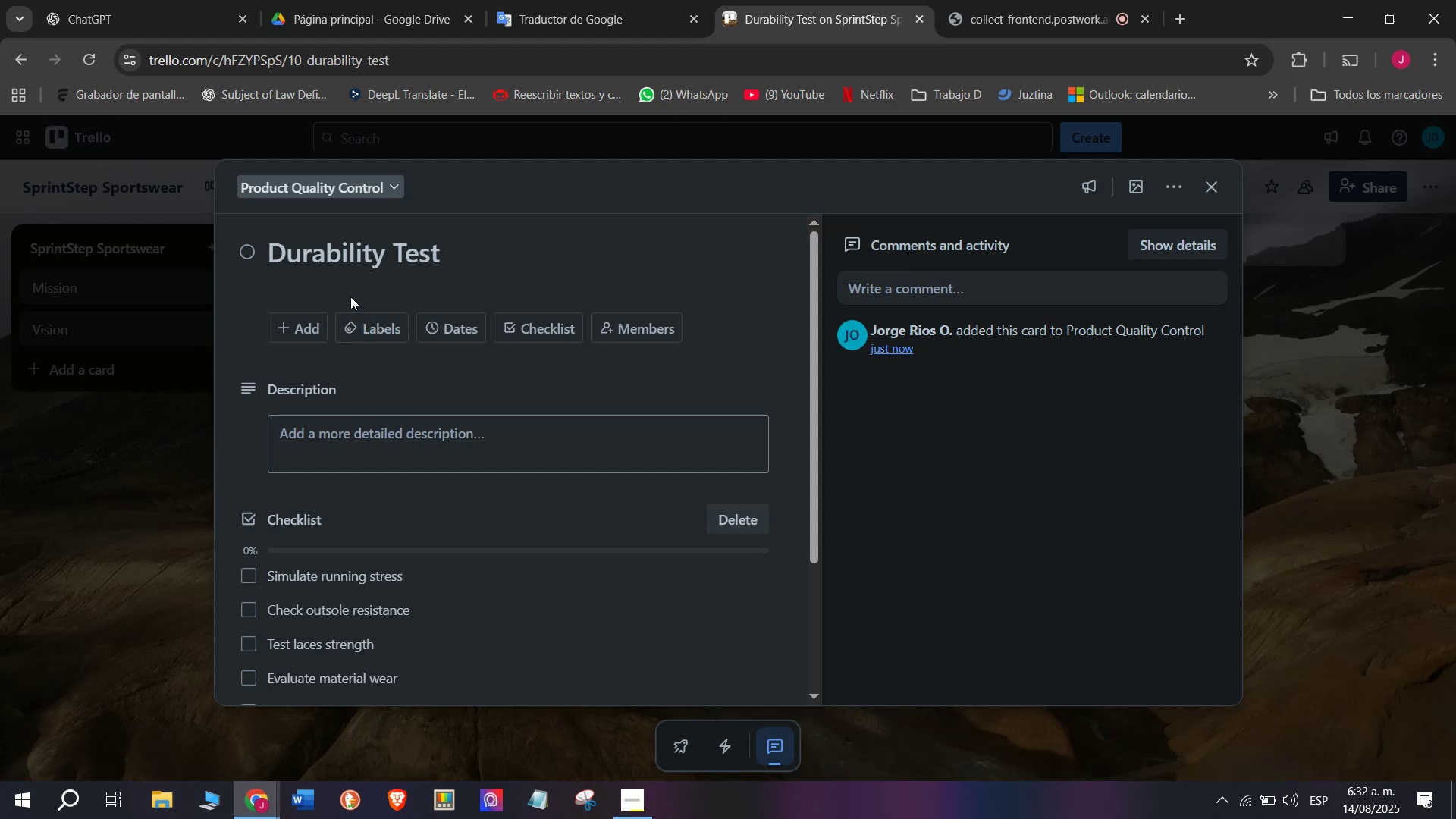 
left_click([365, 313])
 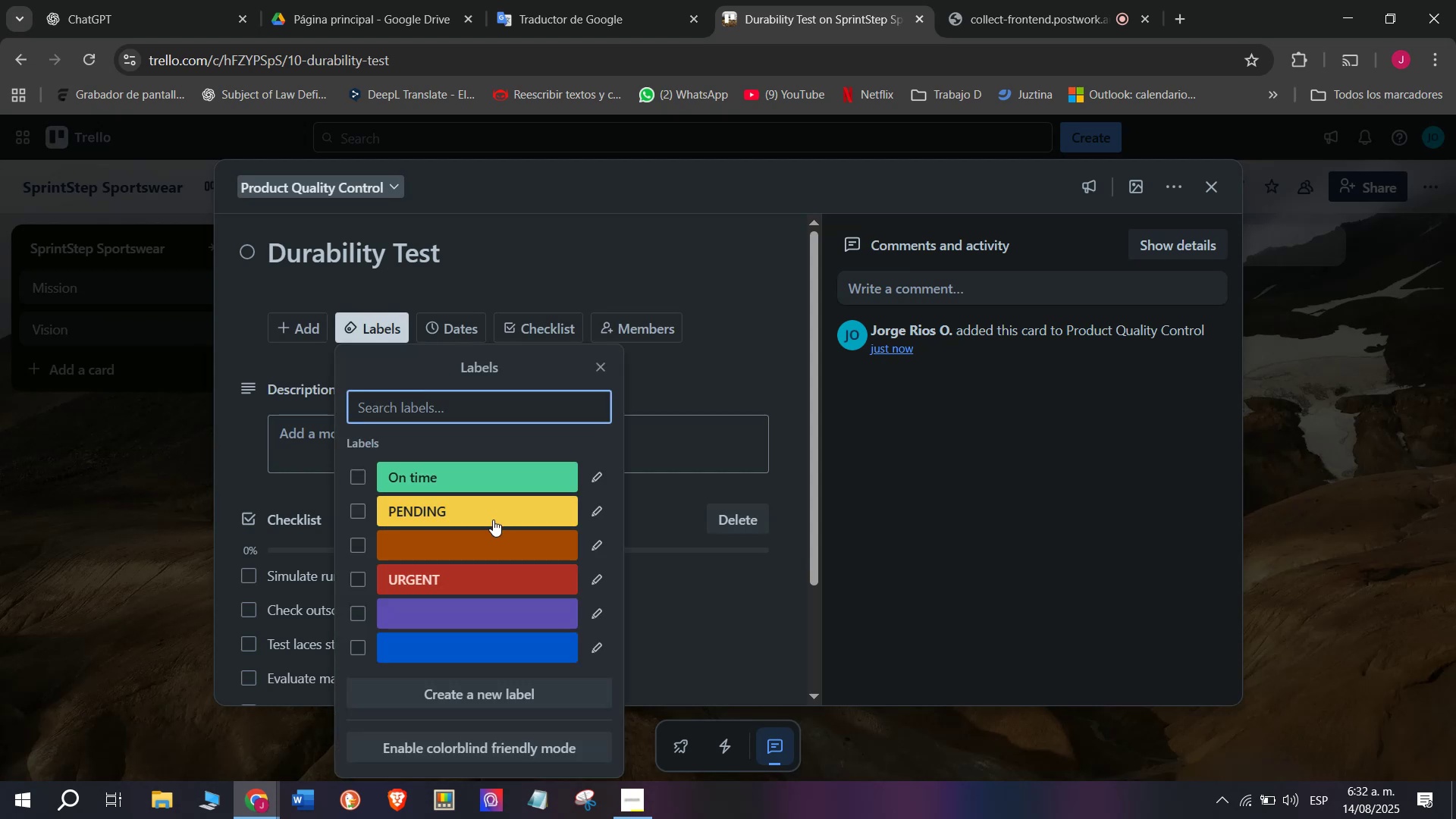 
left_click([493, 519])
 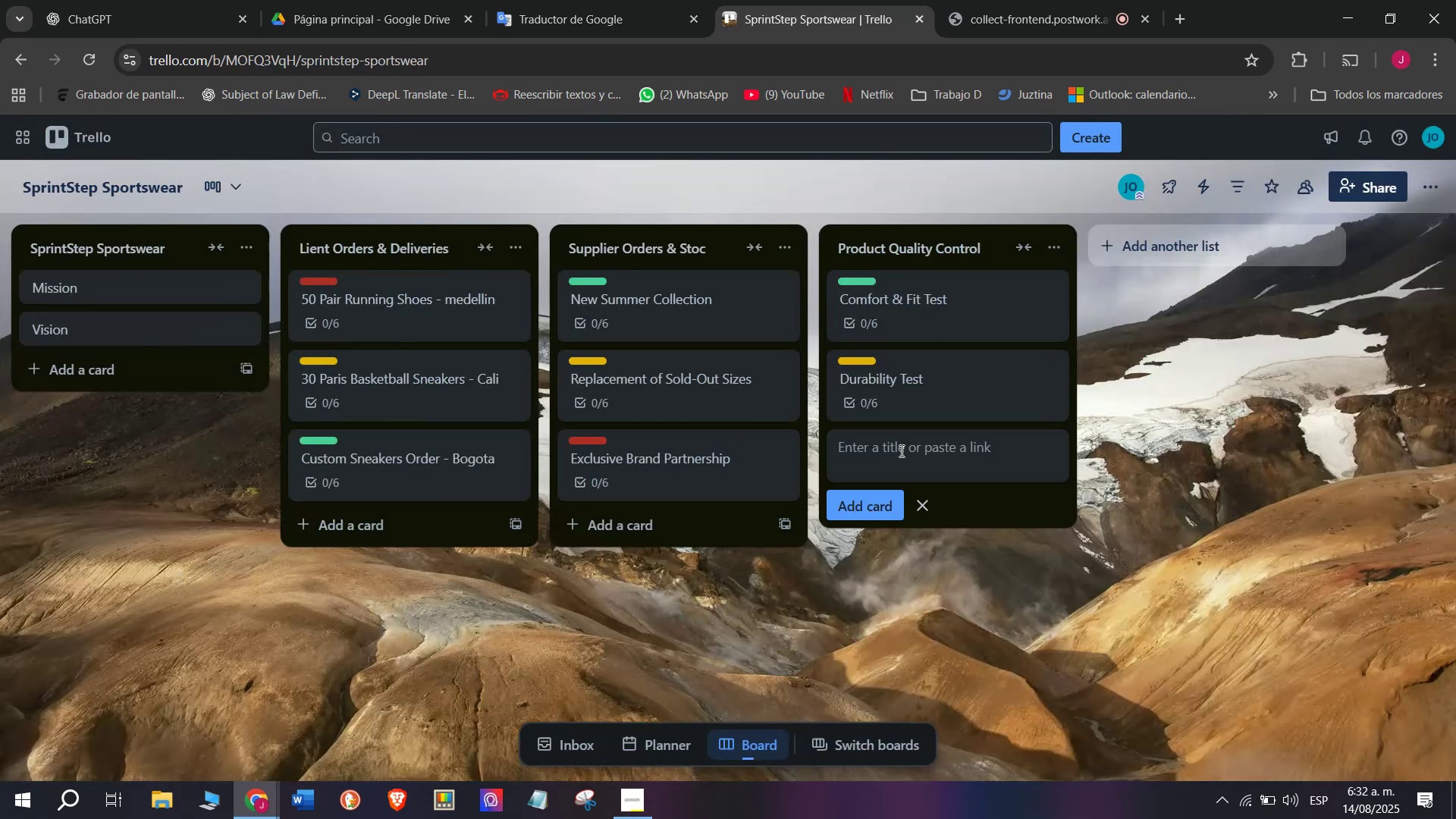 
wait(6.04)
 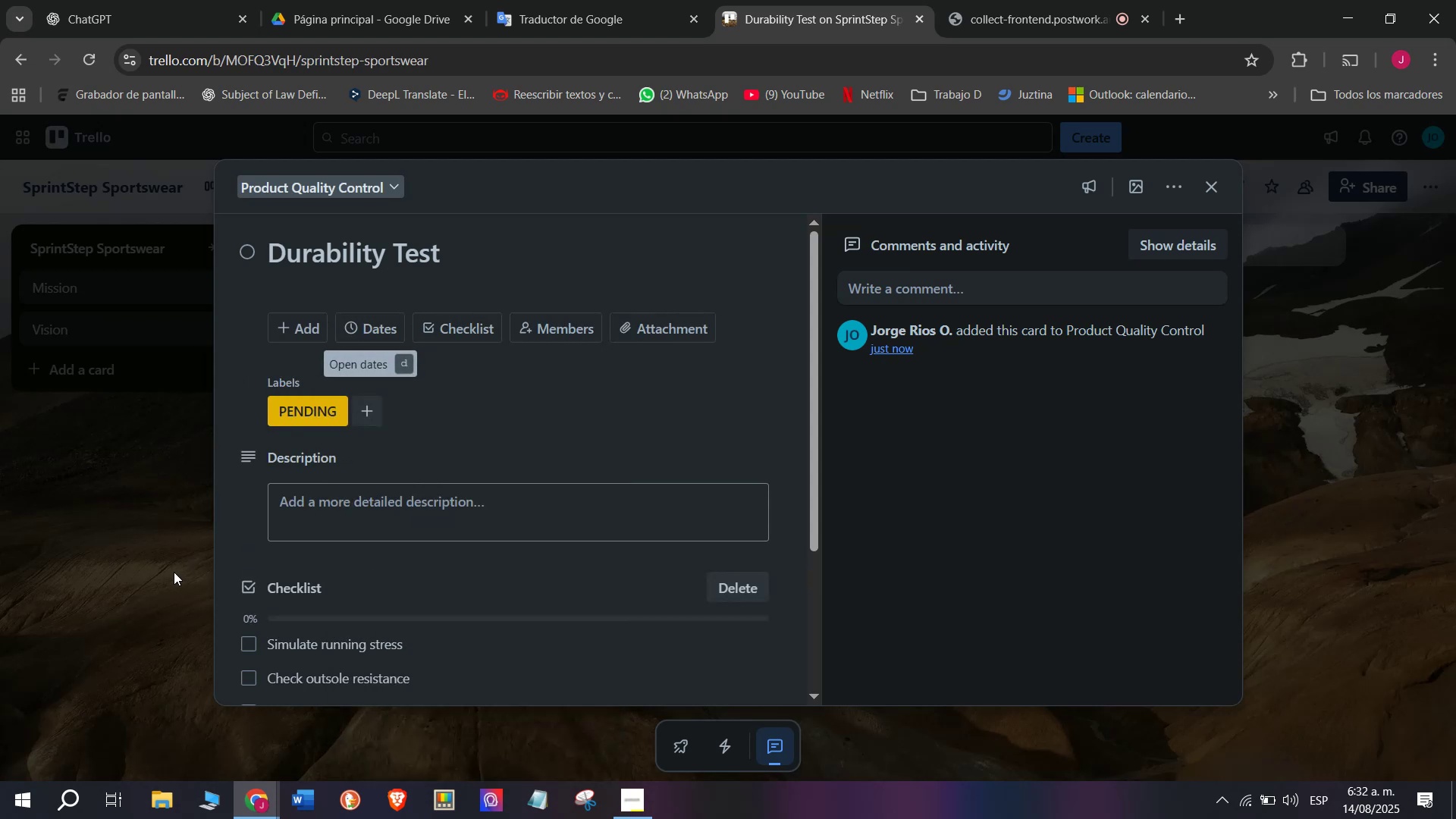 
type(Color ^ Finish Check)
 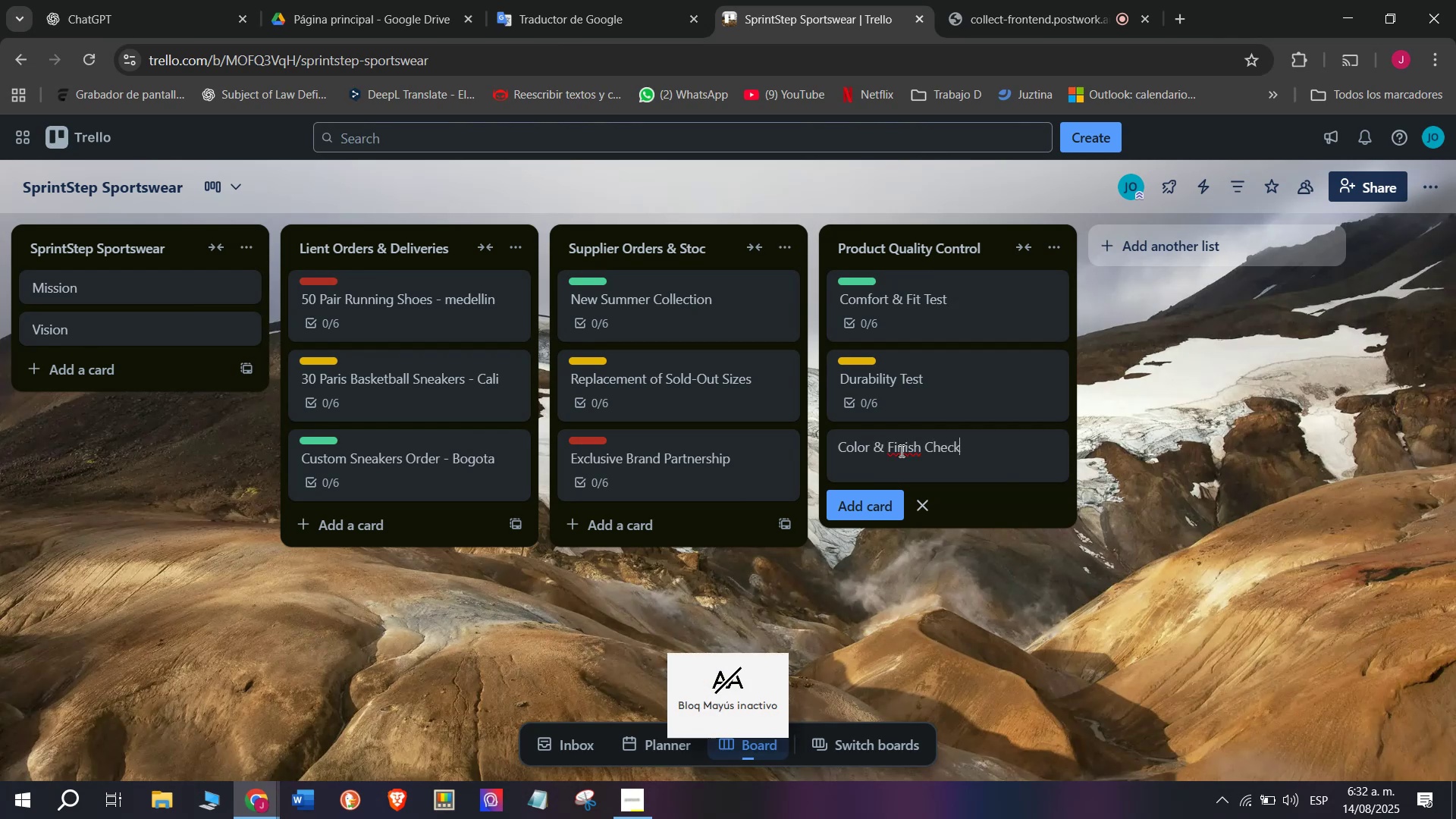 
key(Enter)
 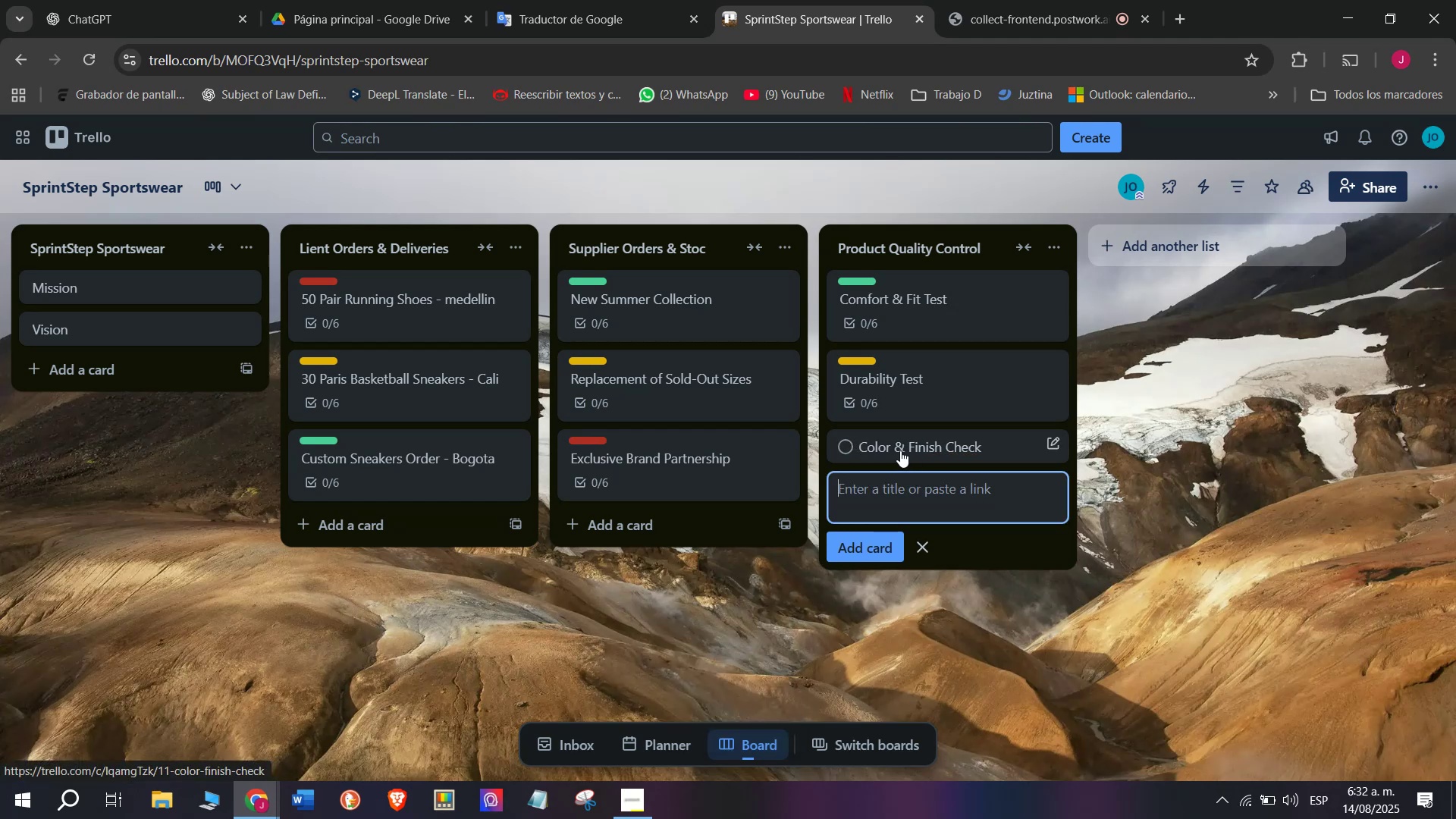 
left_click([900, 450])
 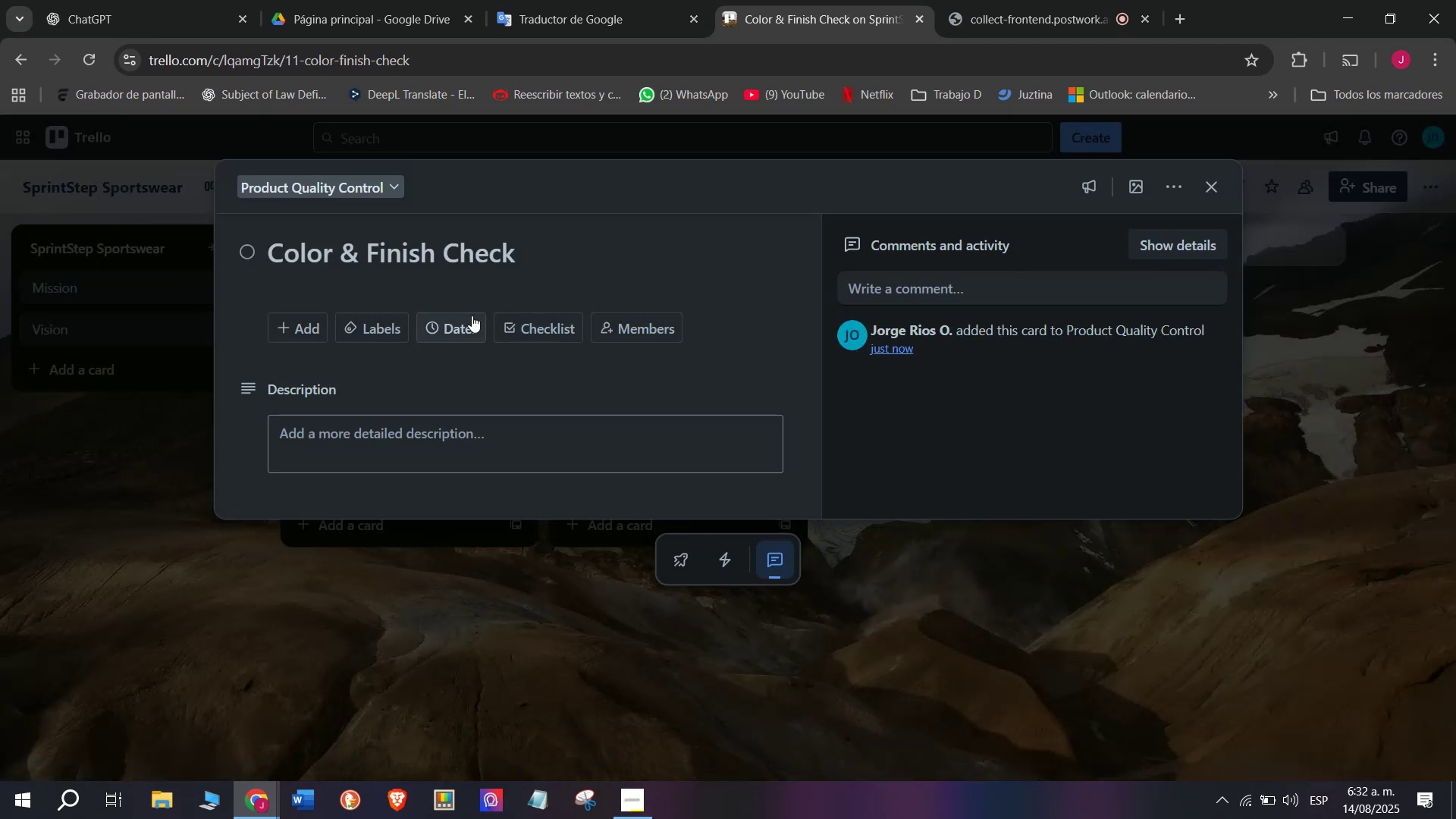 
left_click([531, 334])
 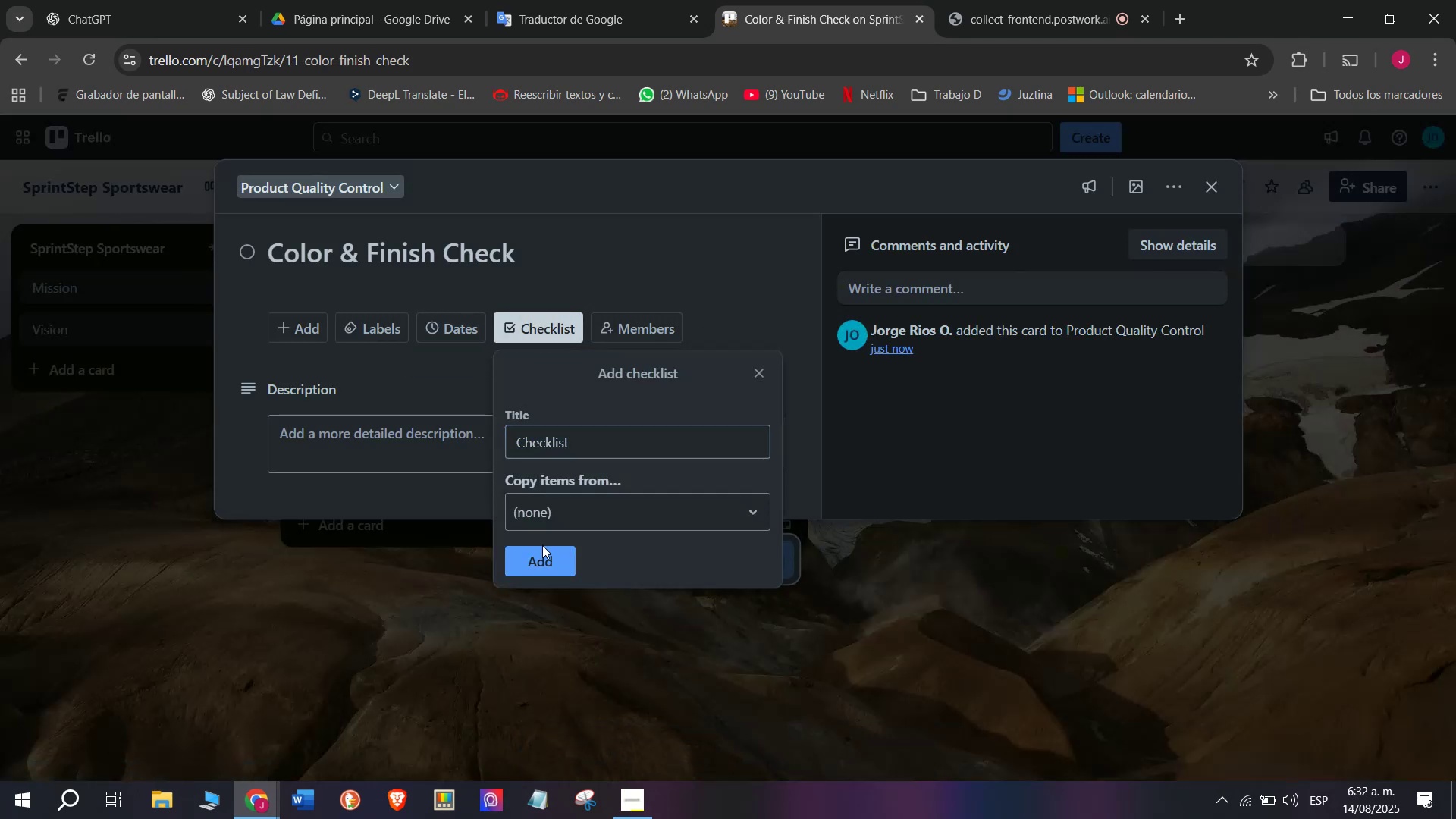 
double_click([547, 557])
 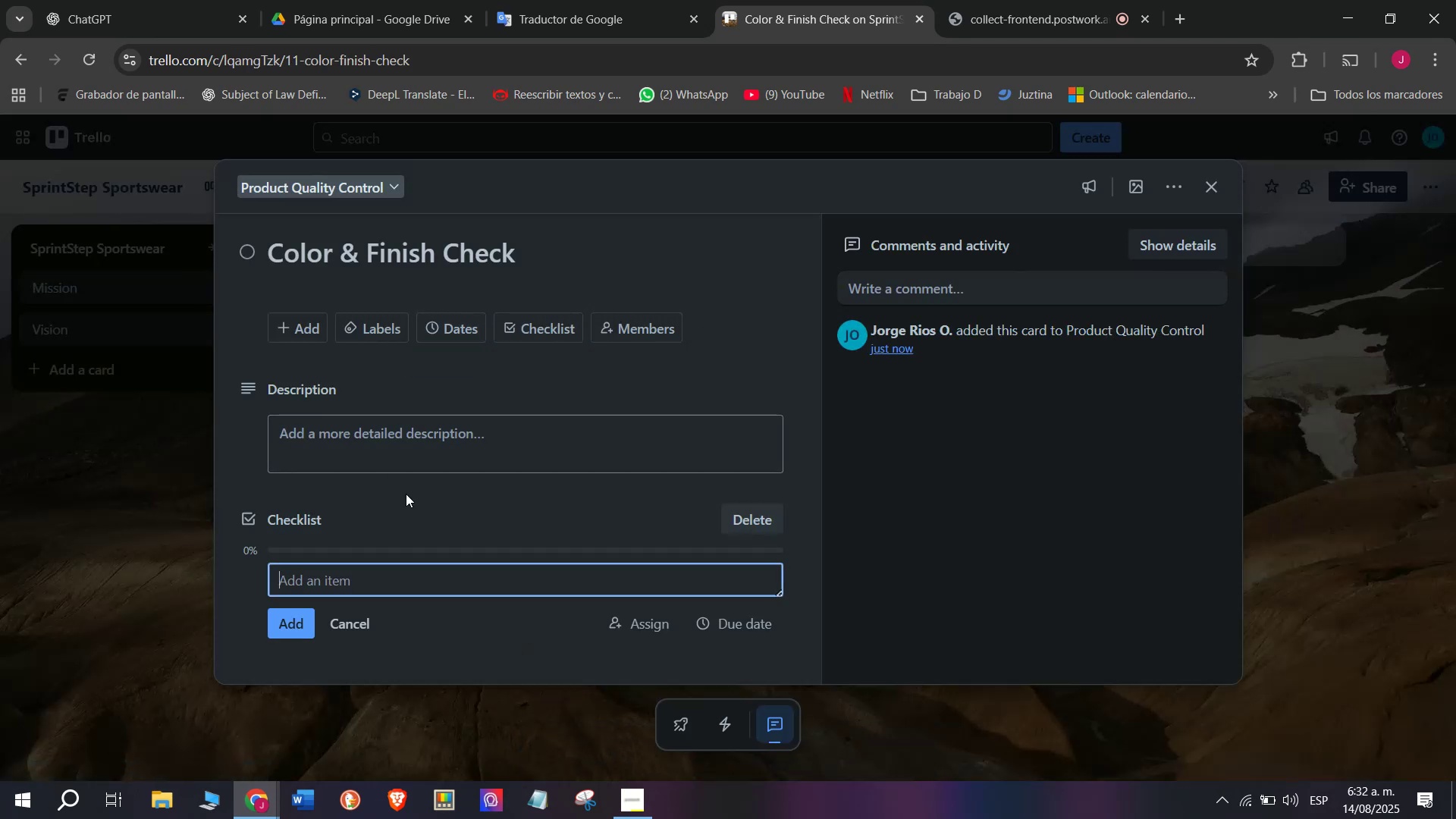 
type(Compare with approve sample)
 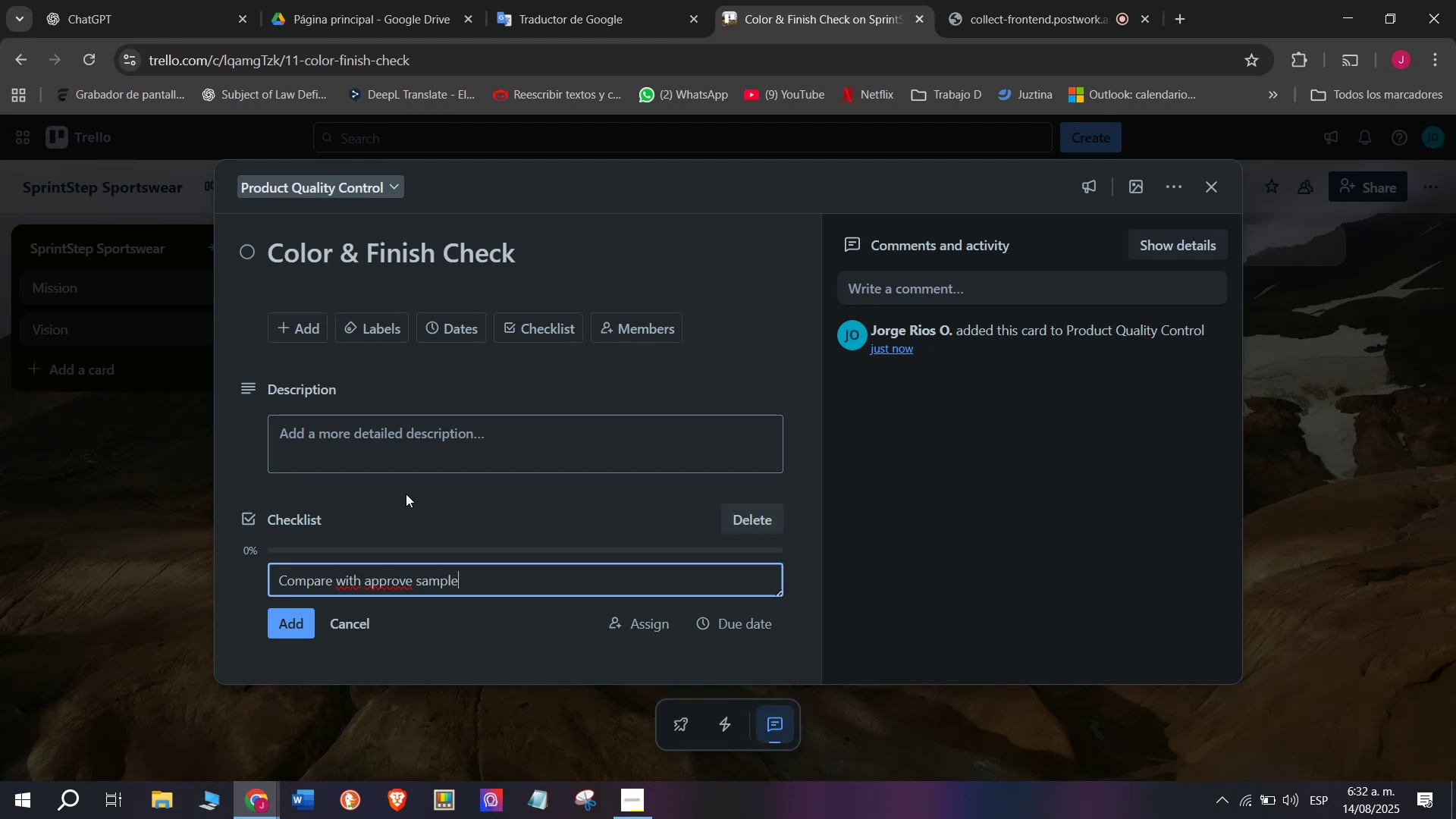 
key(Enter)
 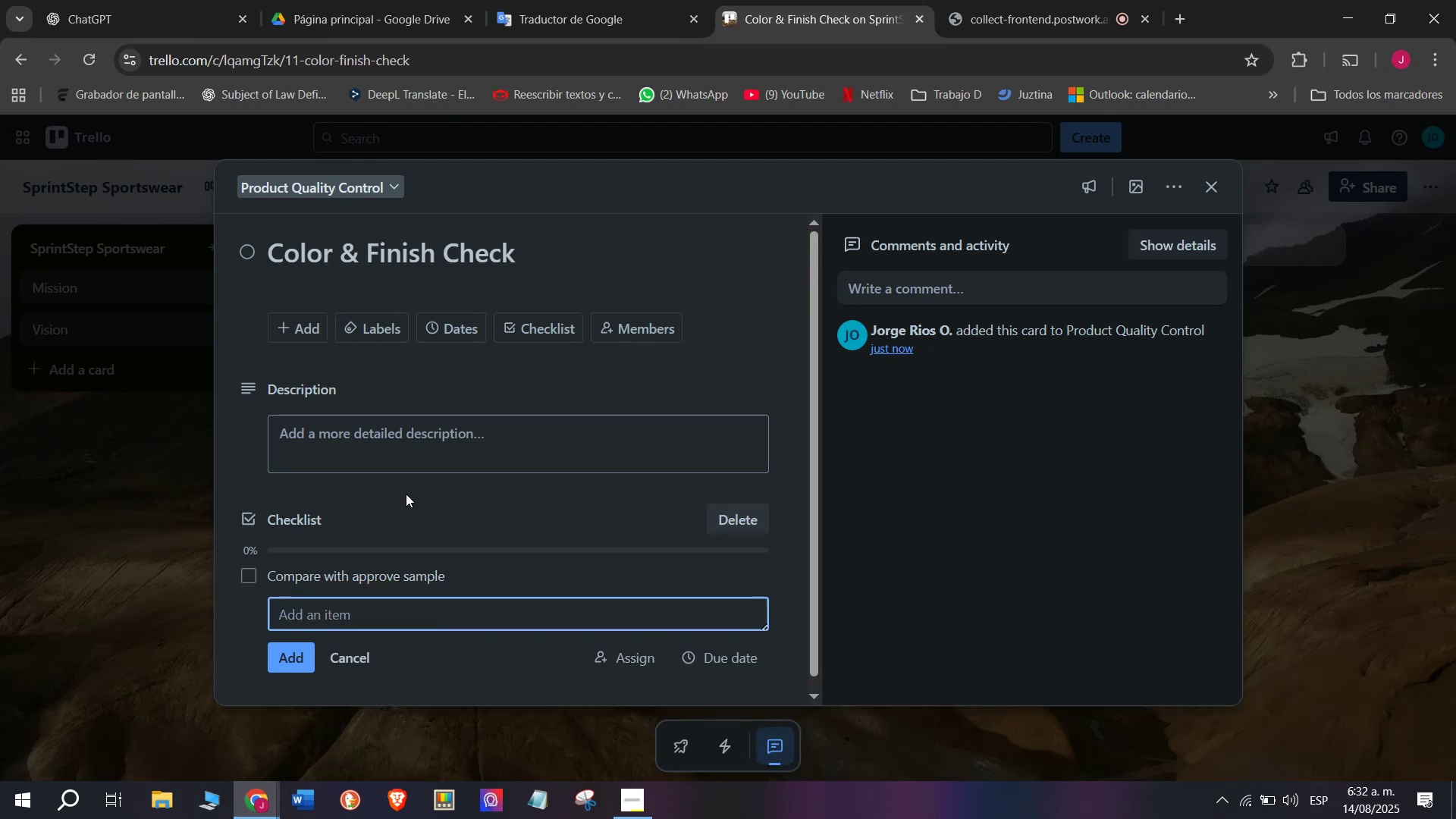 
type(Inspect cp)
key(Backspace)
type(olor consisr)
key(Backspace)
type(tency)
 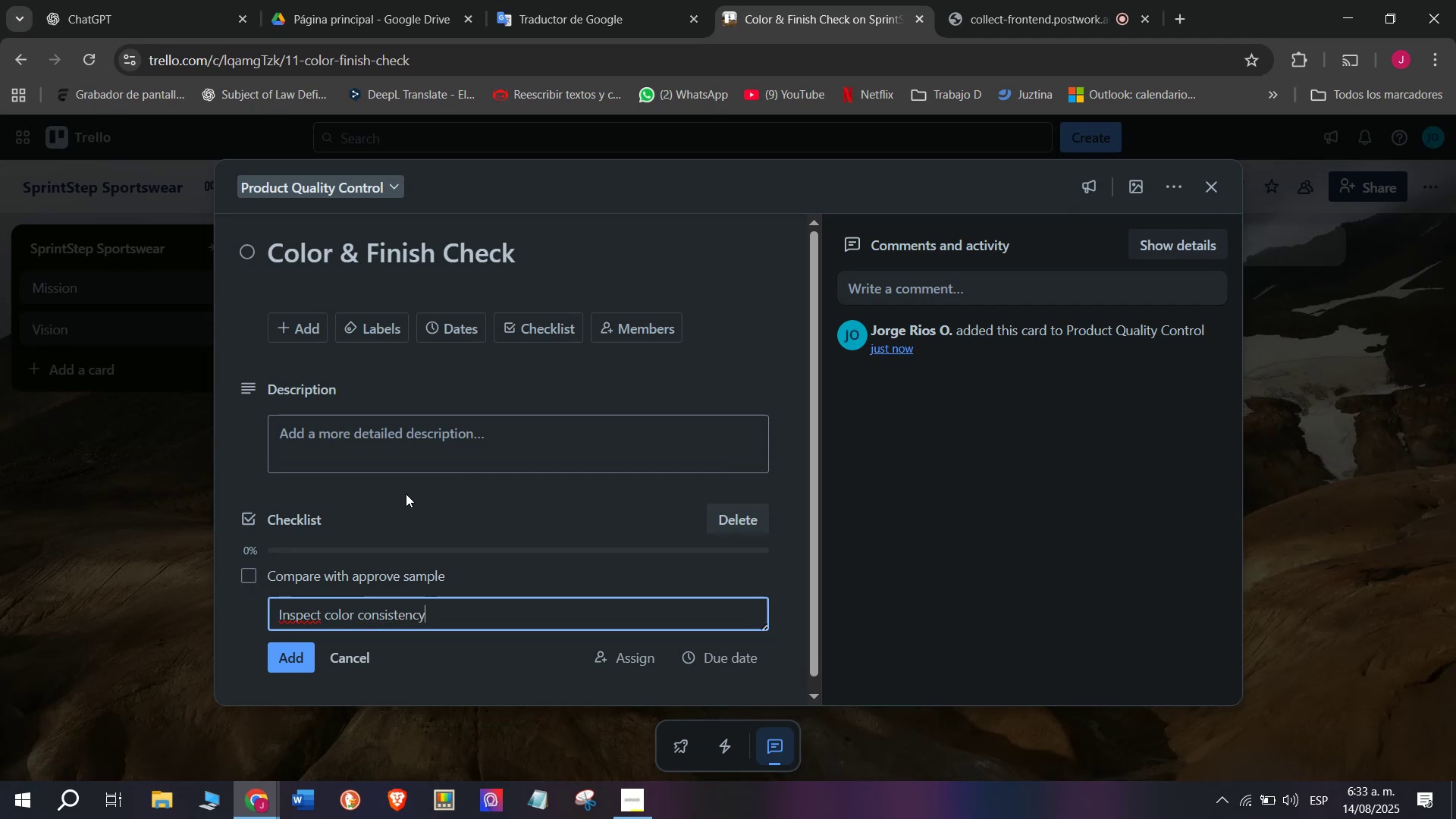 
key(Enter)
 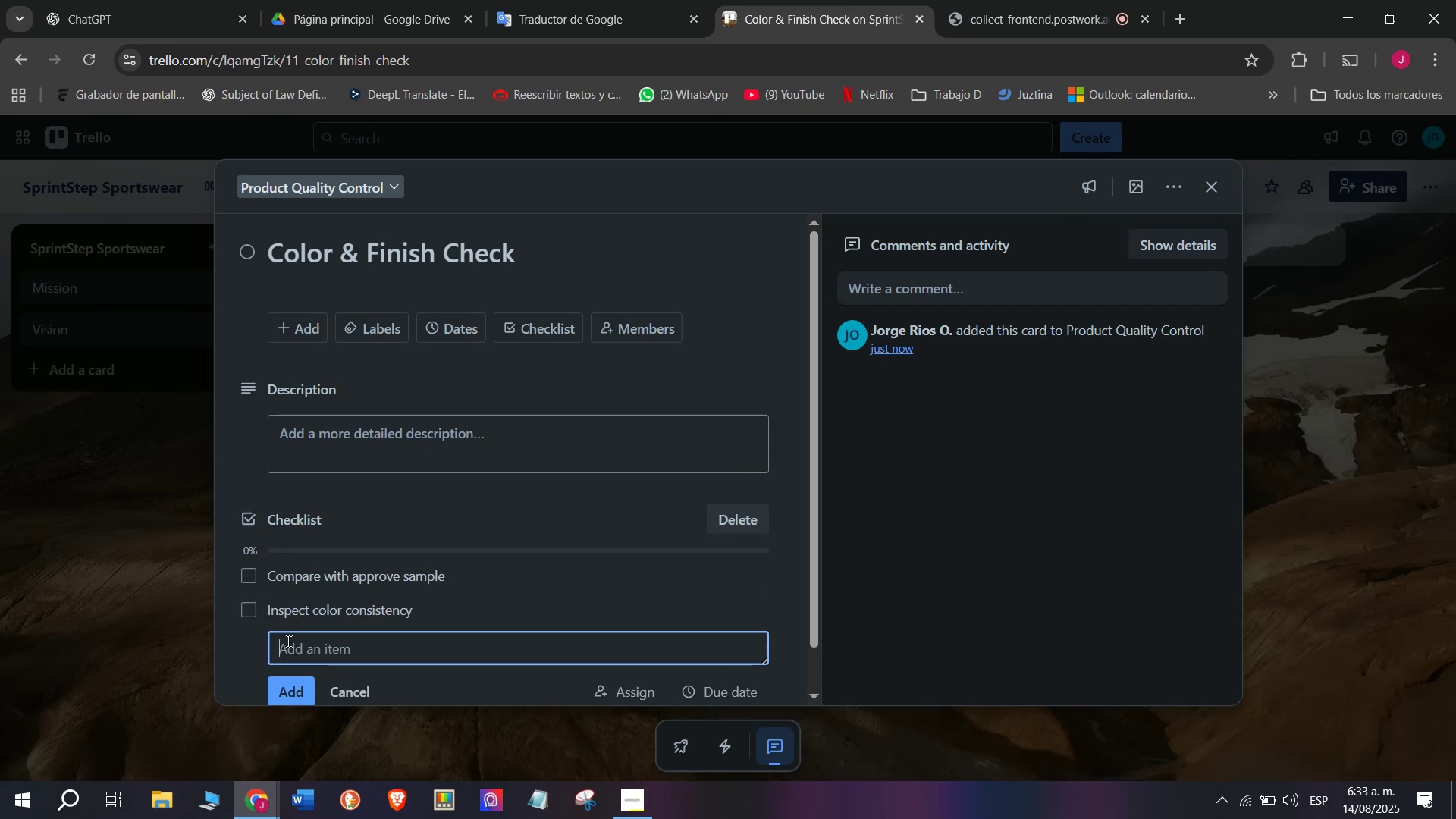 
type(Look for stains or marks)
 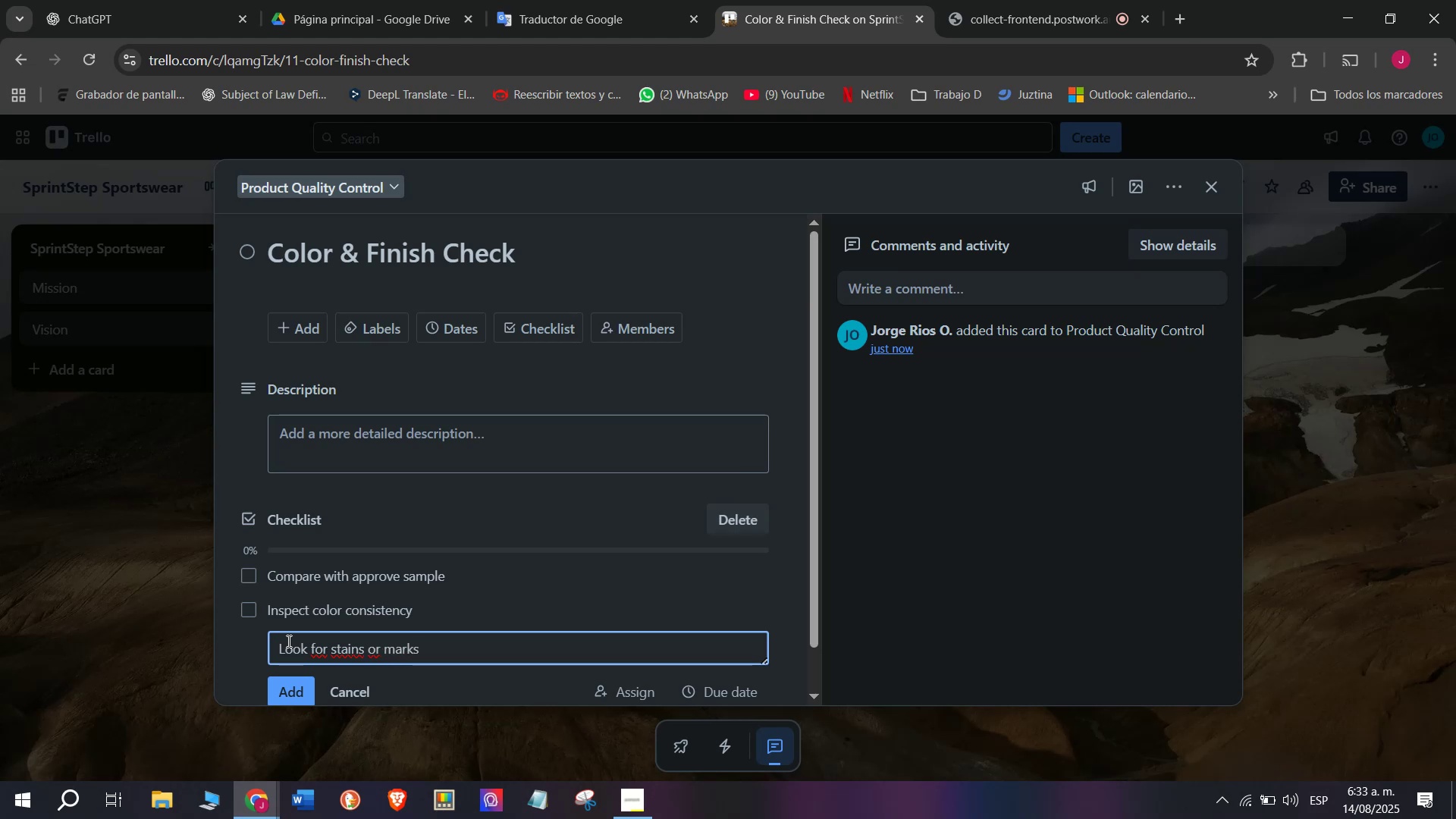 
key(Enter)
 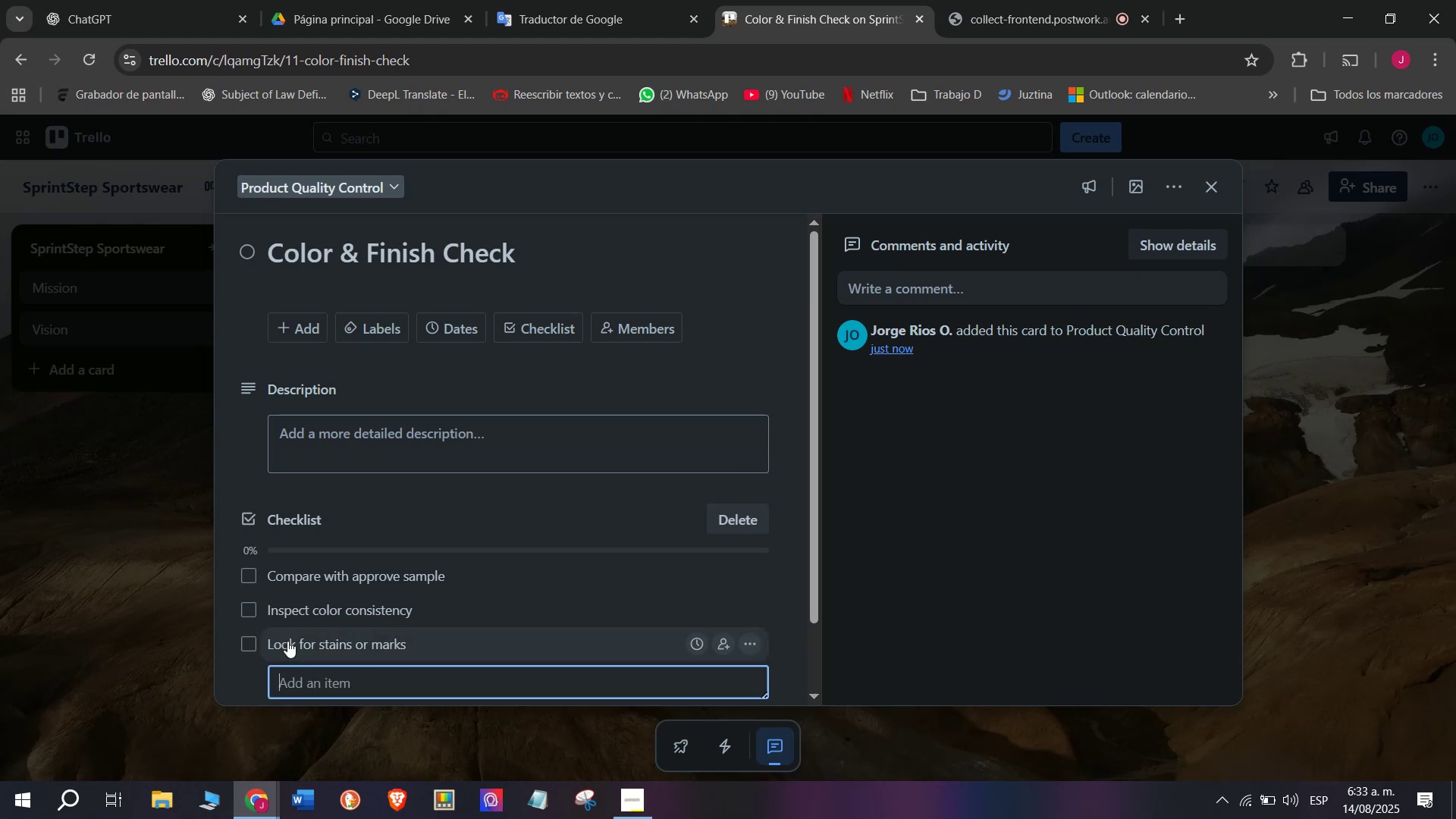 
scroll: coordinate [287, 641], scroll_direction: down, amount: 1.0
 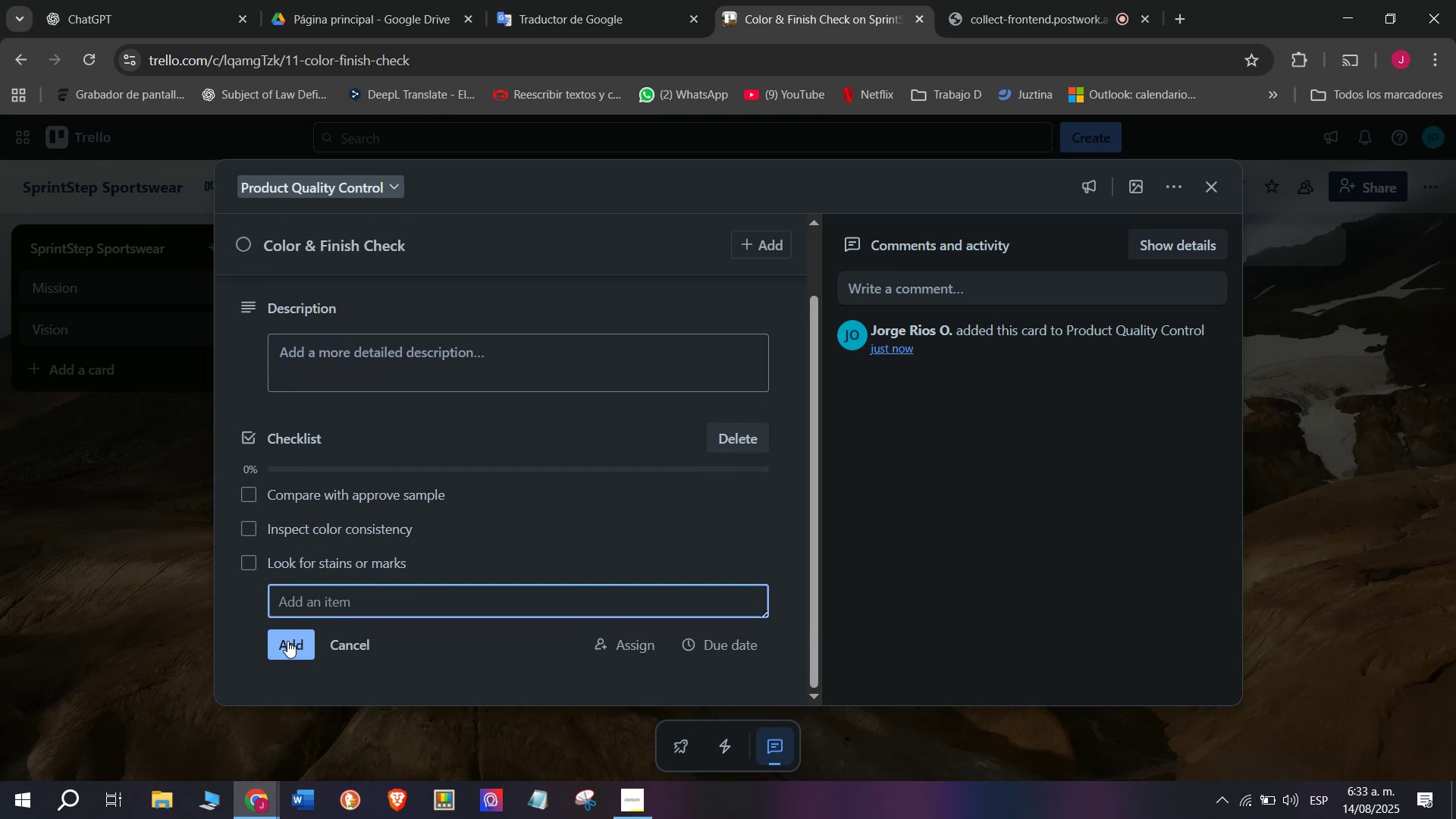 
type(Confirm brand logo accuracy)
 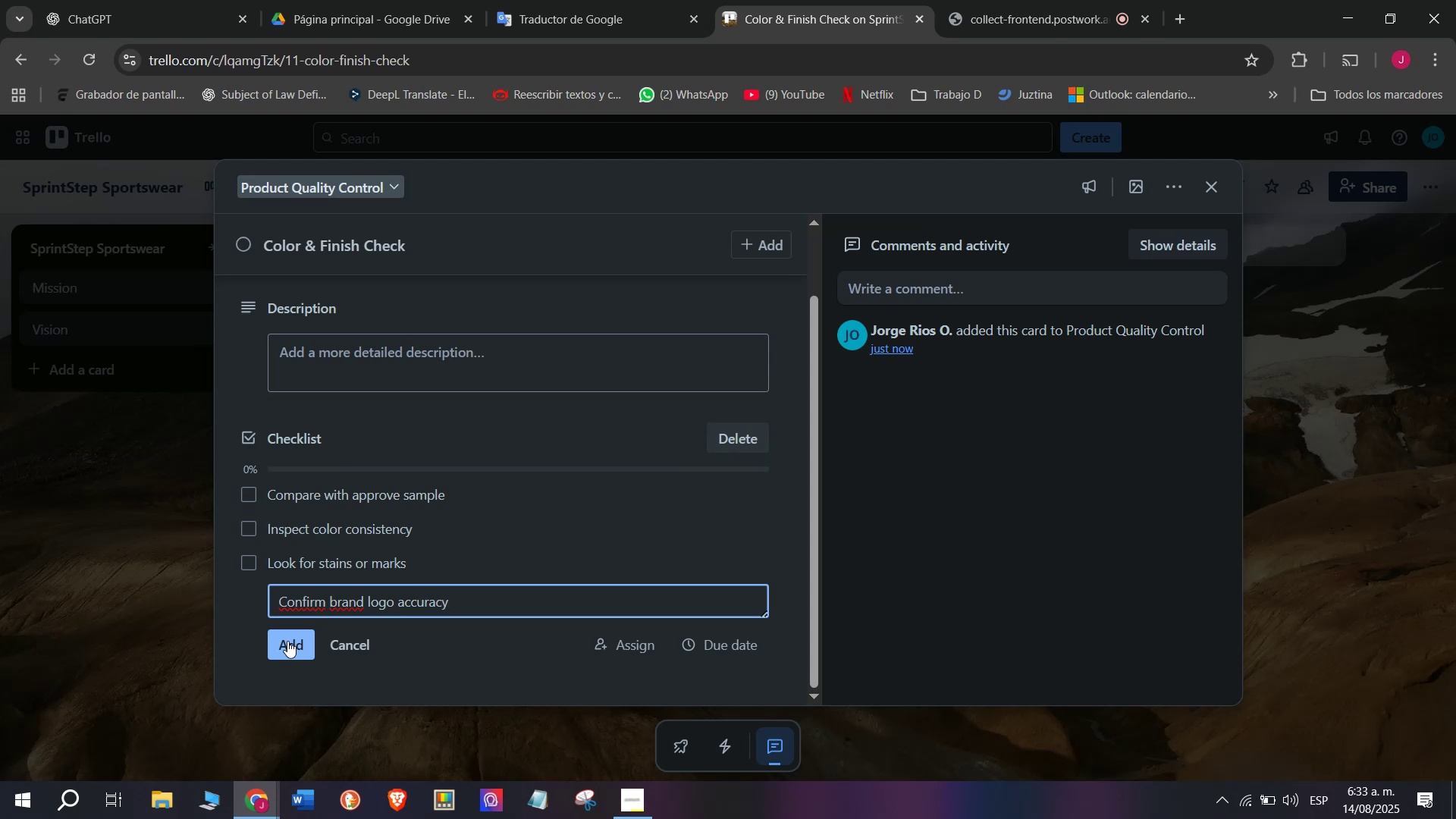 
key(Enter)
 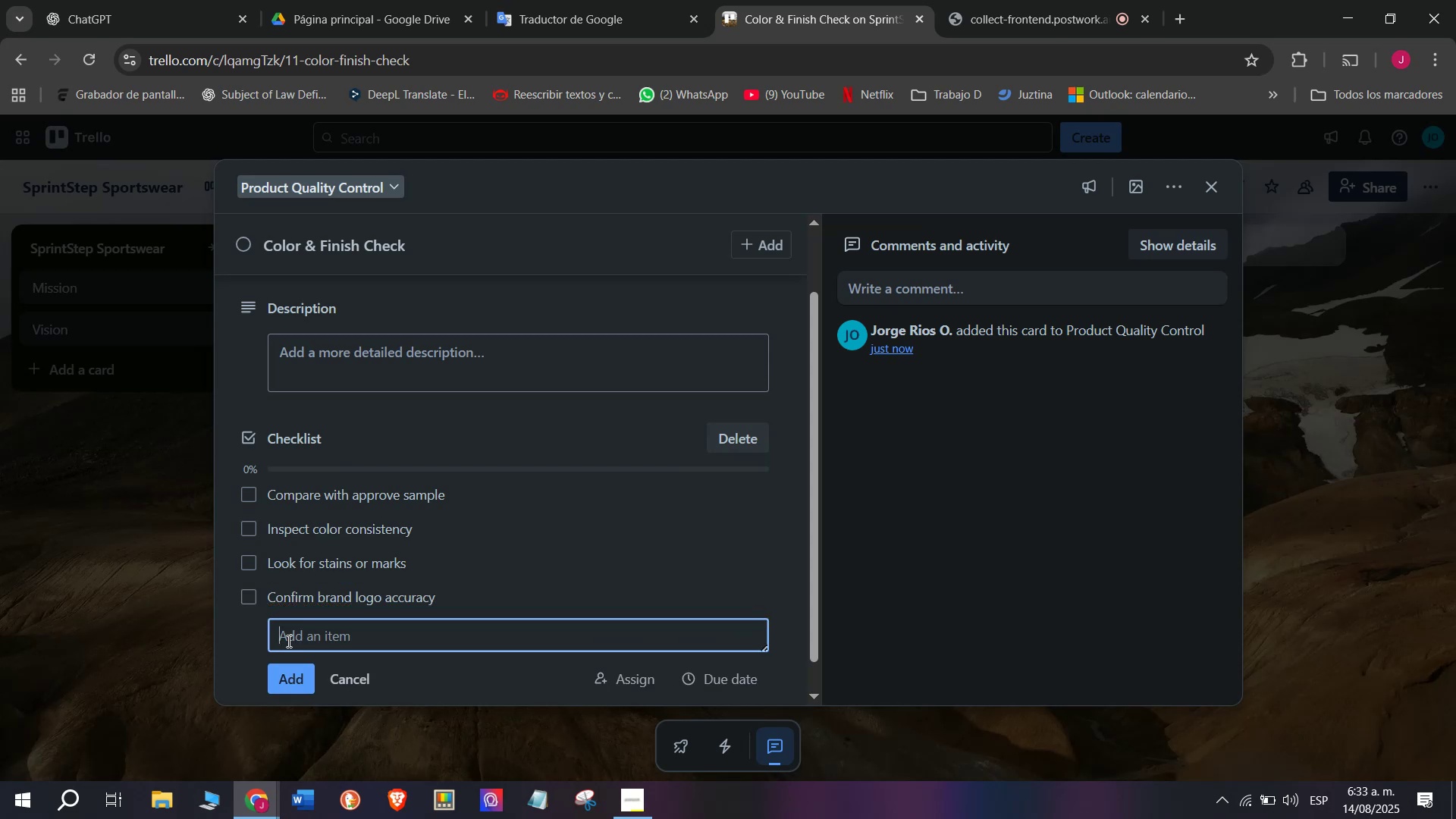 
type(Photograph defects if found)
 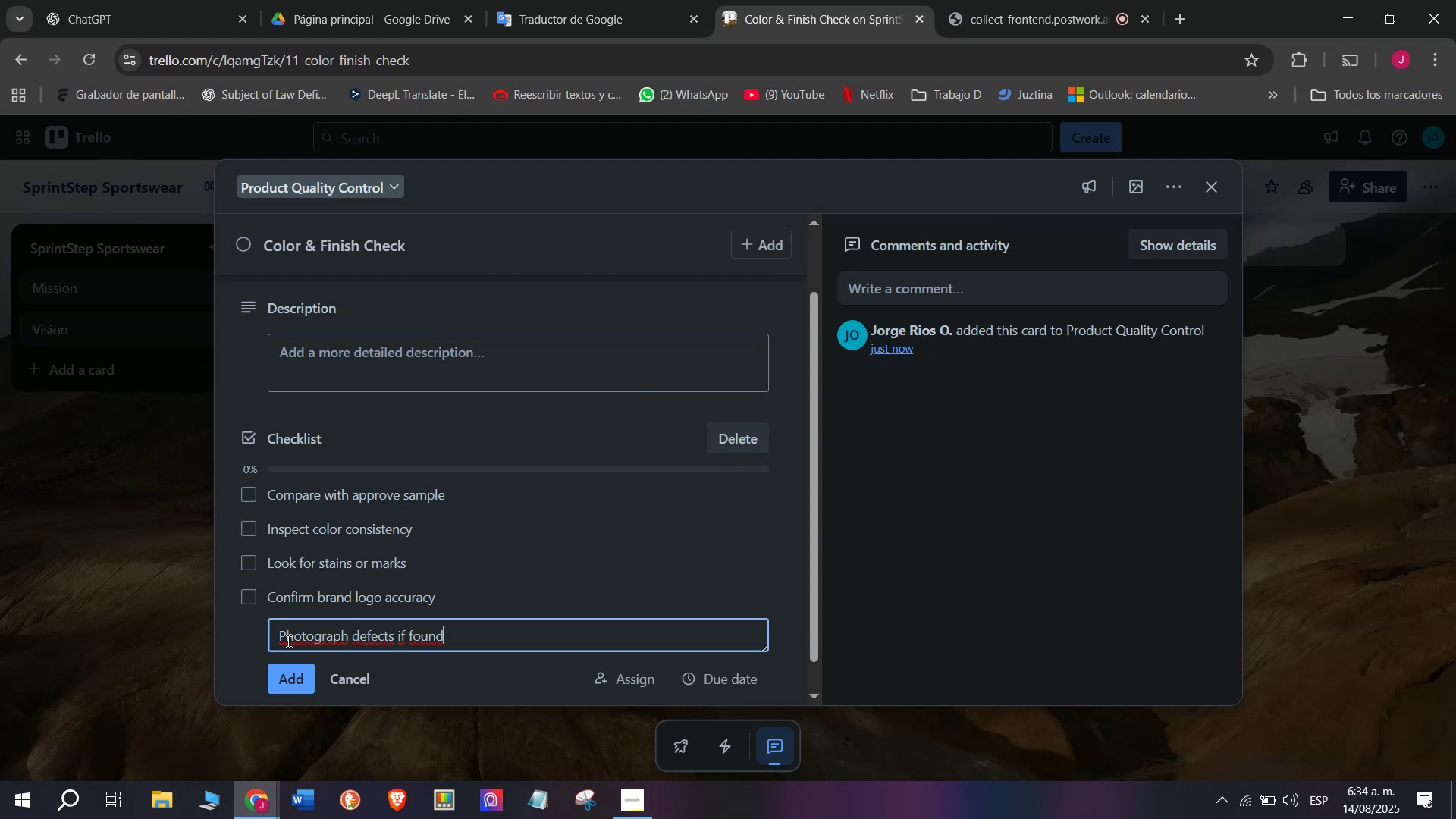 
key(Enter)
 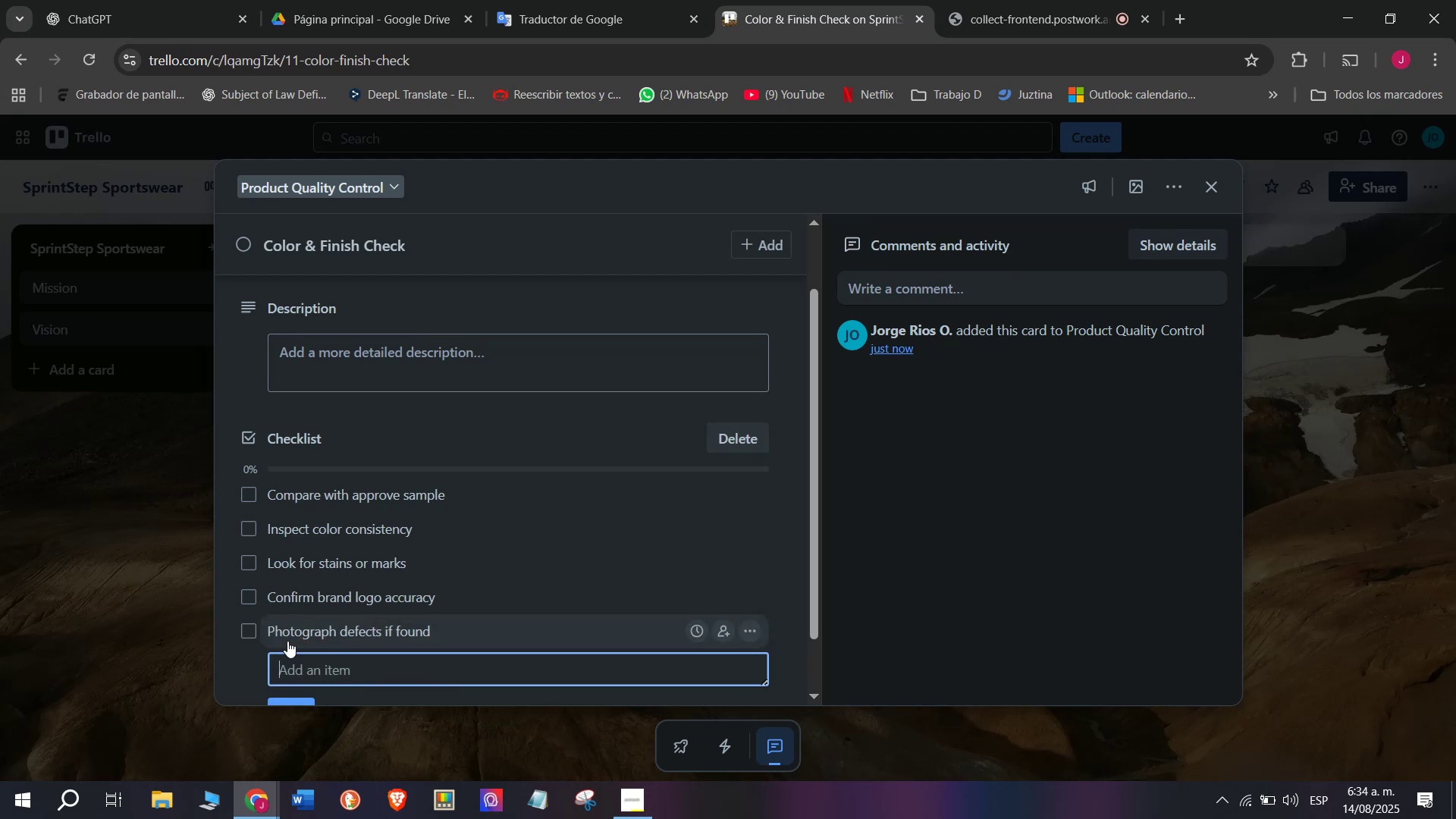 
type(Approve or reject lot)
 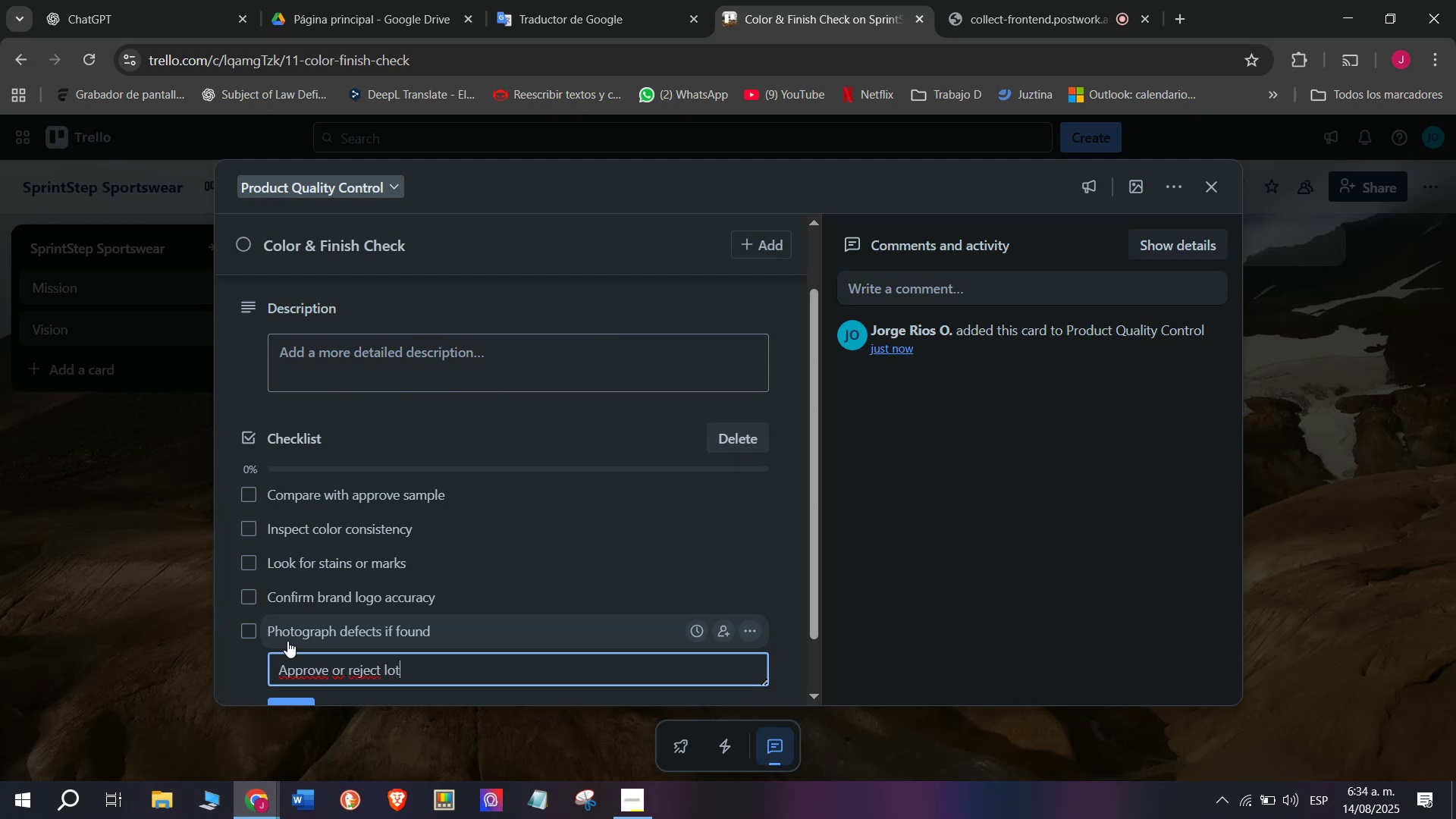 
key(Enter)
 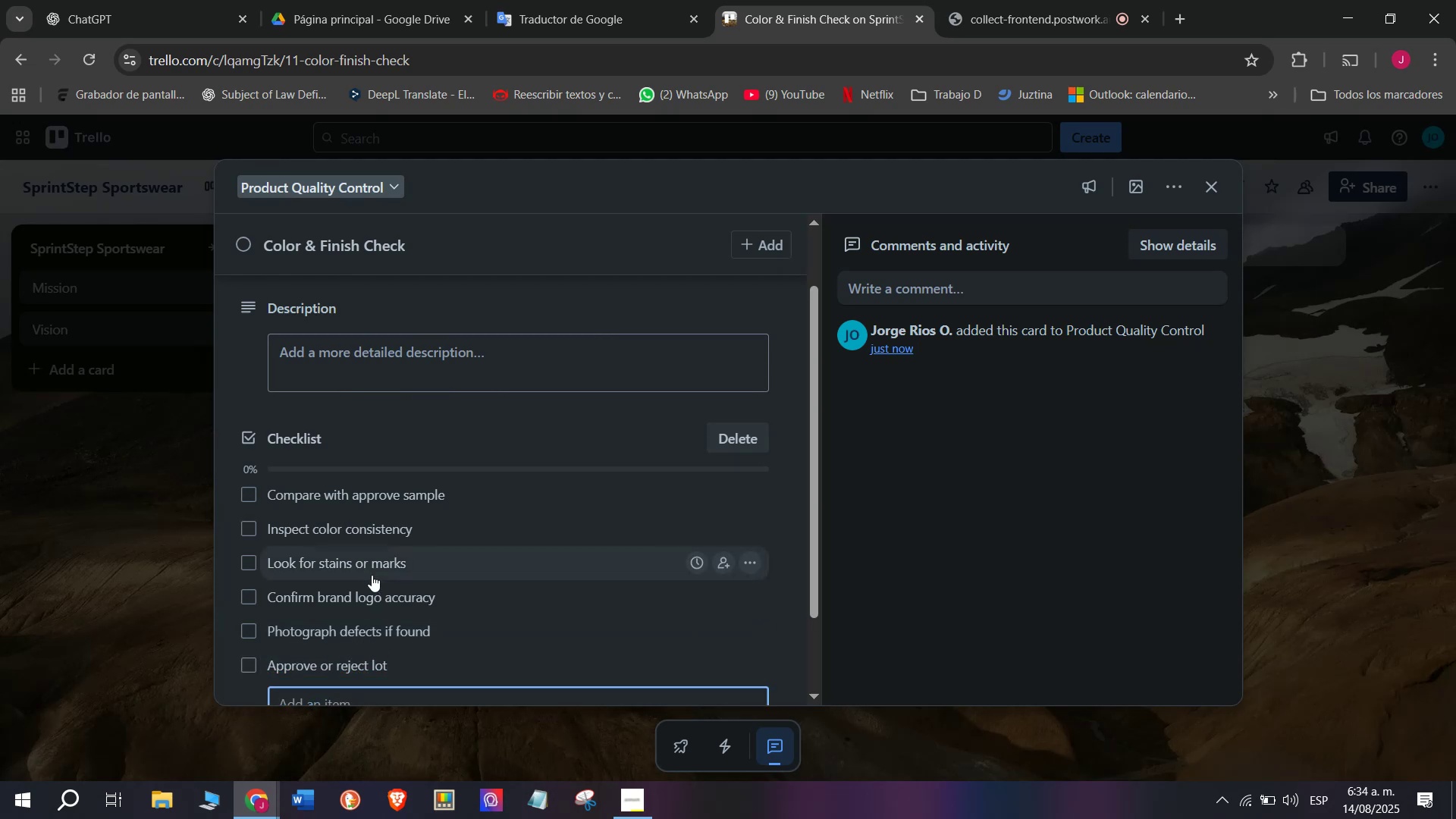 
scroll: coordinate [372, 573], scroll_direction: down, amount: 2.0
 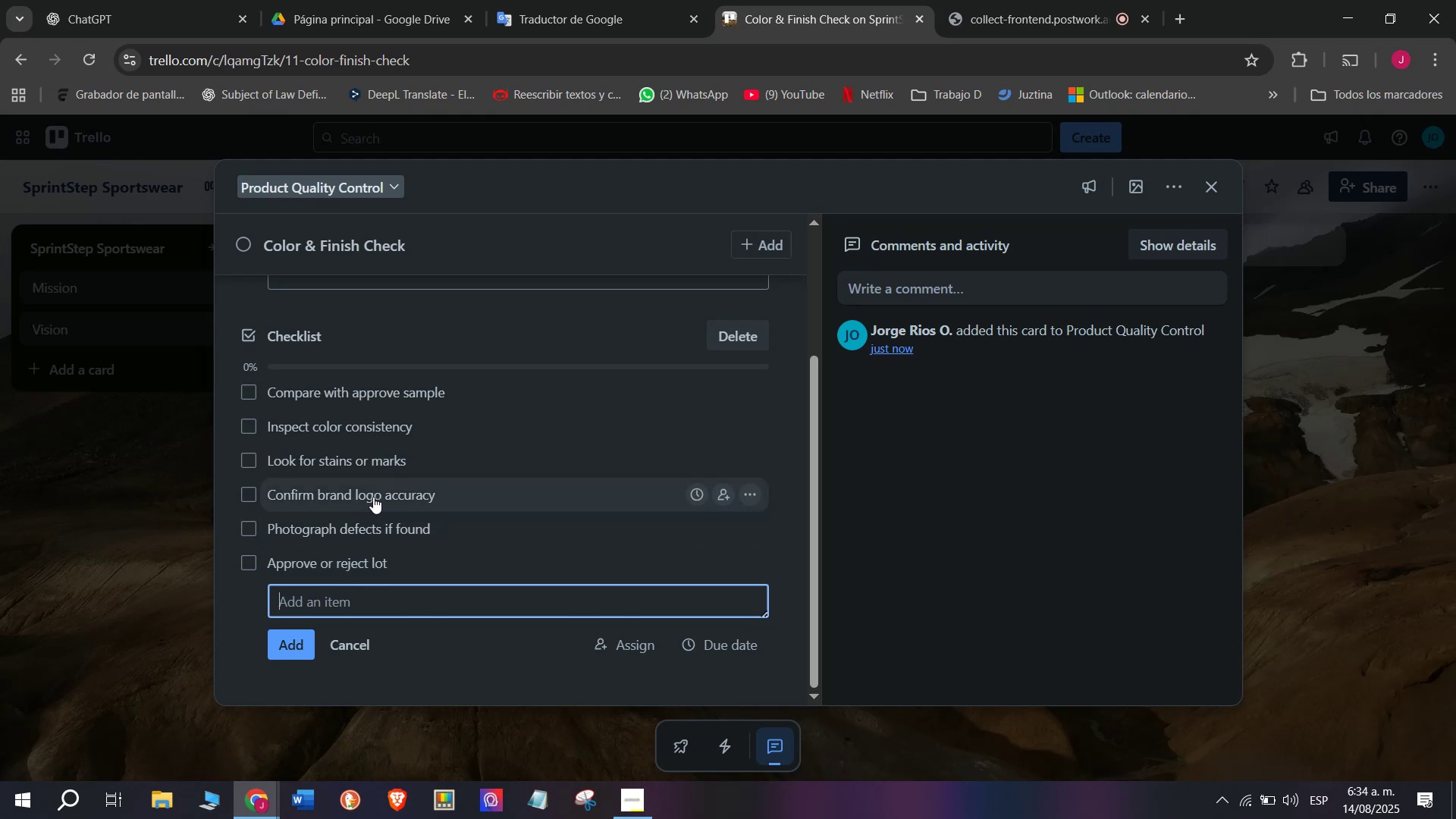 
scroll: coordinate [369, 415], scroll_direction: up, amount: 4.0
 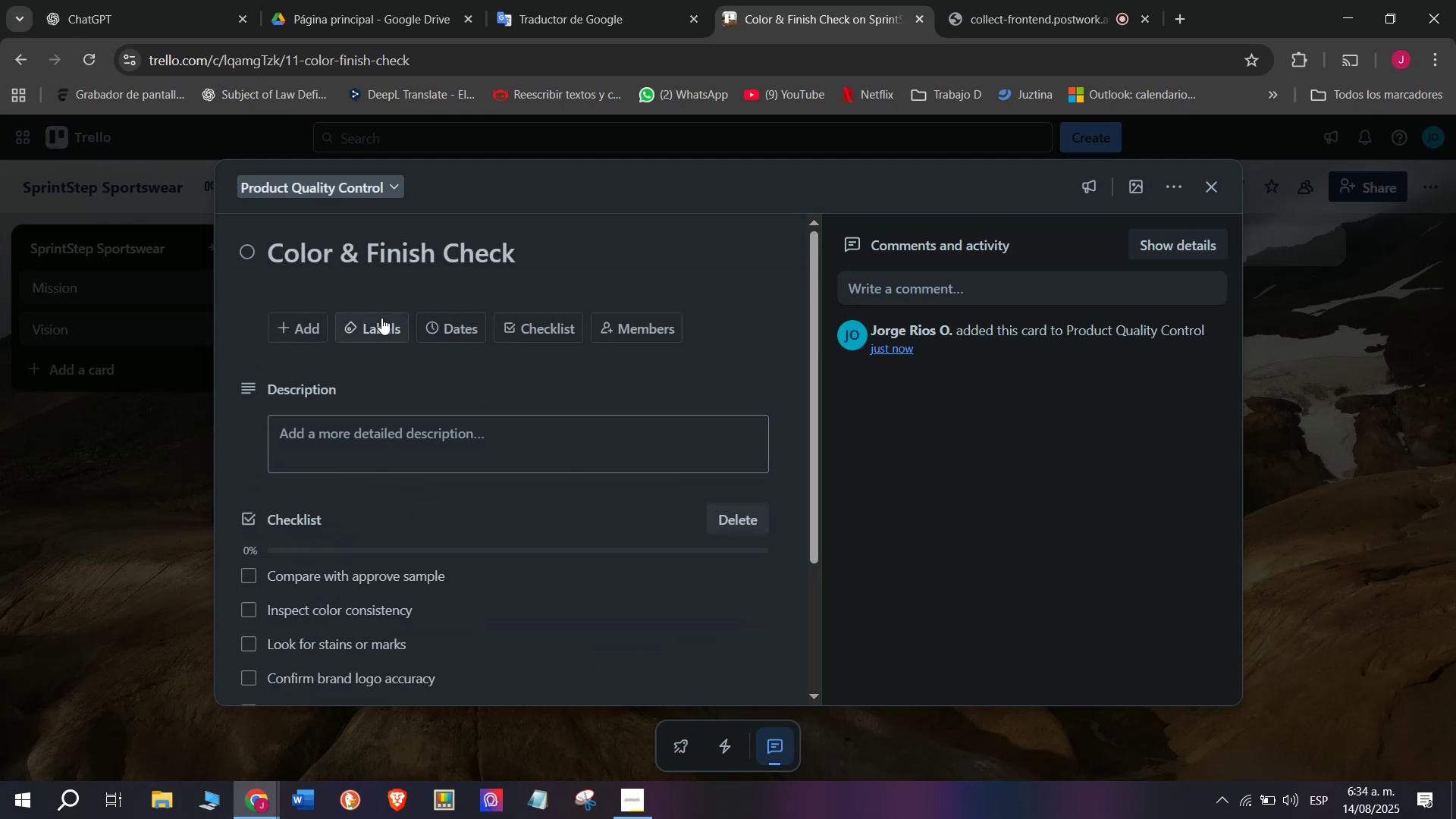 
left_click([381, 318])
 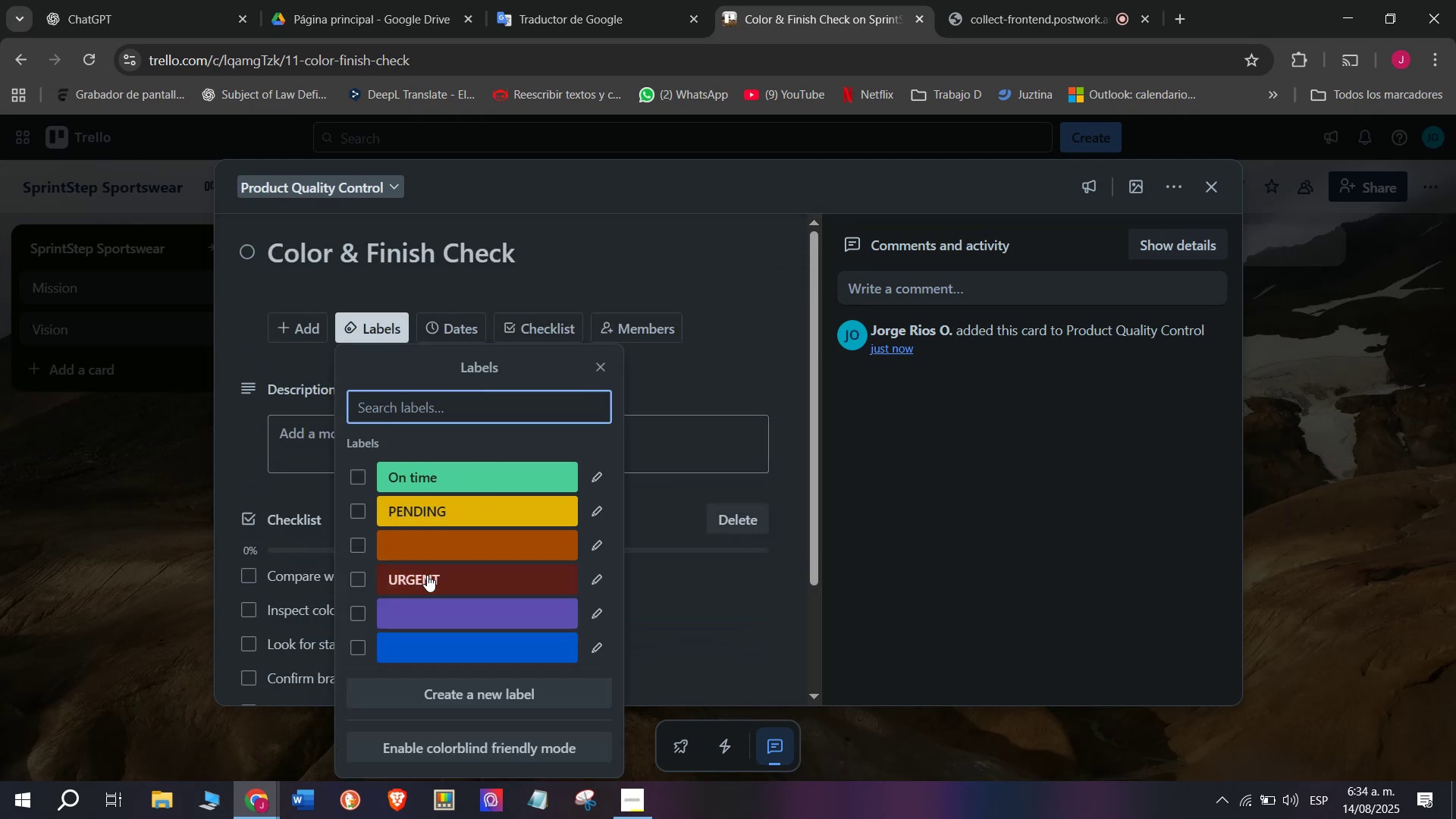 
left_click([427, 575])
 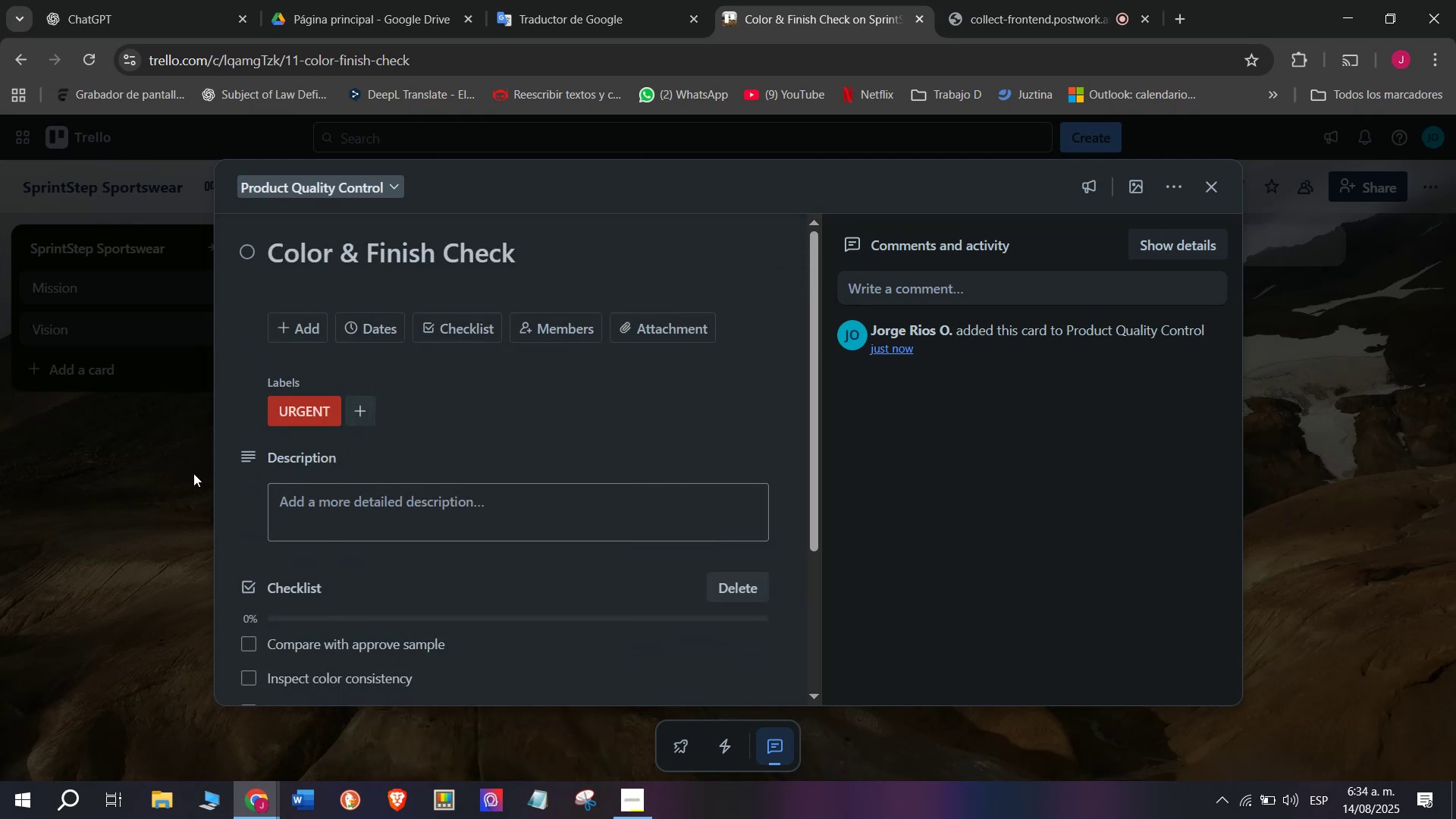 
double_click([176, 504])
 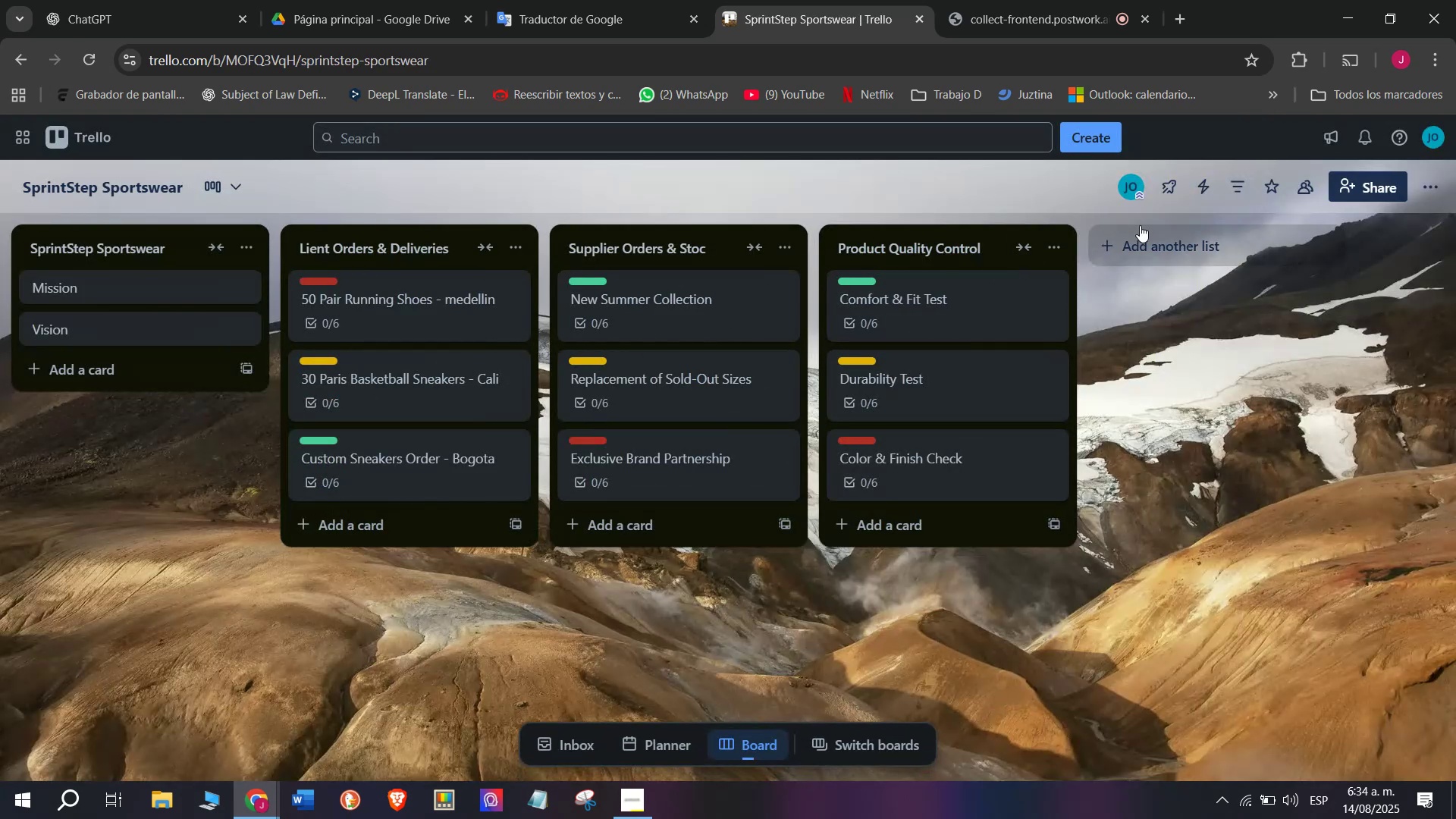 
left_click([1159, 240])
 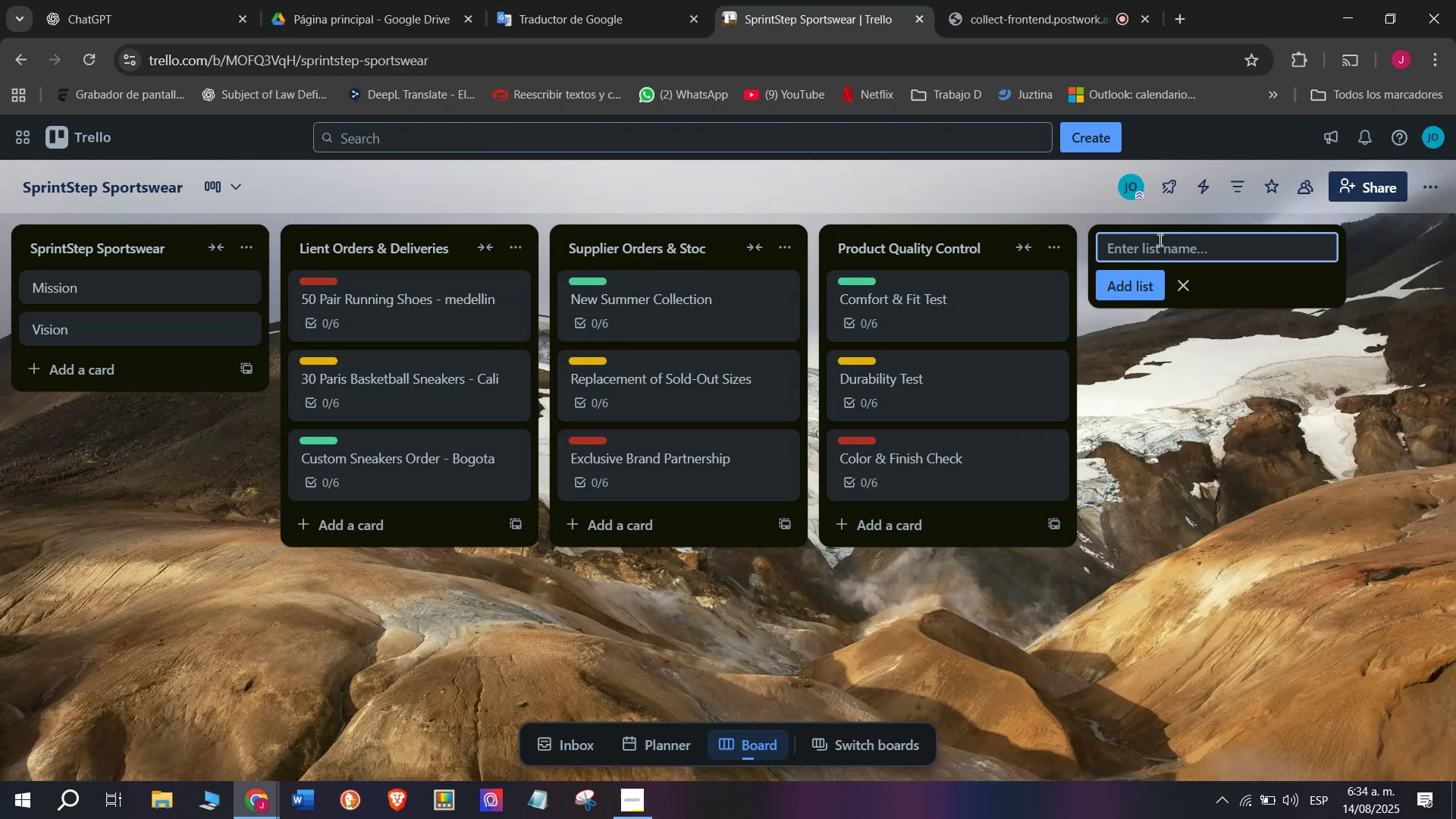 
wait(5.05)
 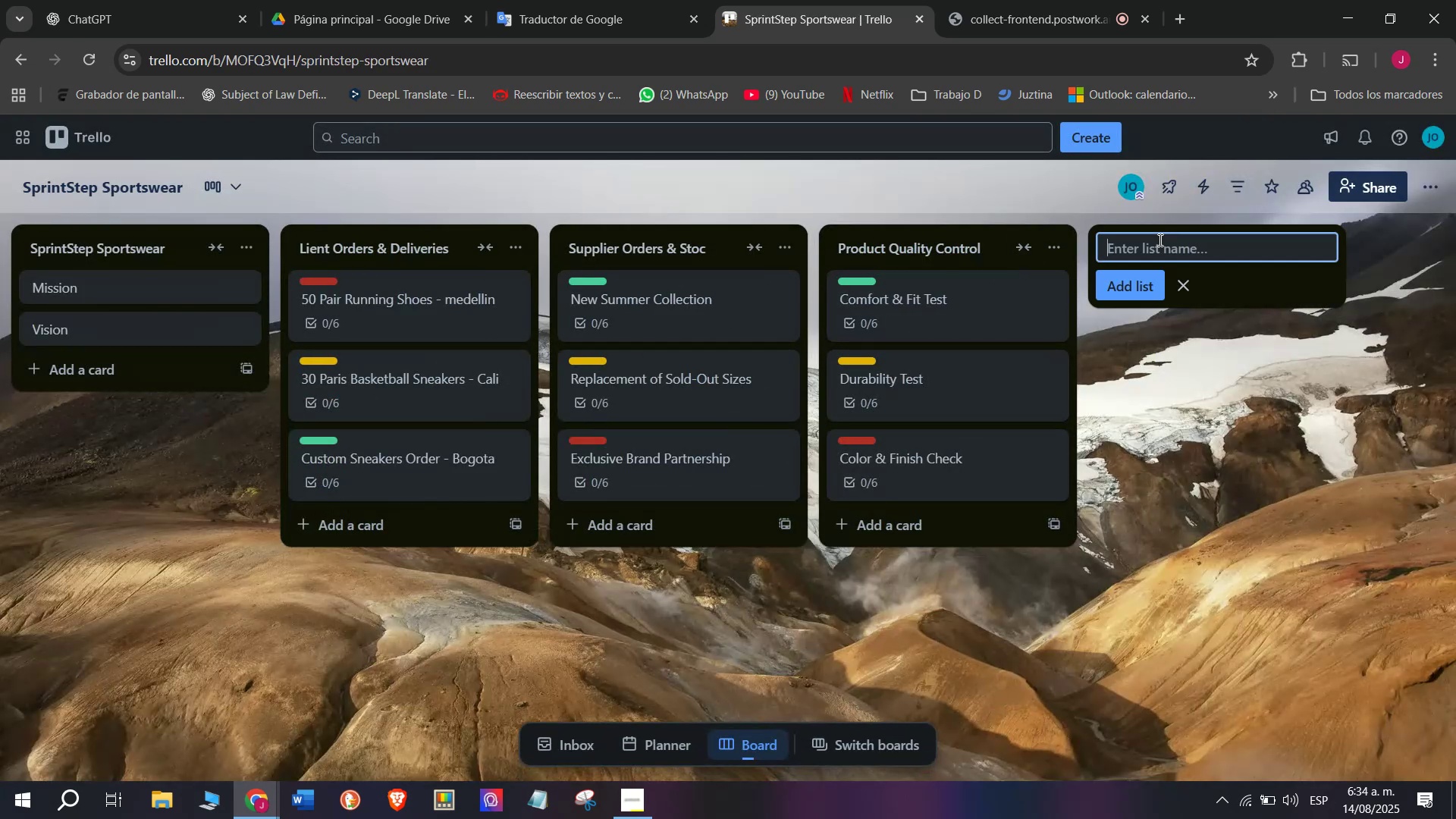 
type(Invoice )
key(Backspace)
type(s ^ Payments)
 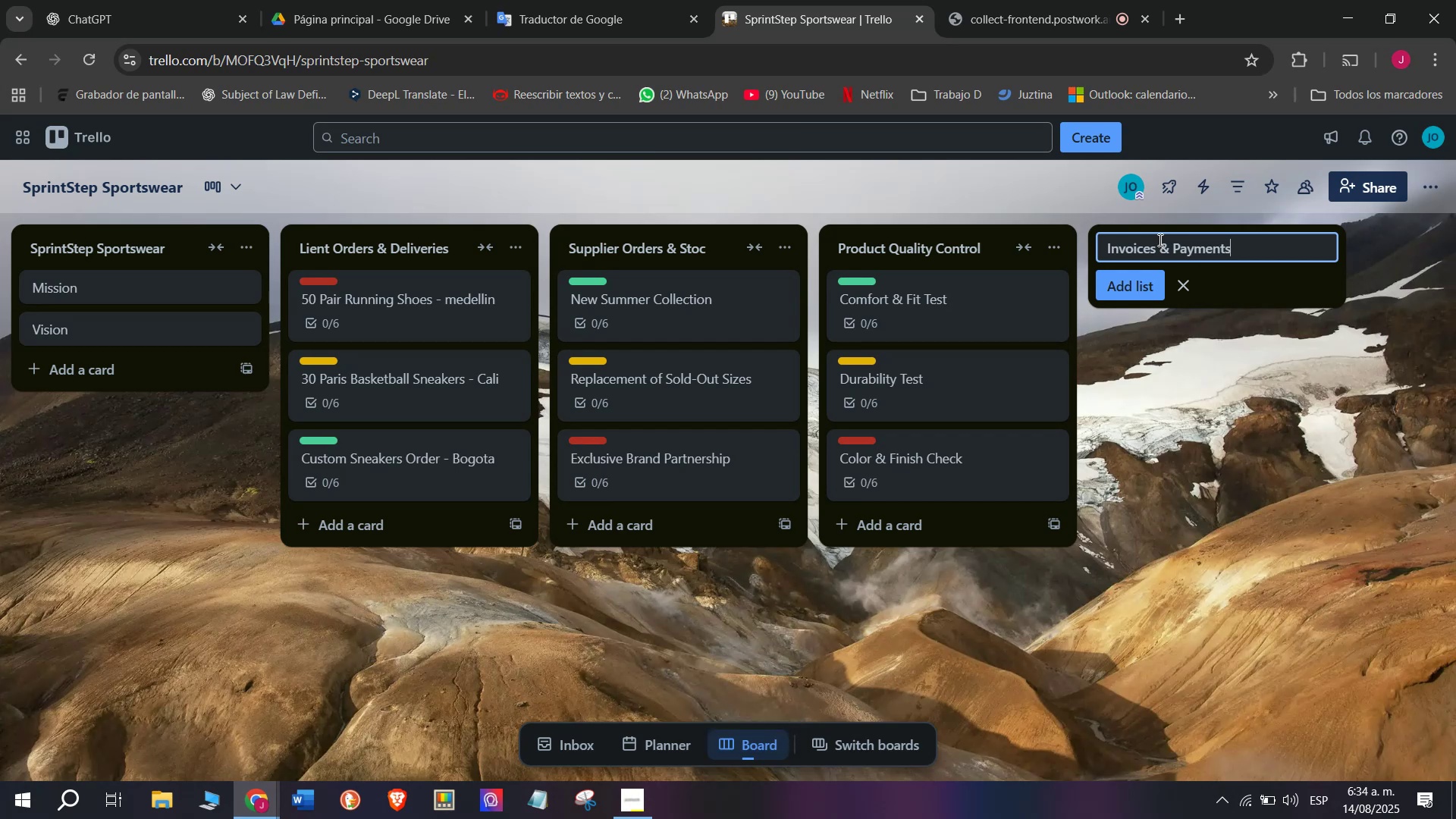 
 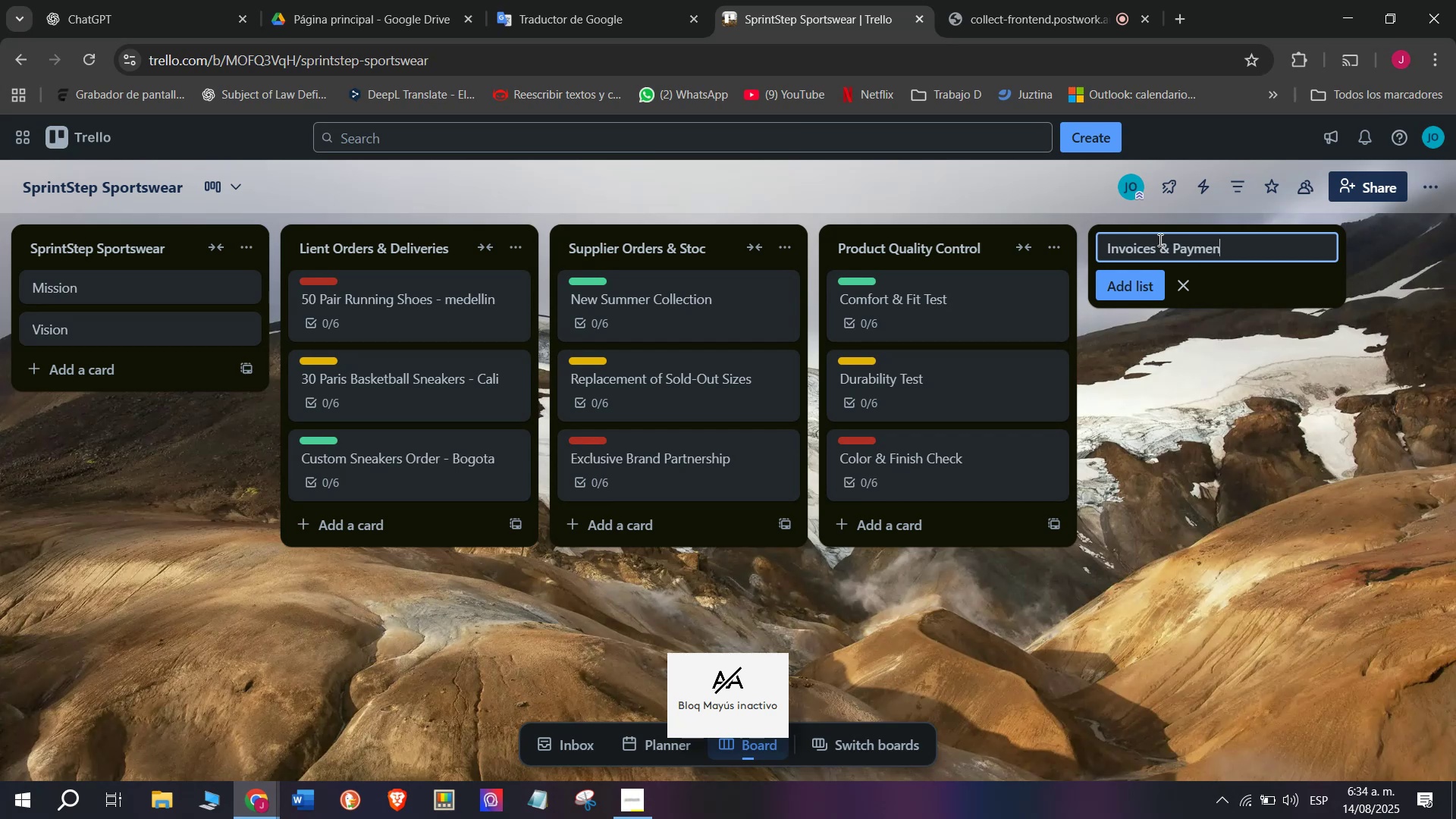 
key(Enter)
 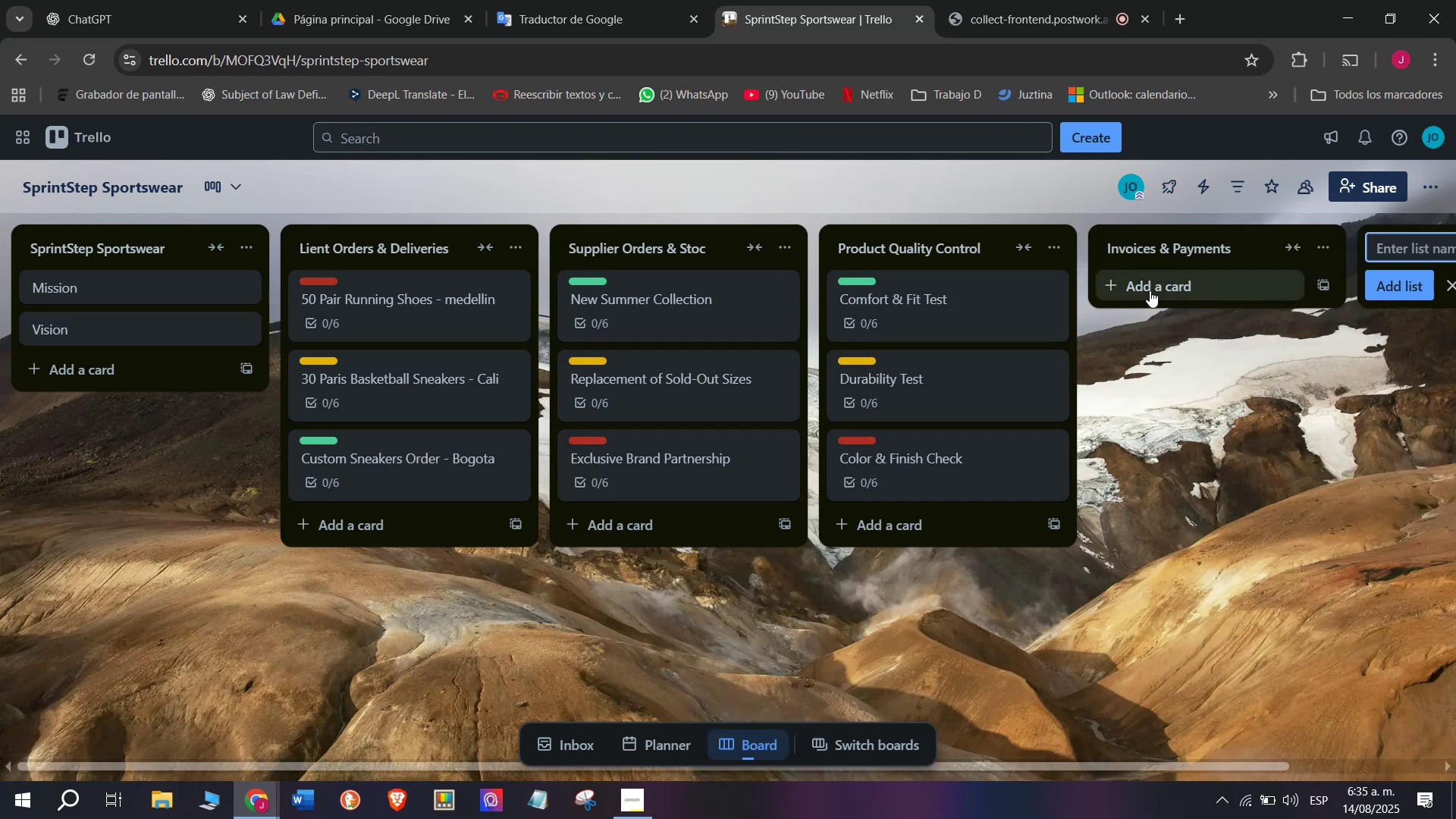 
left_click([1162, 288])
 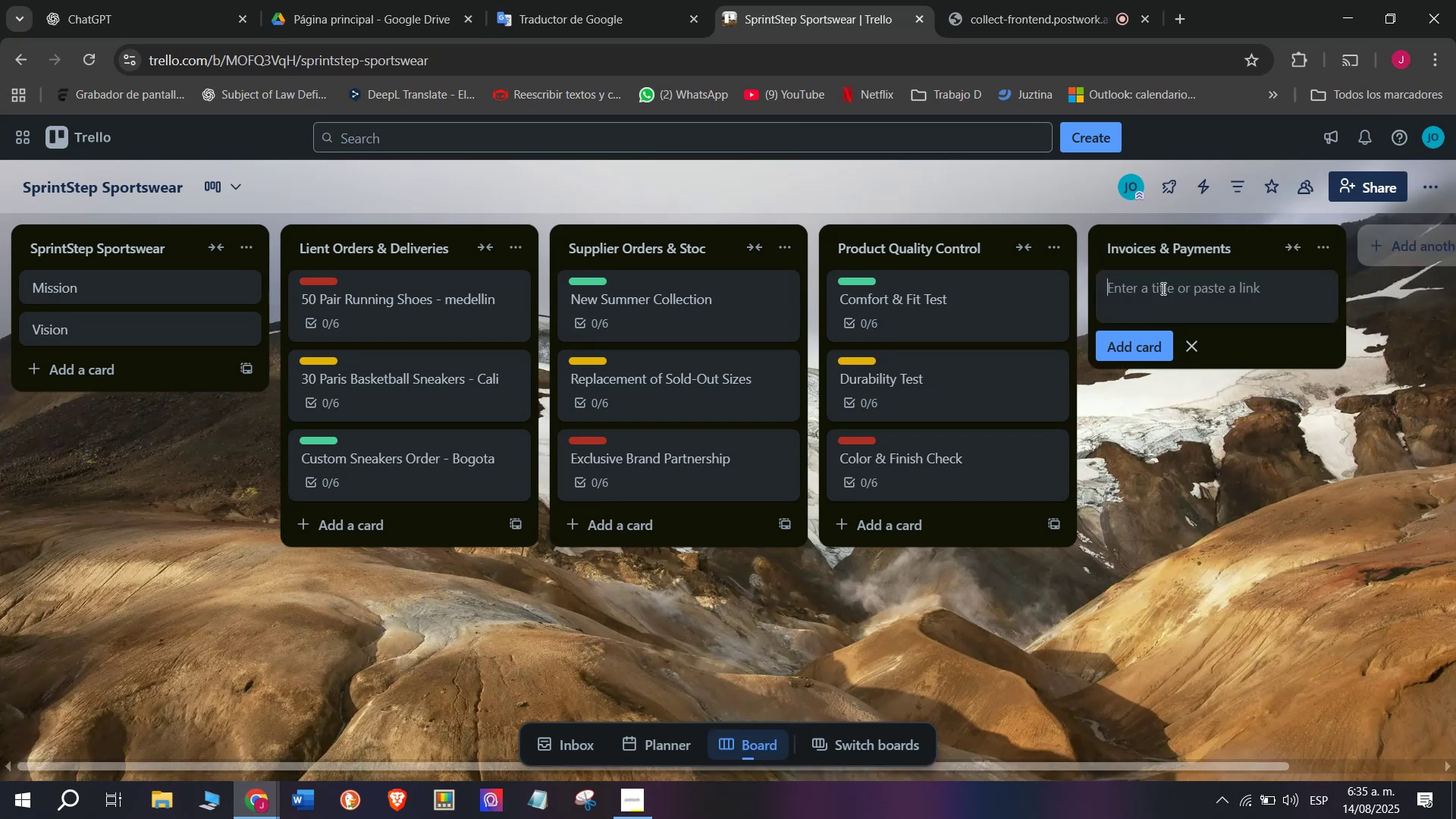 
type(Invoice #450 - Sports Store)
 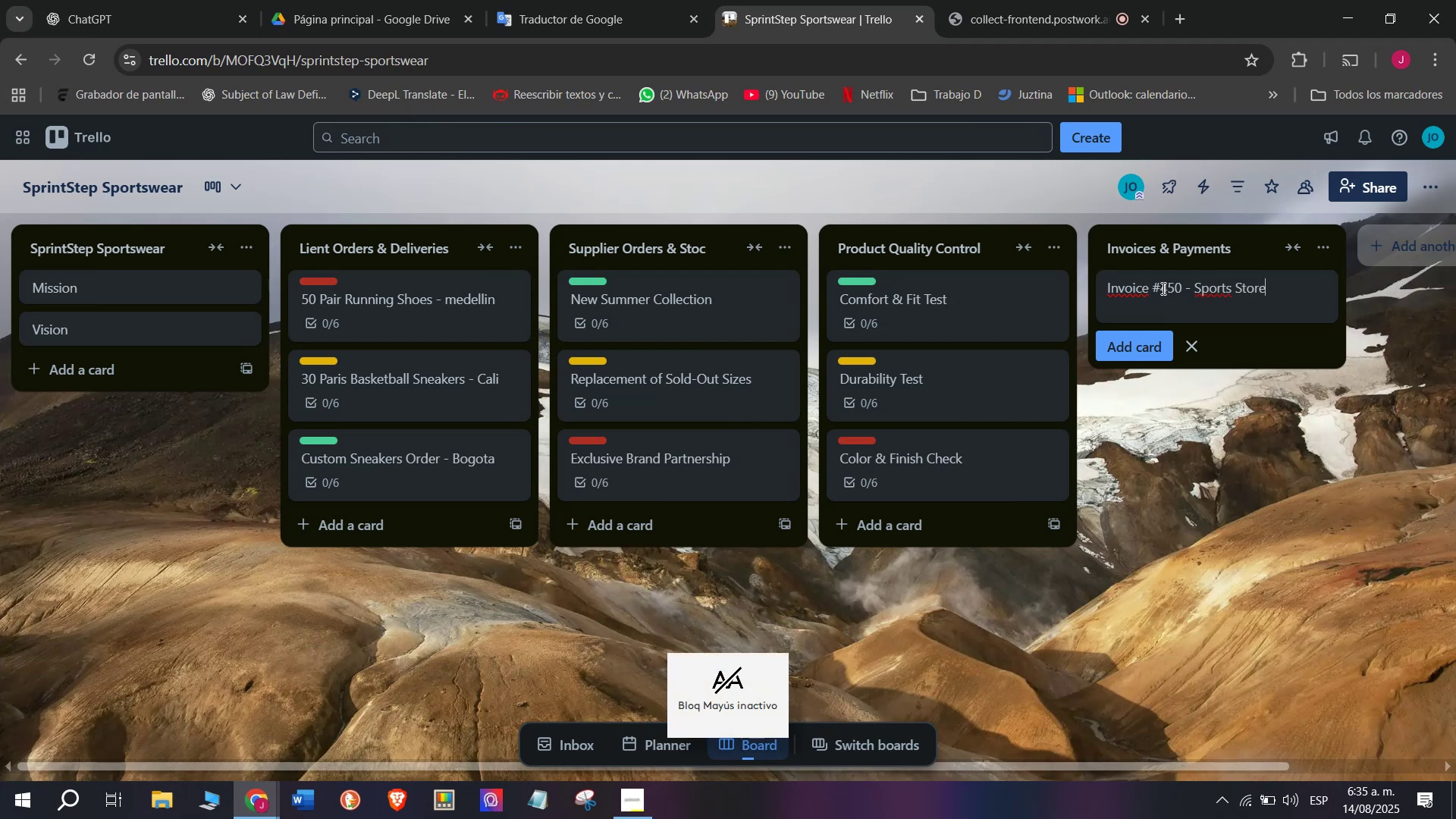 
key(Enter)
 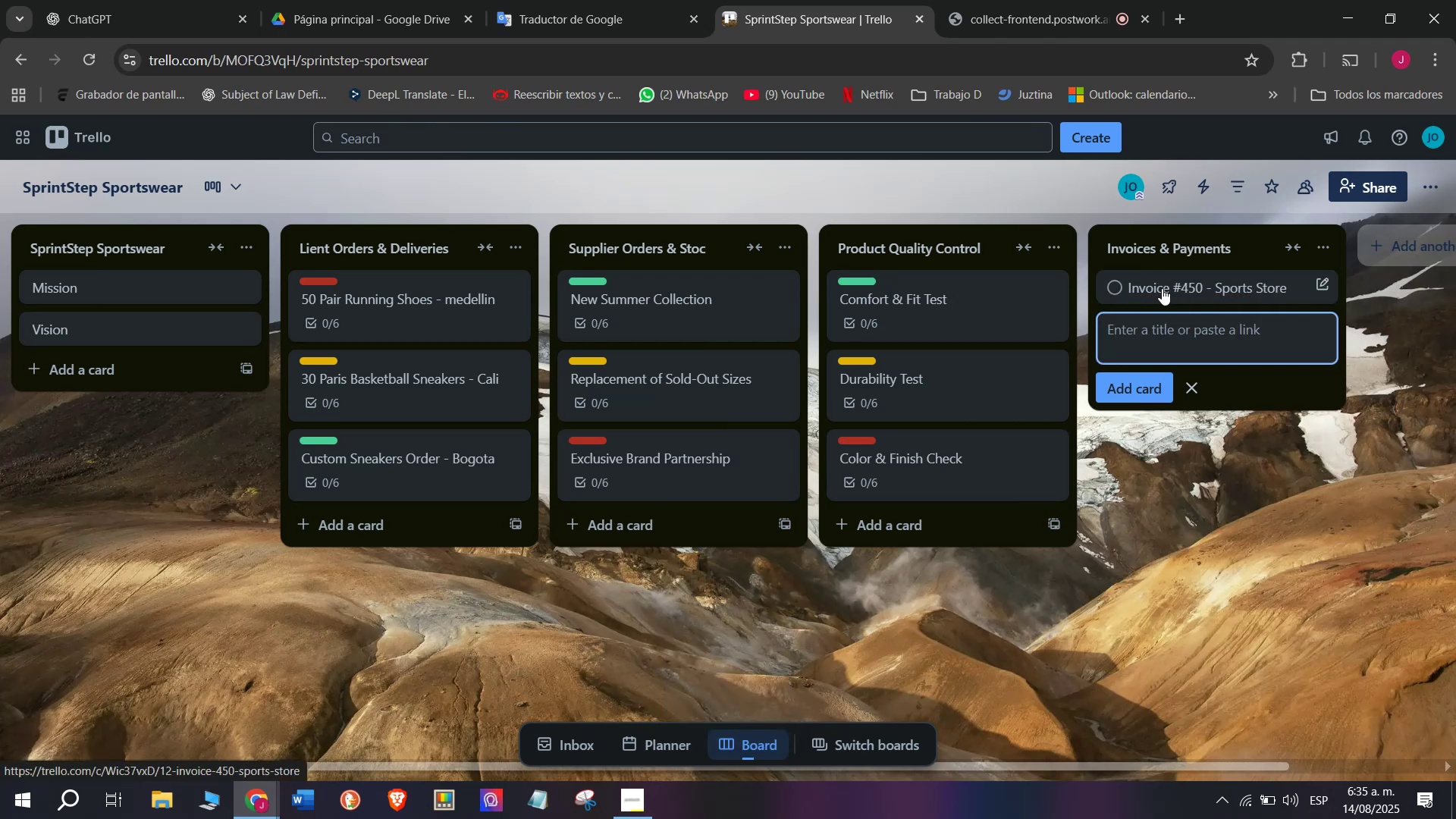 
left_click([1162, 288])
 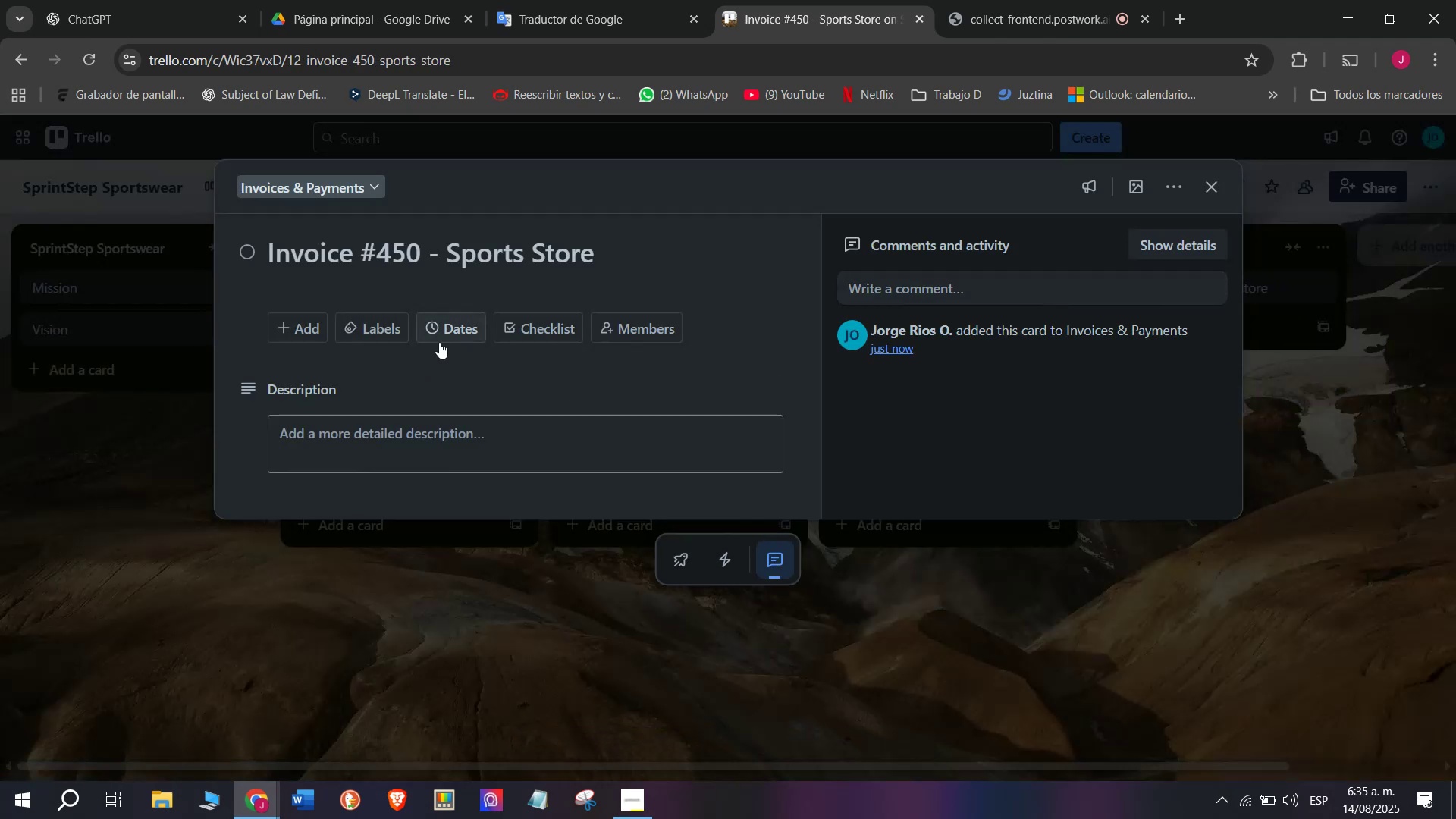 
left_click([439, 341])
 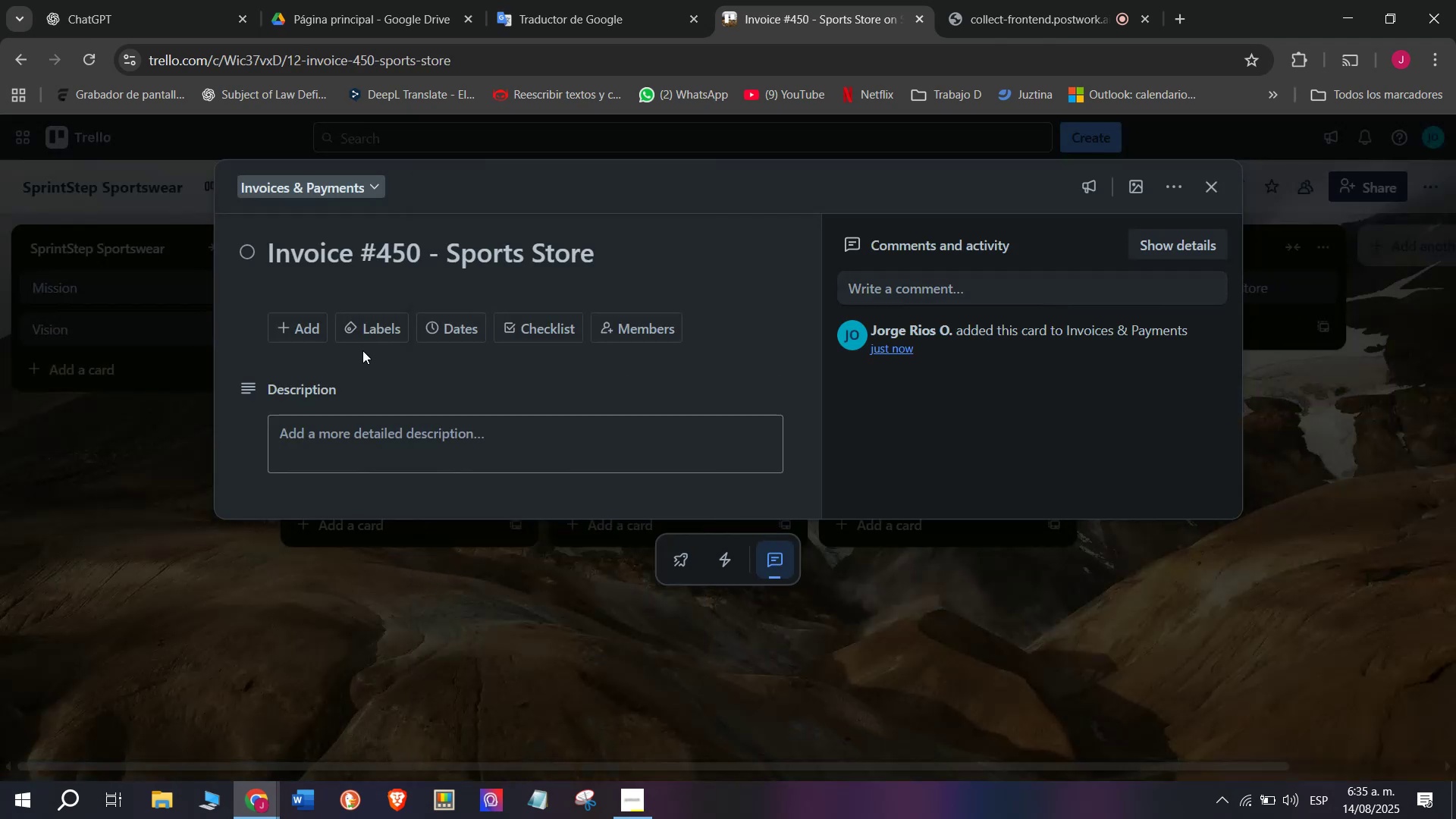 
double_click([369, 331])
 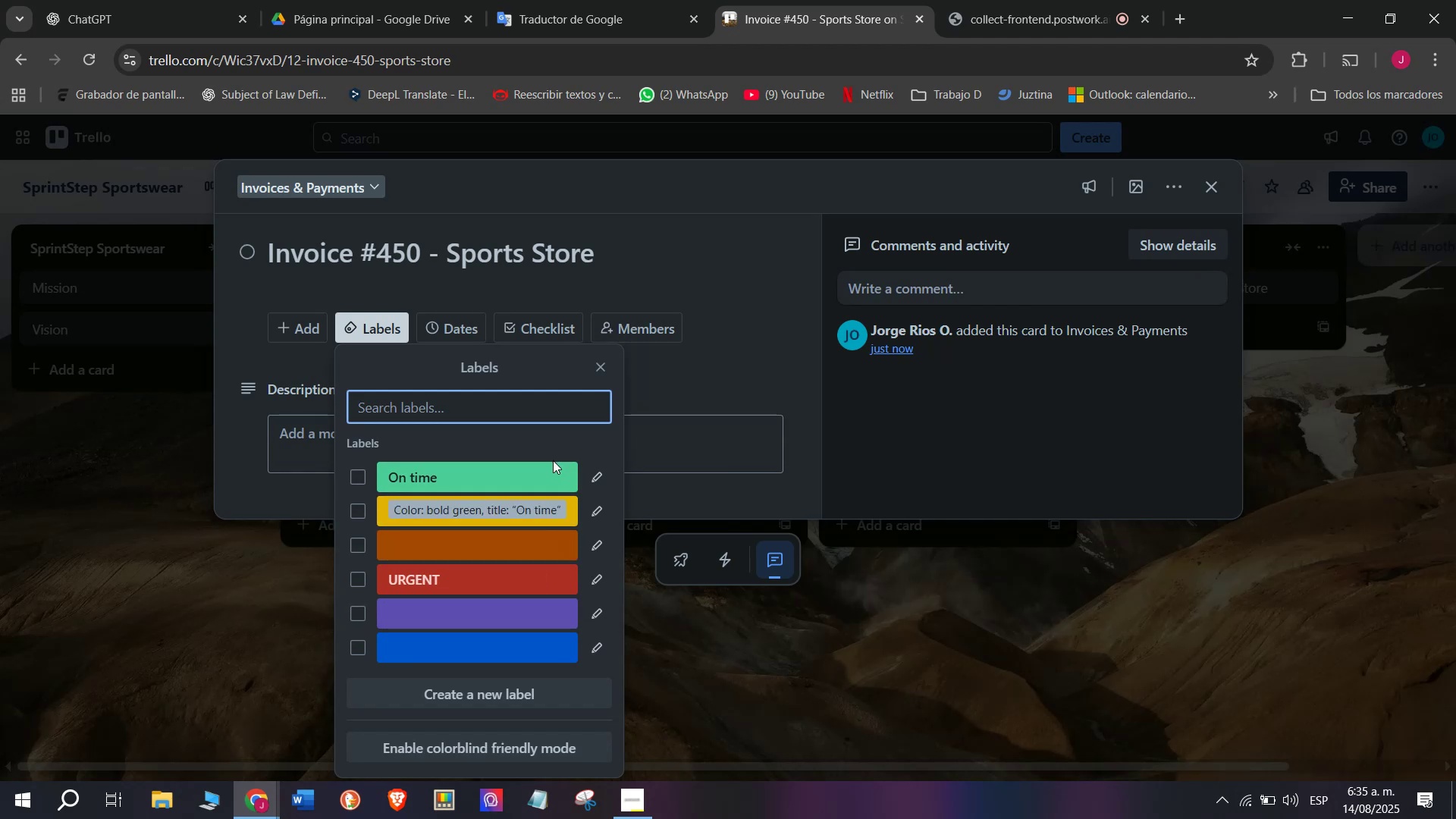 
left_click([528, 471])
 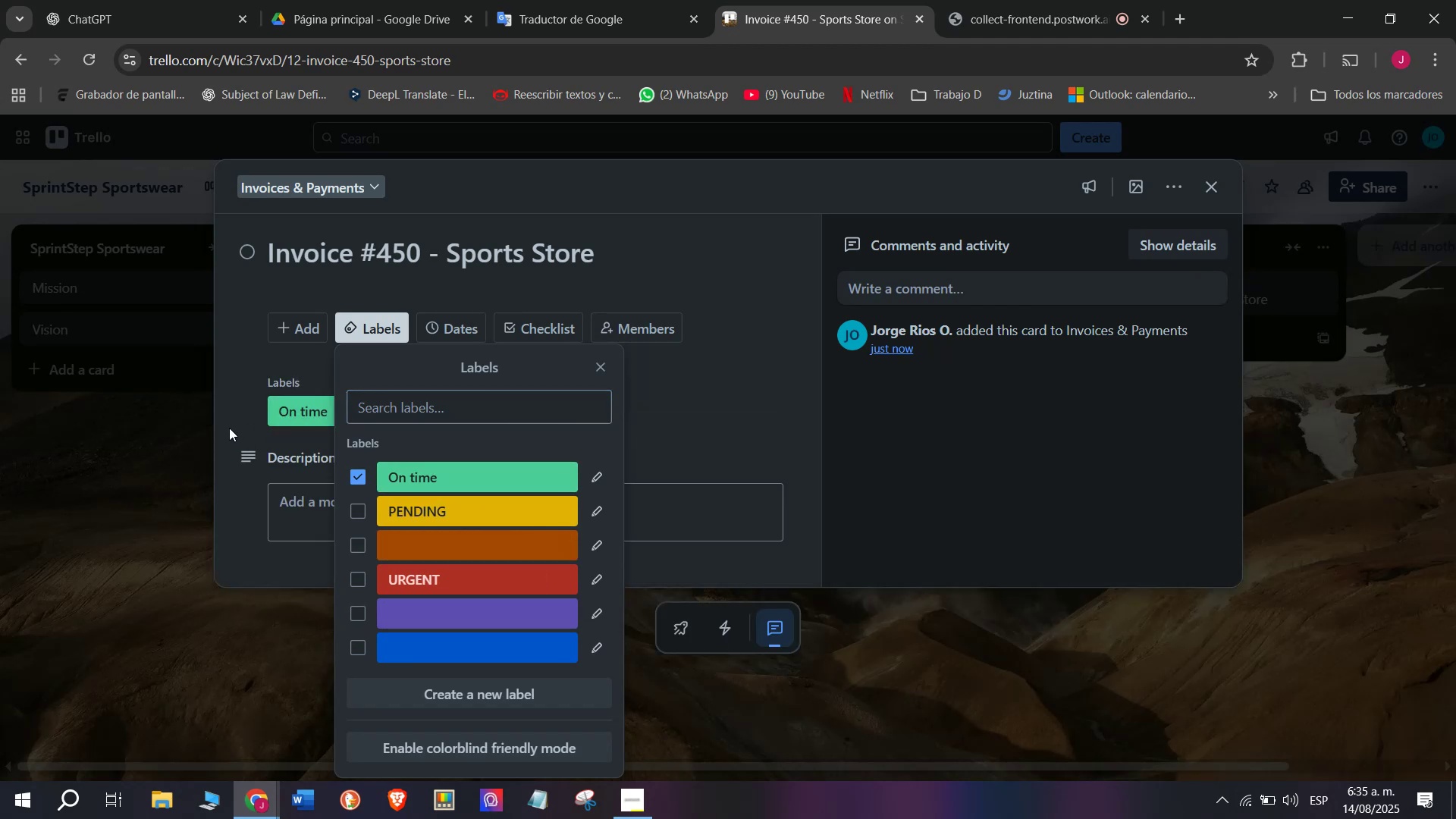 
scroll: coordinate [229, 428], scroll_direction: down, amount: 1.0
 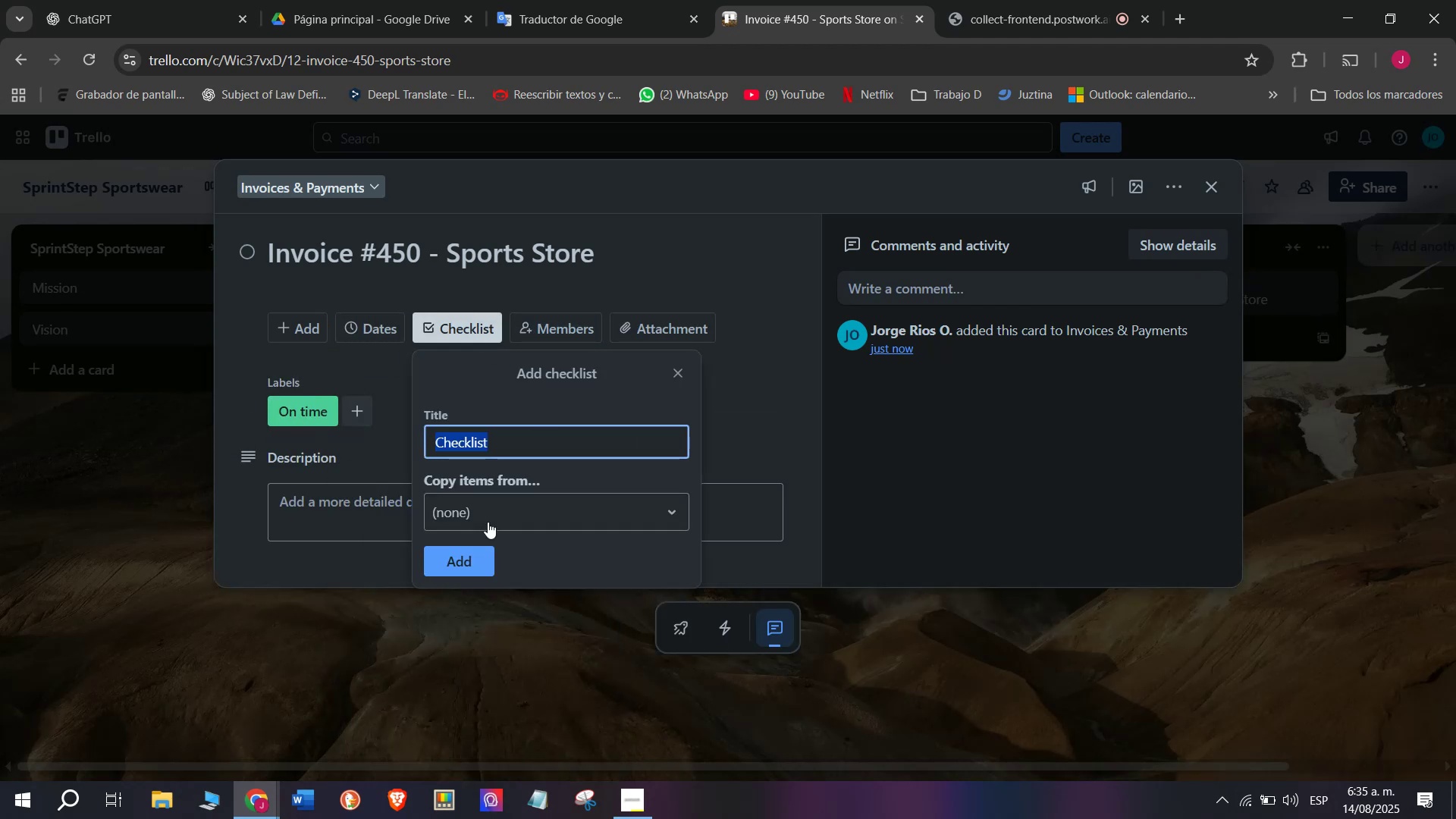 
left_click([488, 562])
 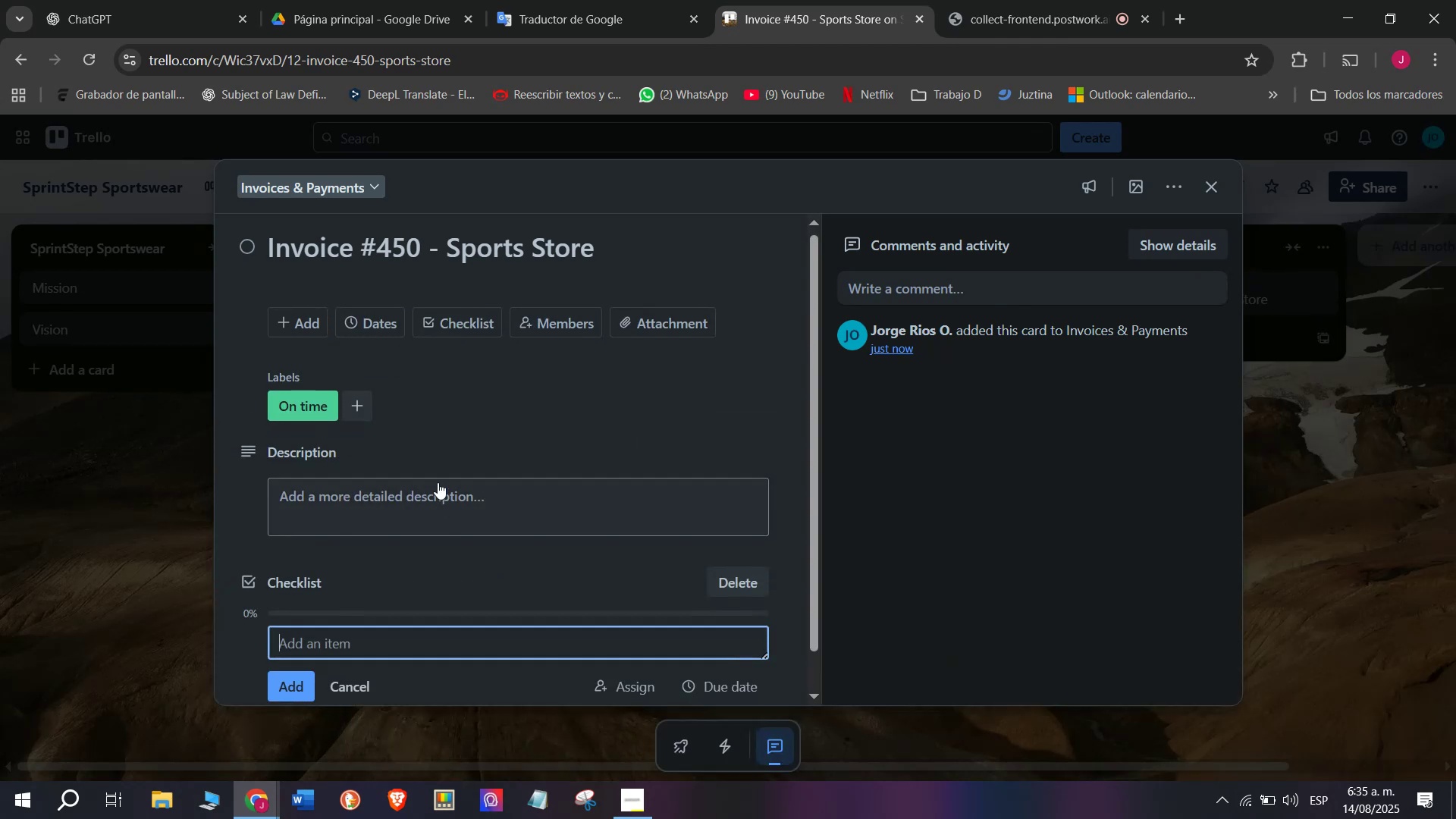 
scroll: coordinate [429, 472], scroll_direction: down, amount: 4.0
 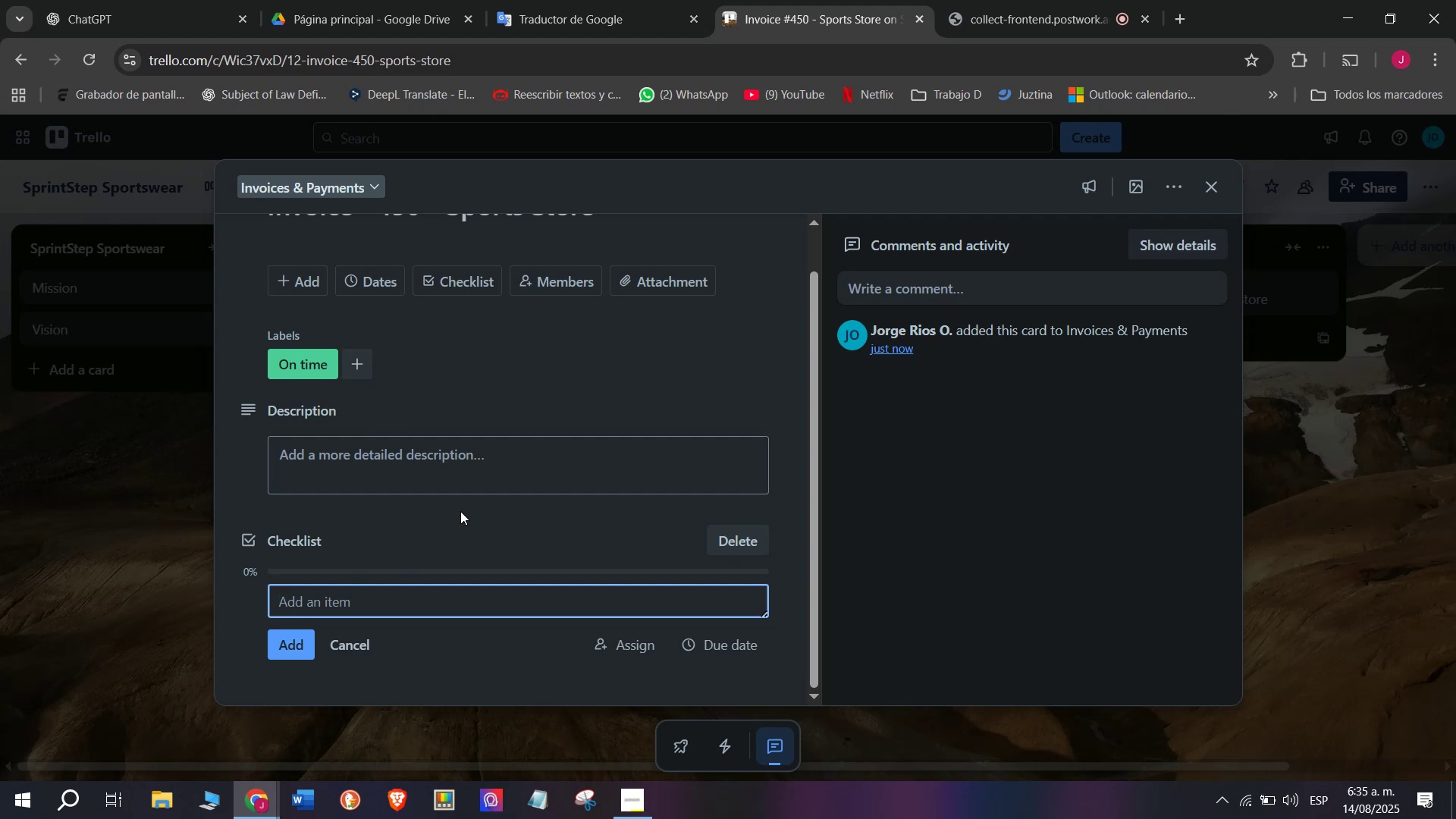 
type(Confirm payment received)
 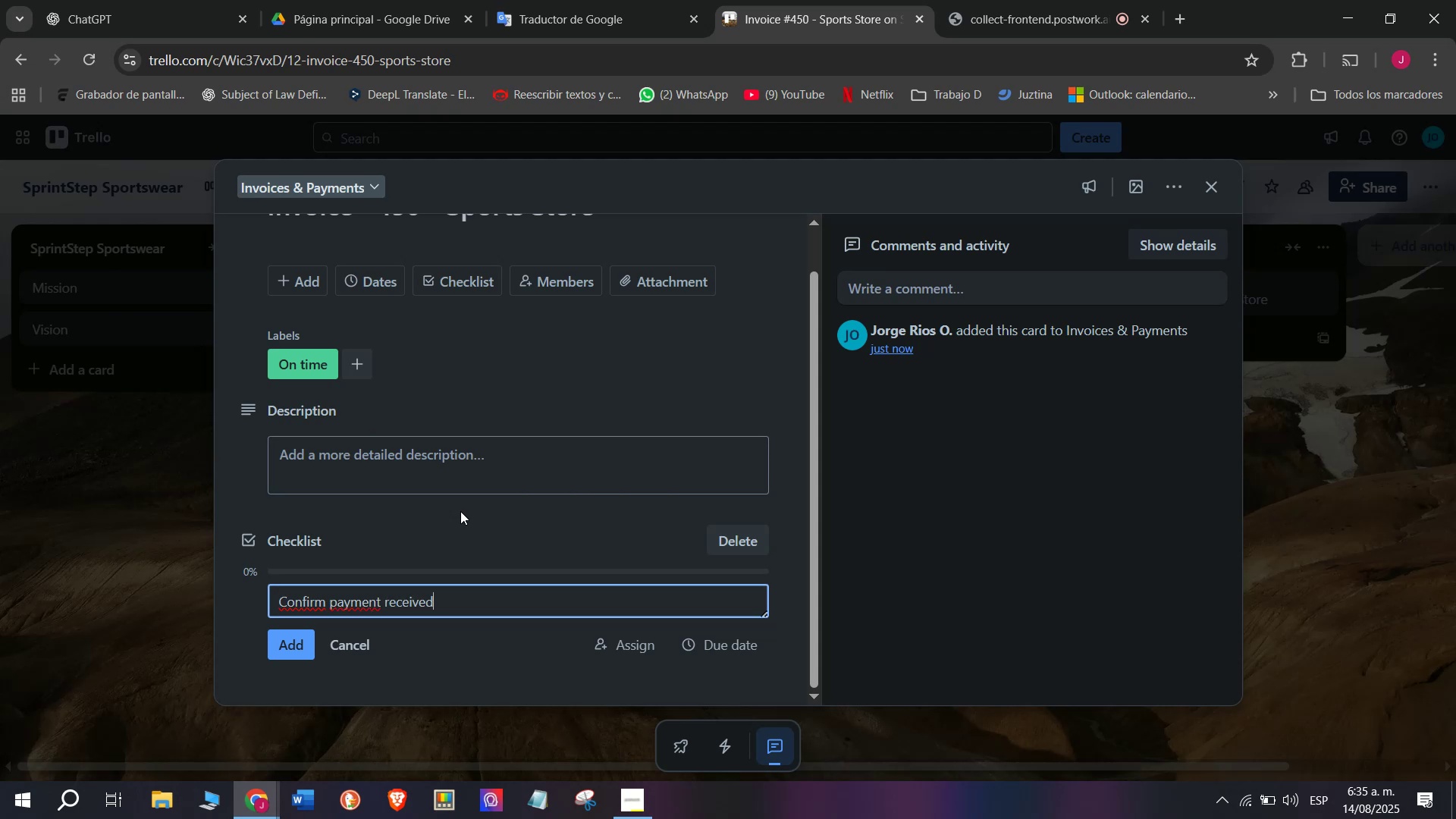 
key(Enter)
 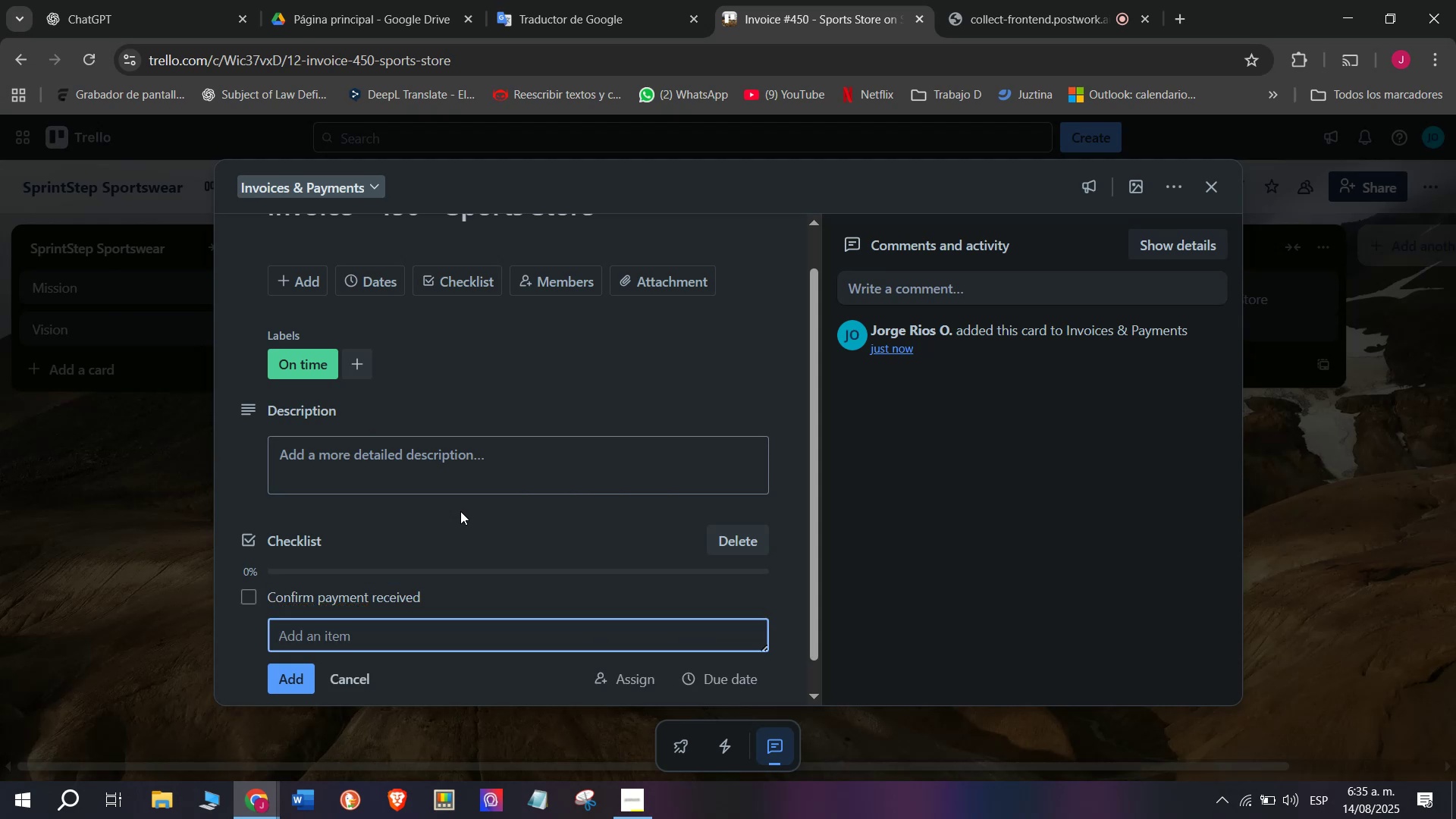 
type(Send payment receipt)
 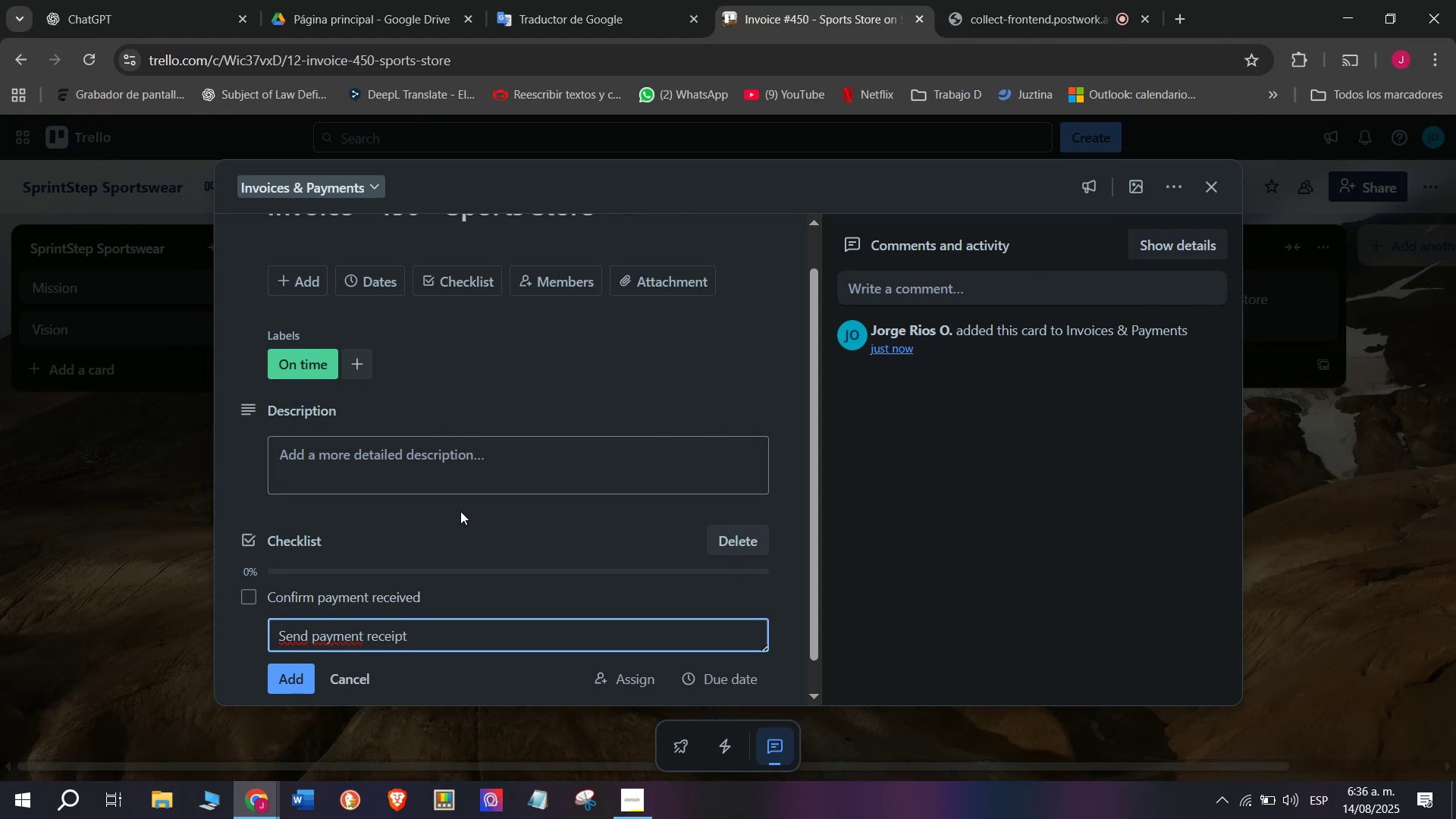 
key(Enter)
 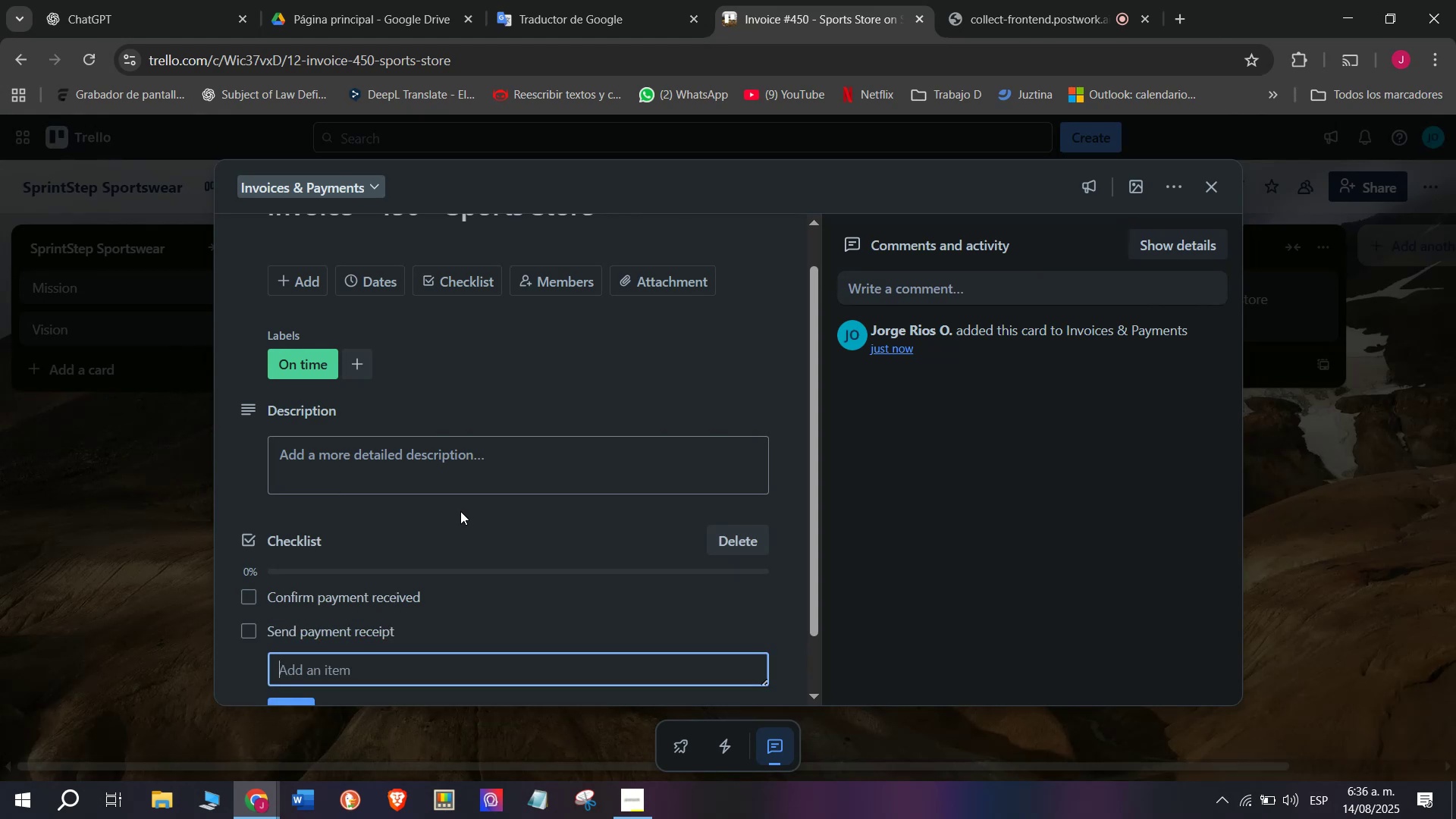 
type(Update accounting)
 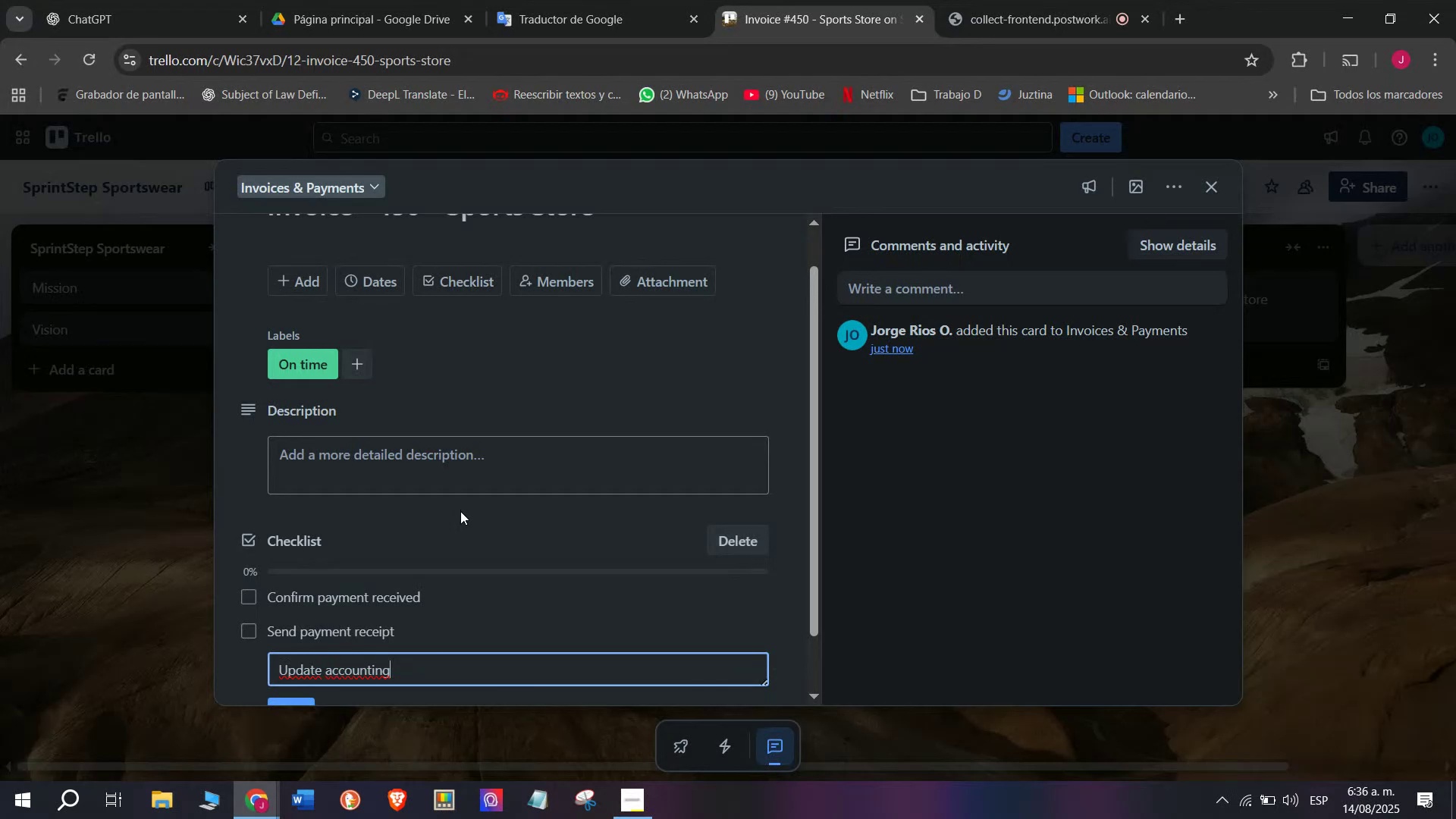 
key(Enter)
 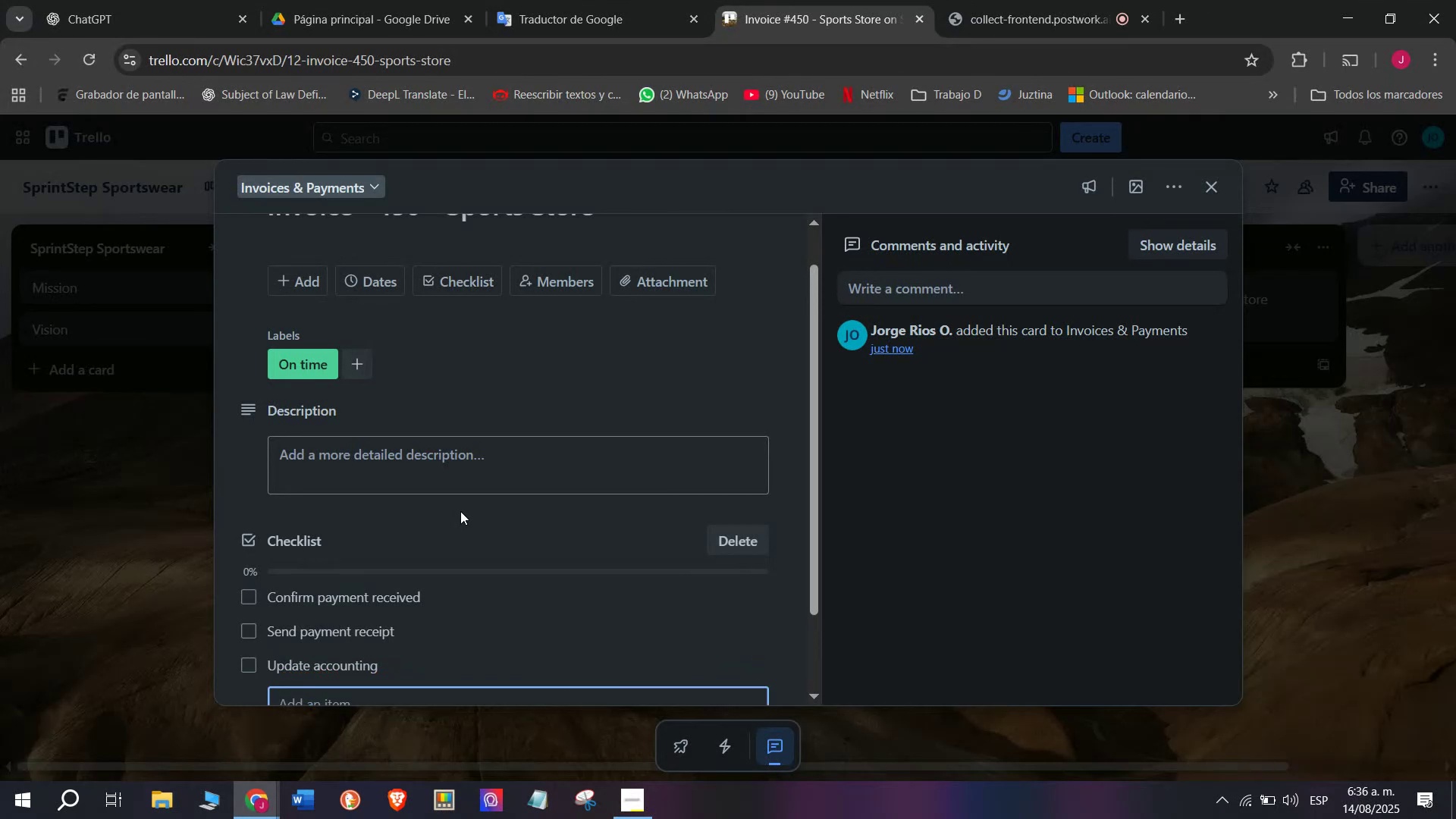 
type(Close order file)
 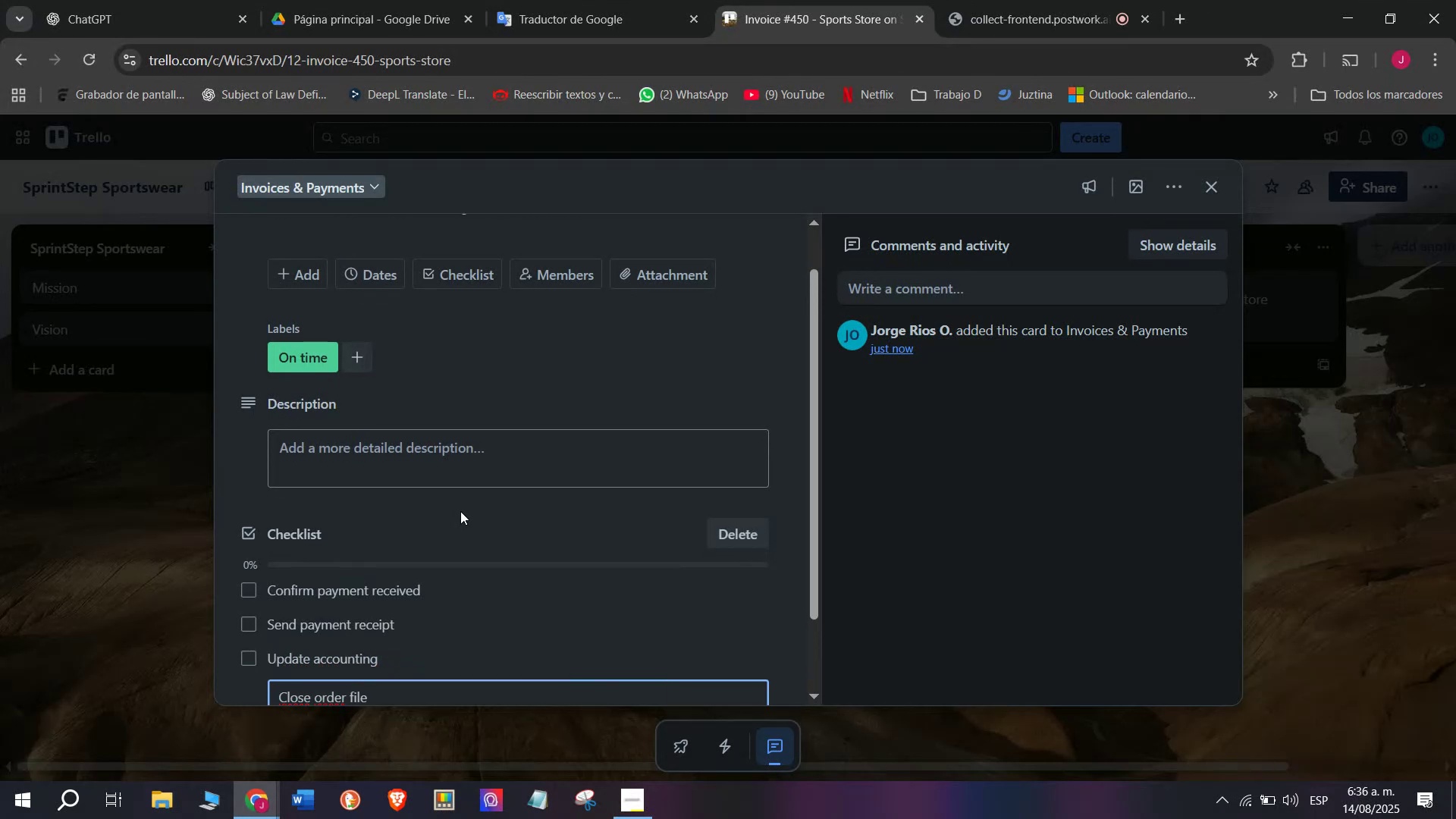 
key(Enter)
 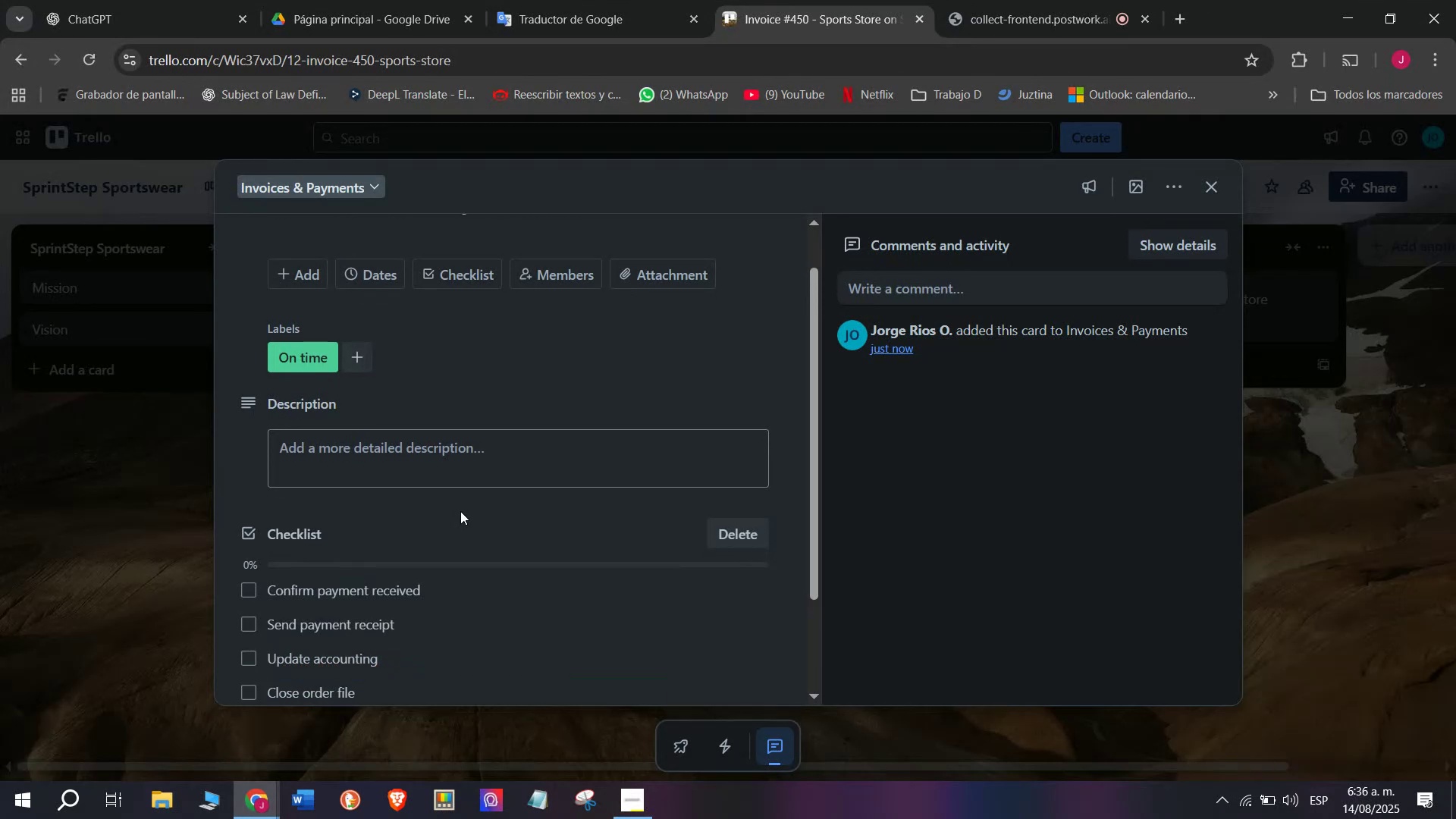 
type(Archive digitally)
 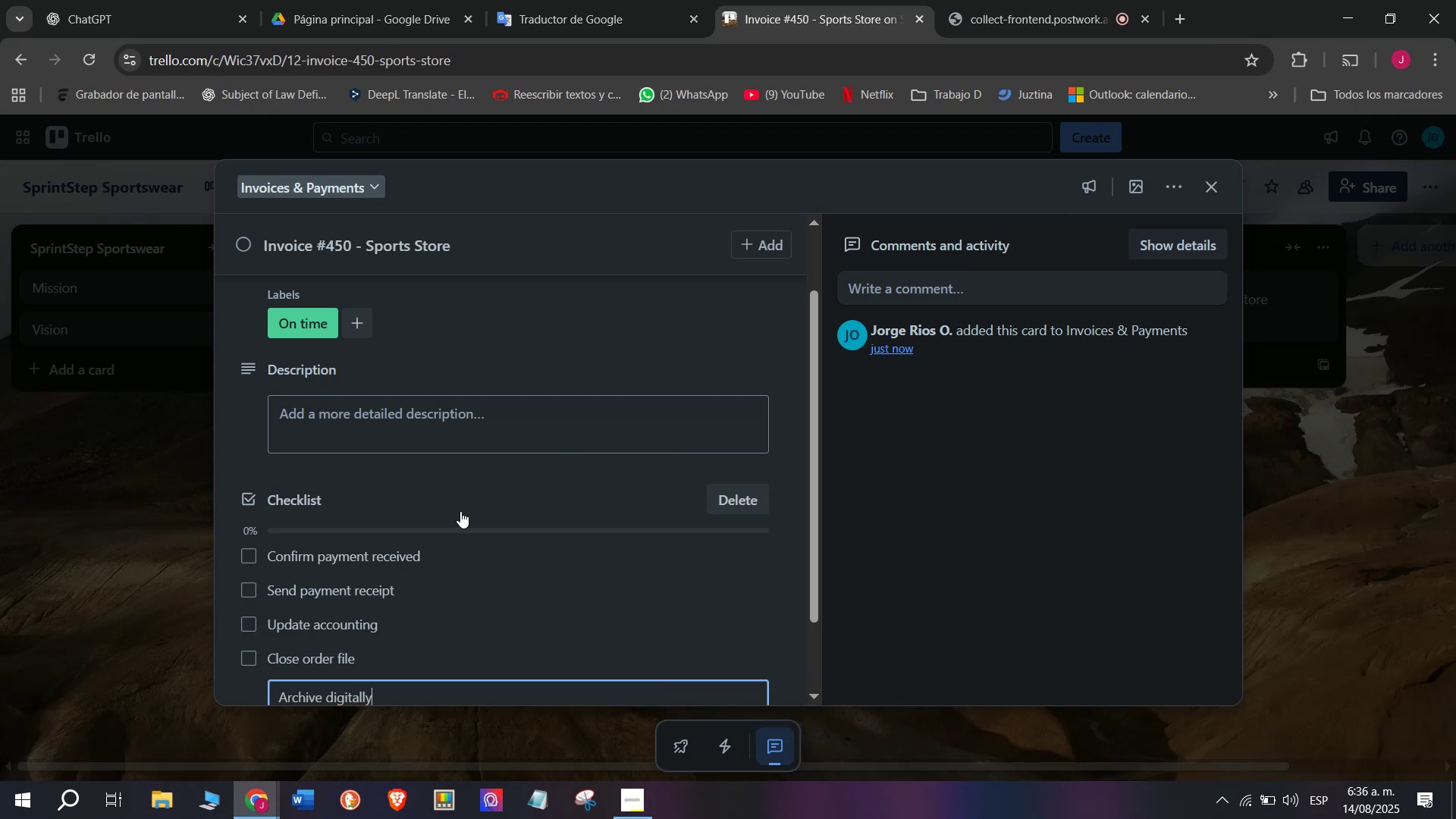 
key(Enter)
 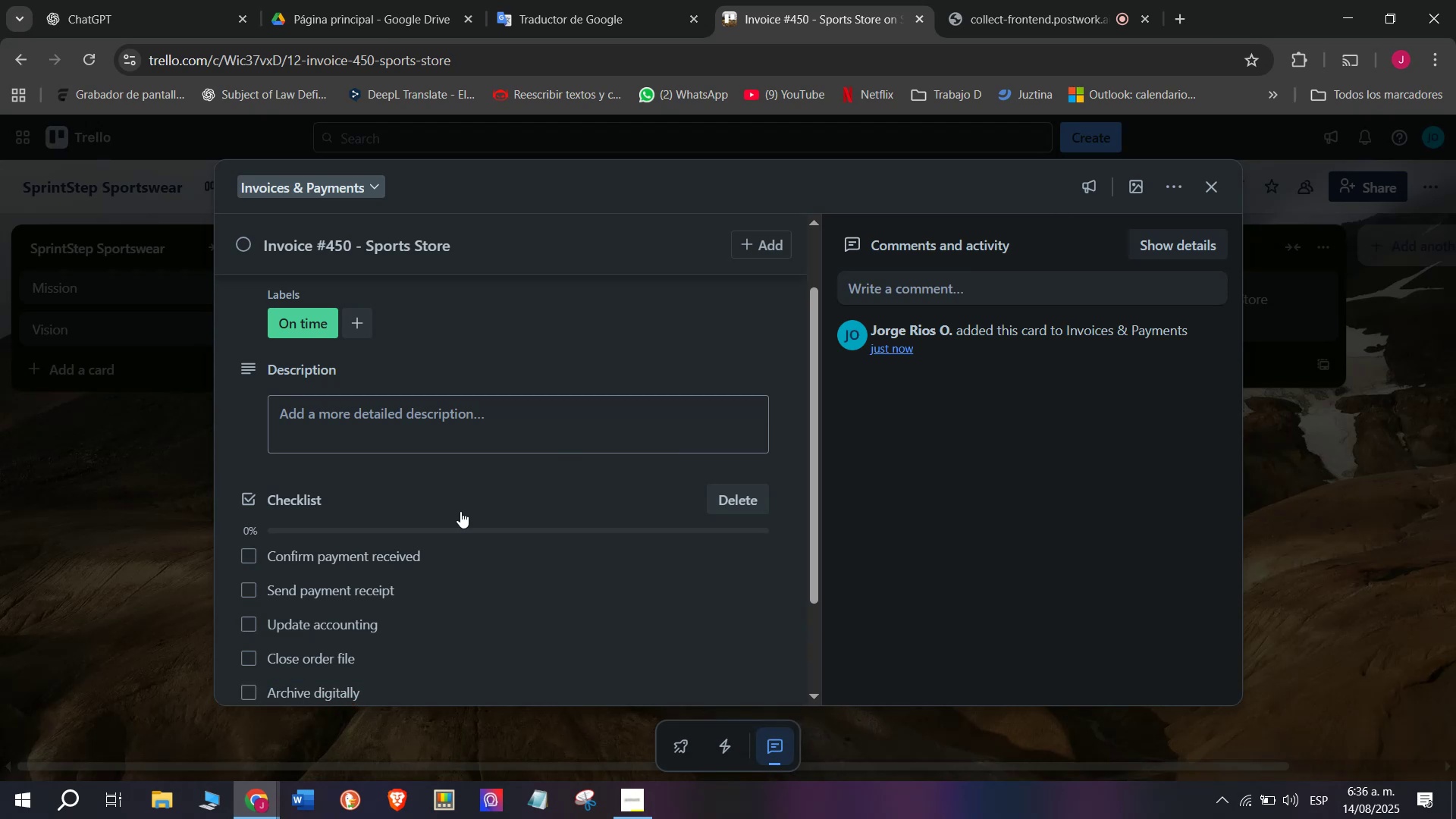 
type(Notify sales teams)
 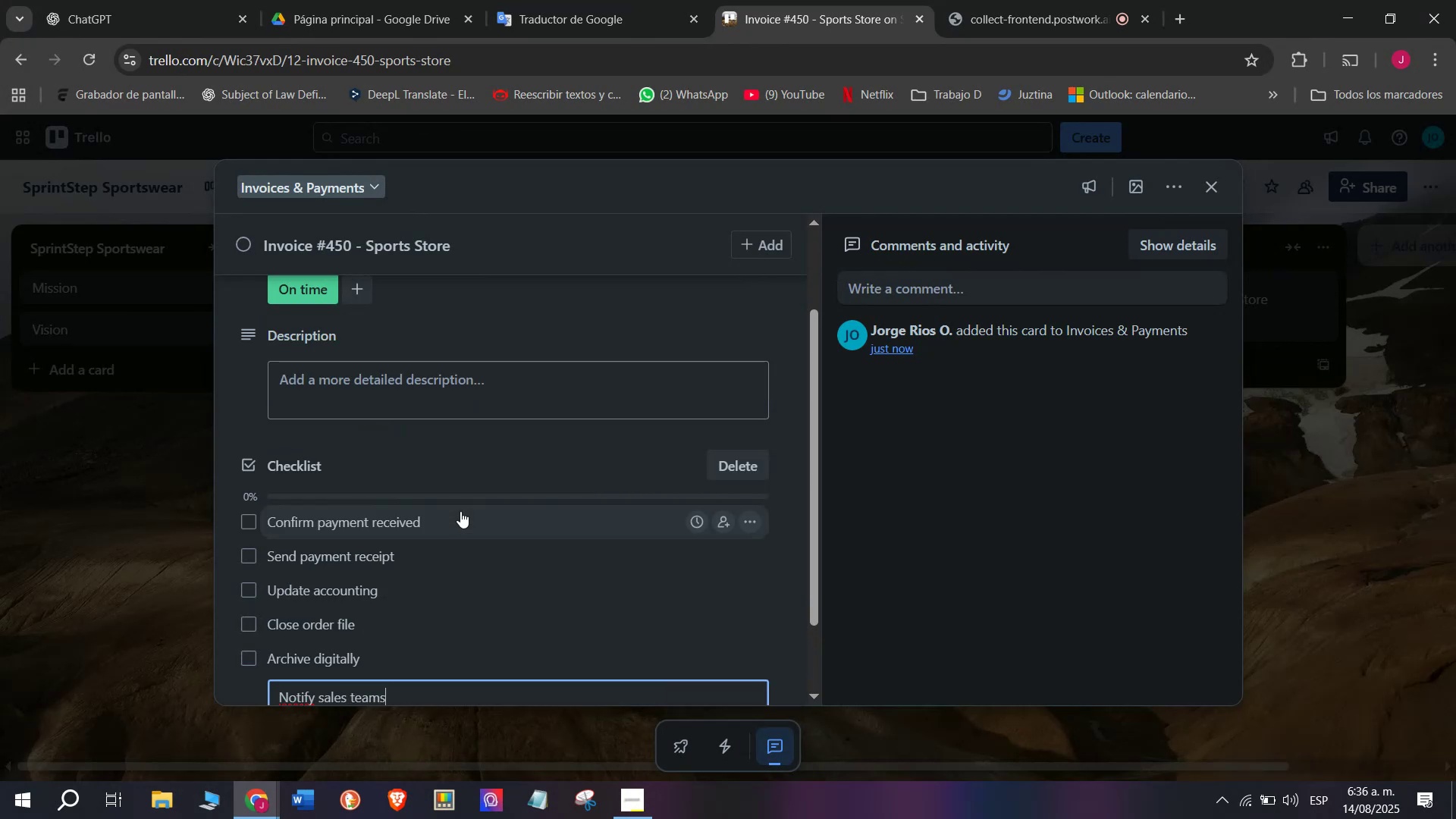 
key(Enter)
 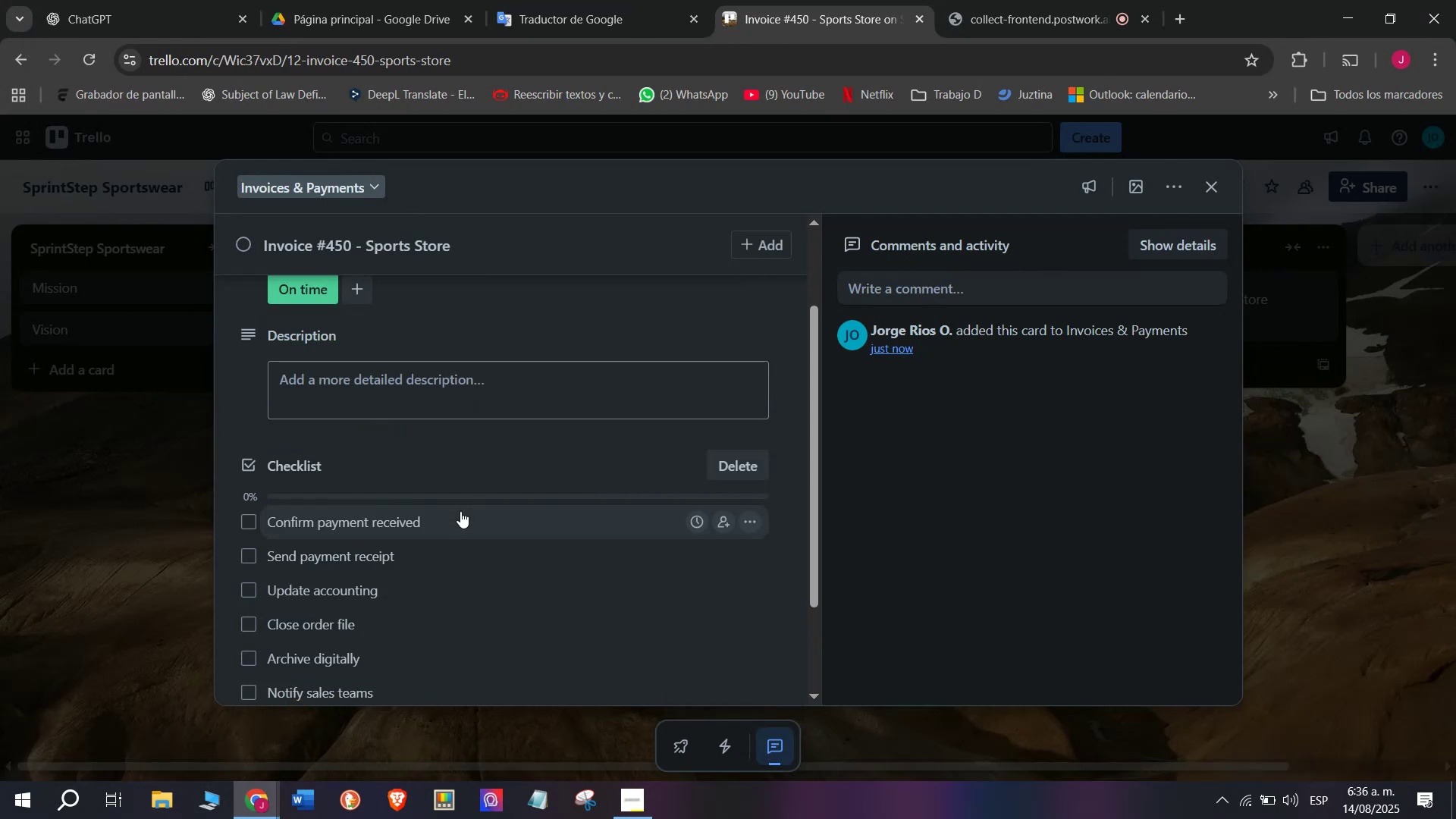 
scroll: coordinate [460, 511], scroll_direction: up, amount: 3.0
 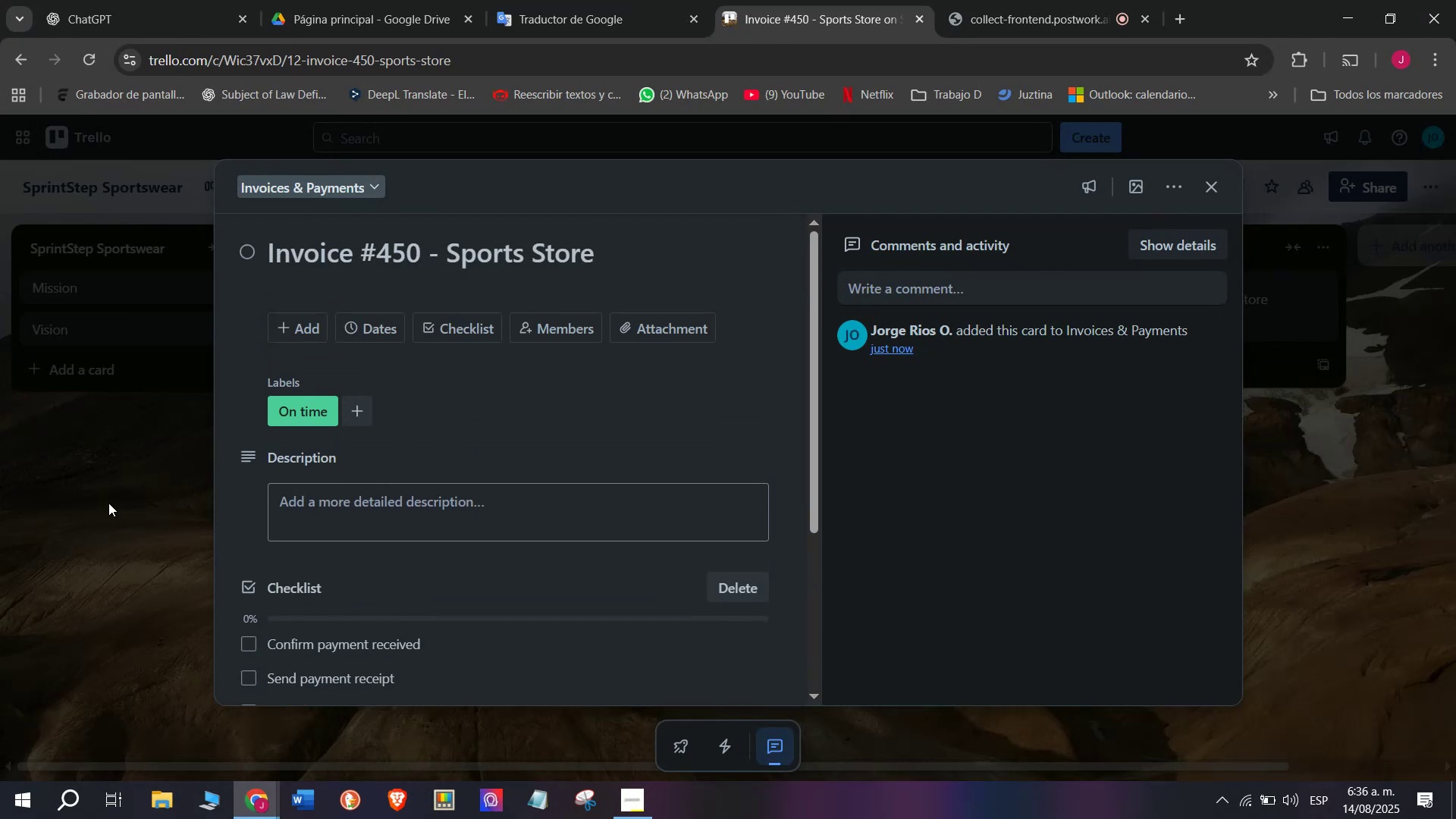 
left_click([102, 504])
 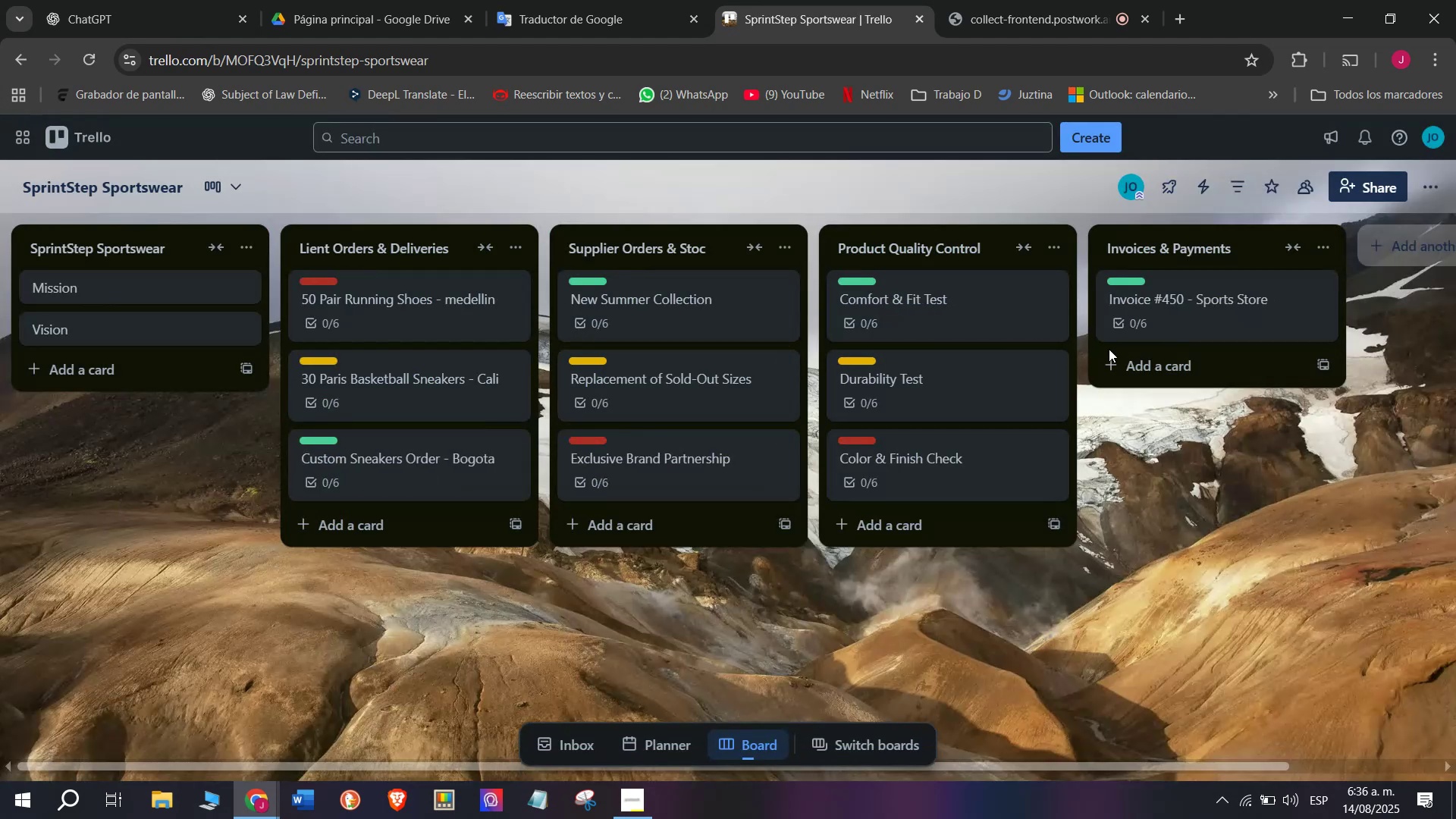 
left_click([1149, 364])
 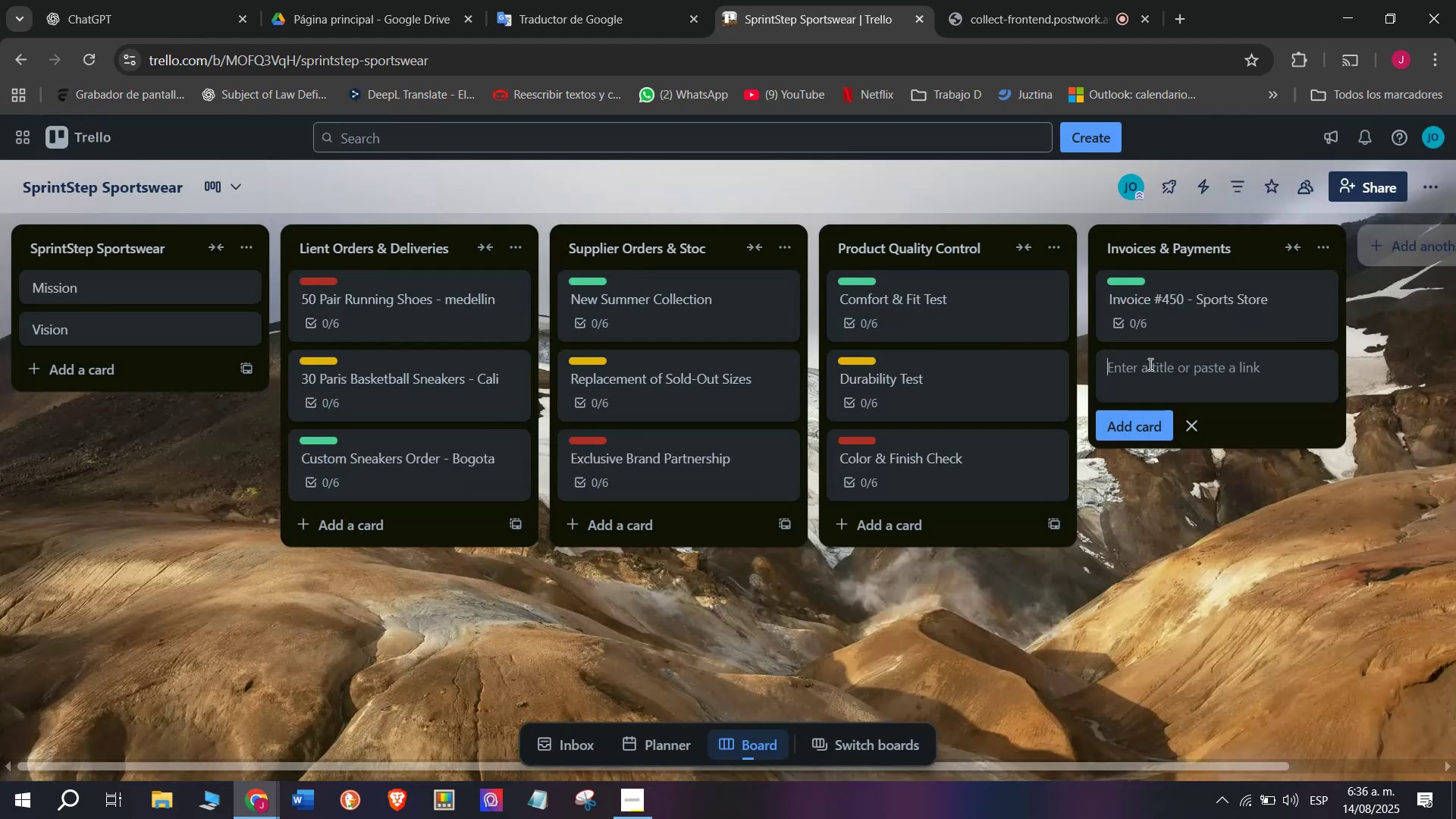 
type(Invoice #451 - School Sports Clo)
key(Backspace)
type(yub)
key(Backspace)
key(Backspace)
key(Backspace)
type(ub)
 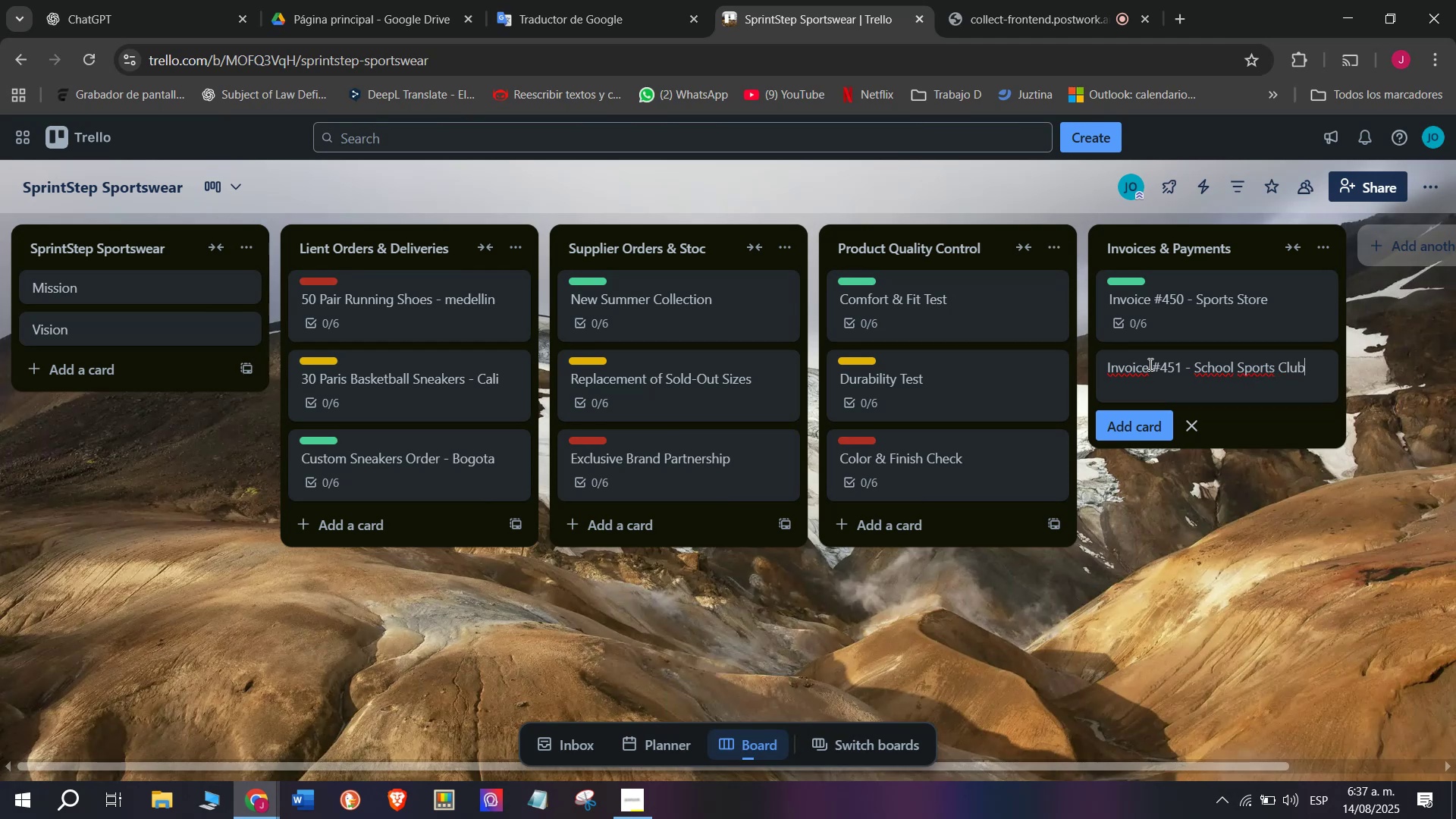 
key(Enter)
 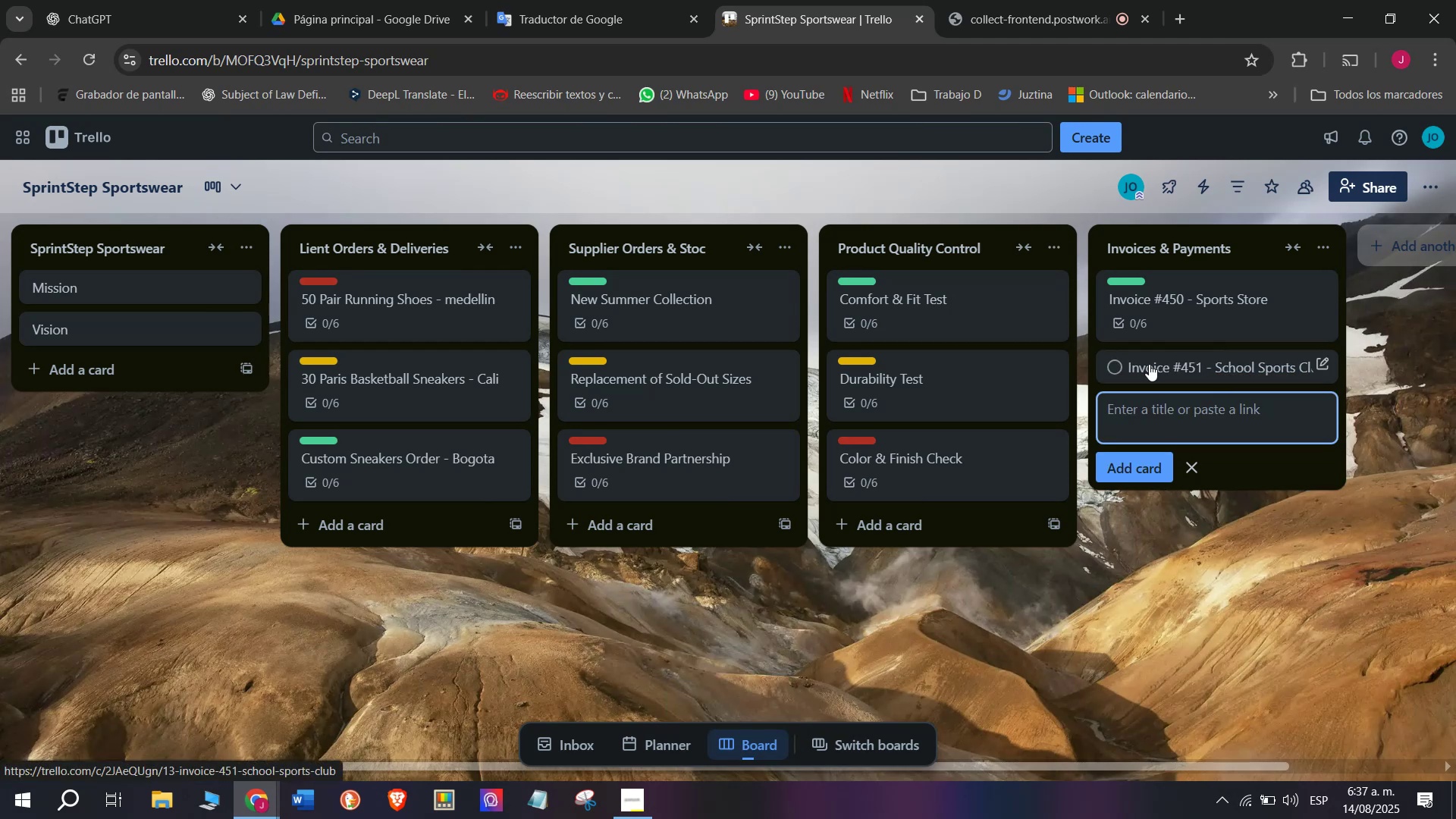 
left_click([1149, 363])
 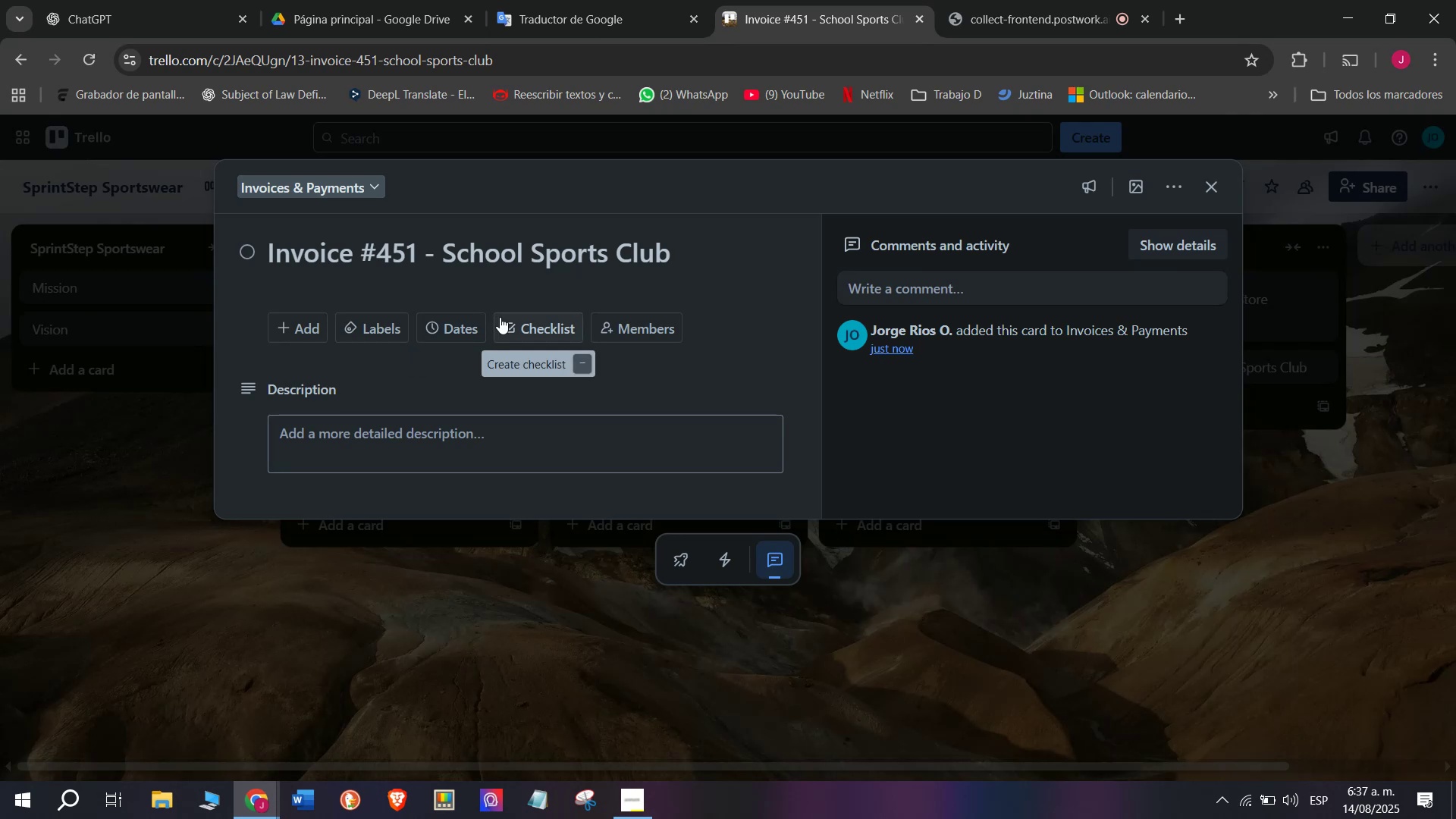 
left_click([533, 328])
 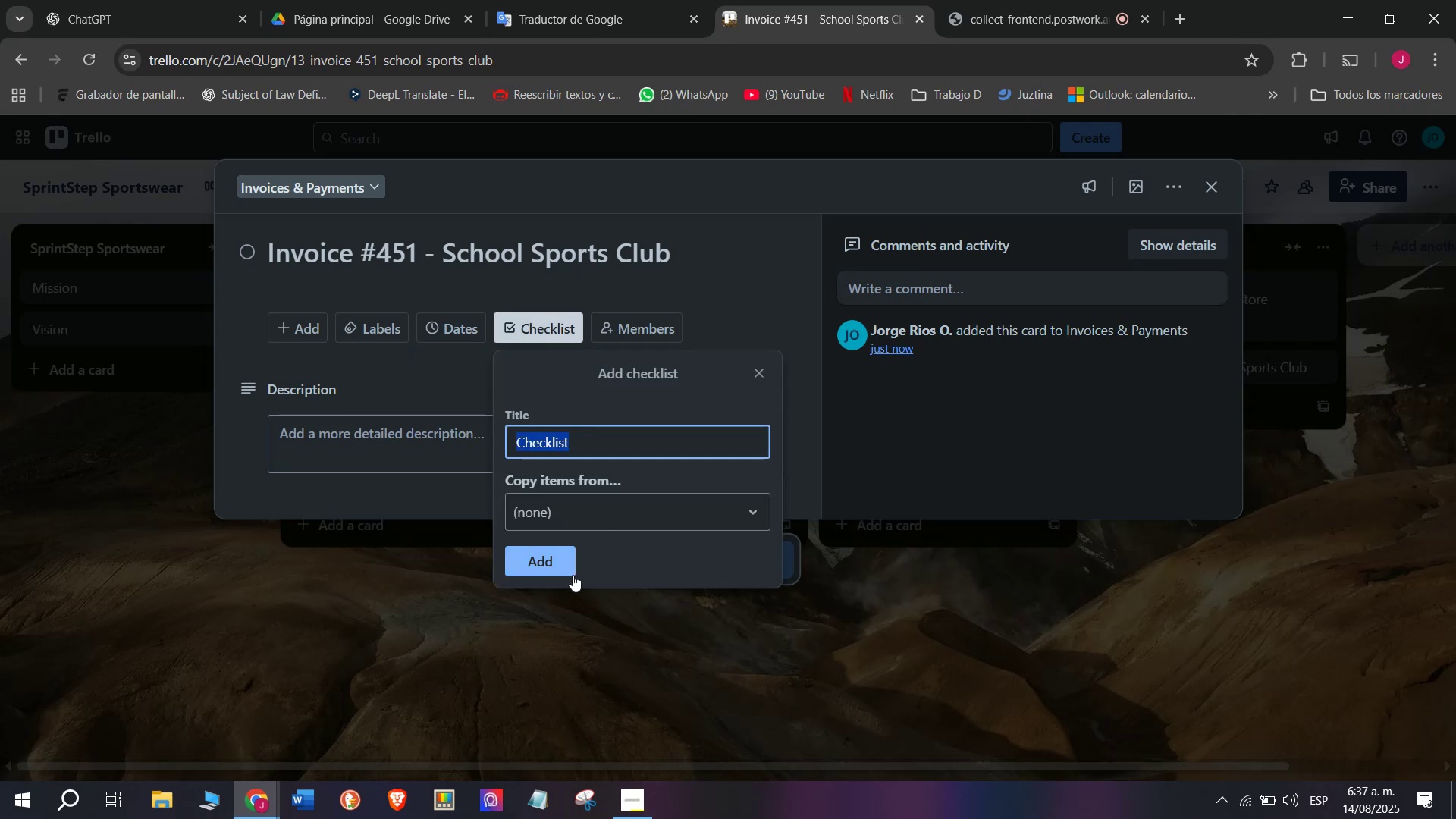 
left_click([557, 565])
 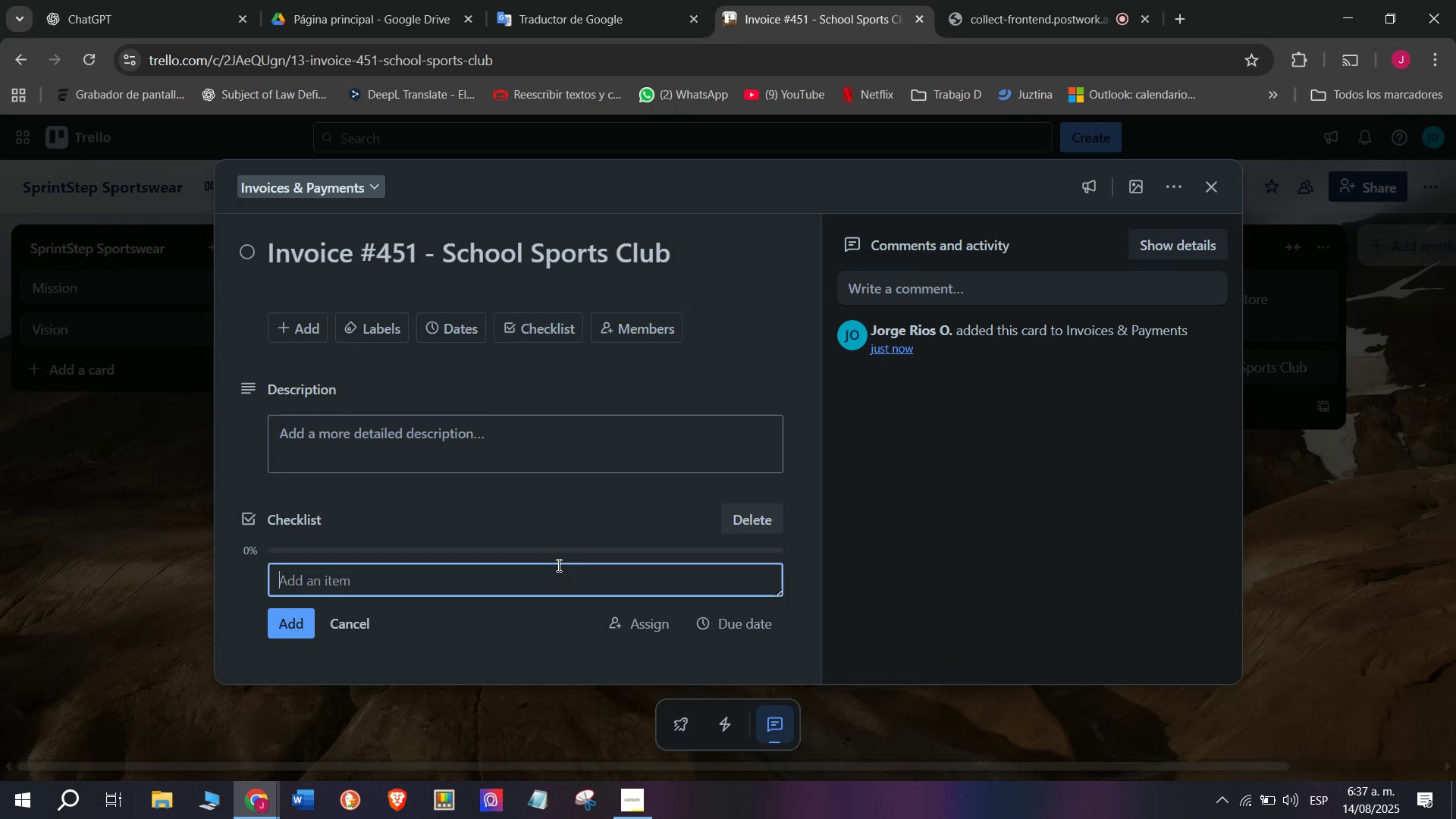 
type(Send payment reminder)
 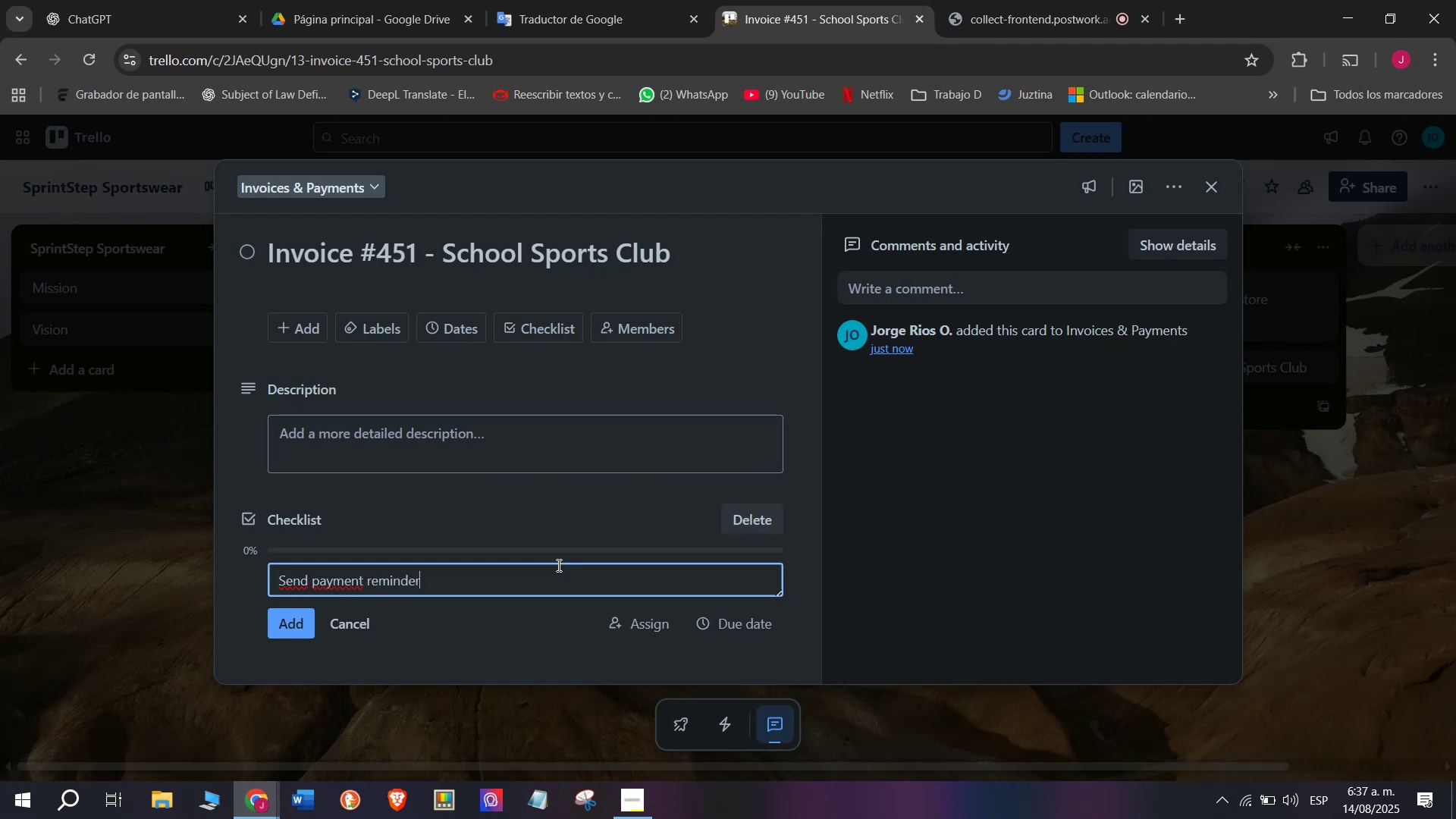 
key(Enter)
 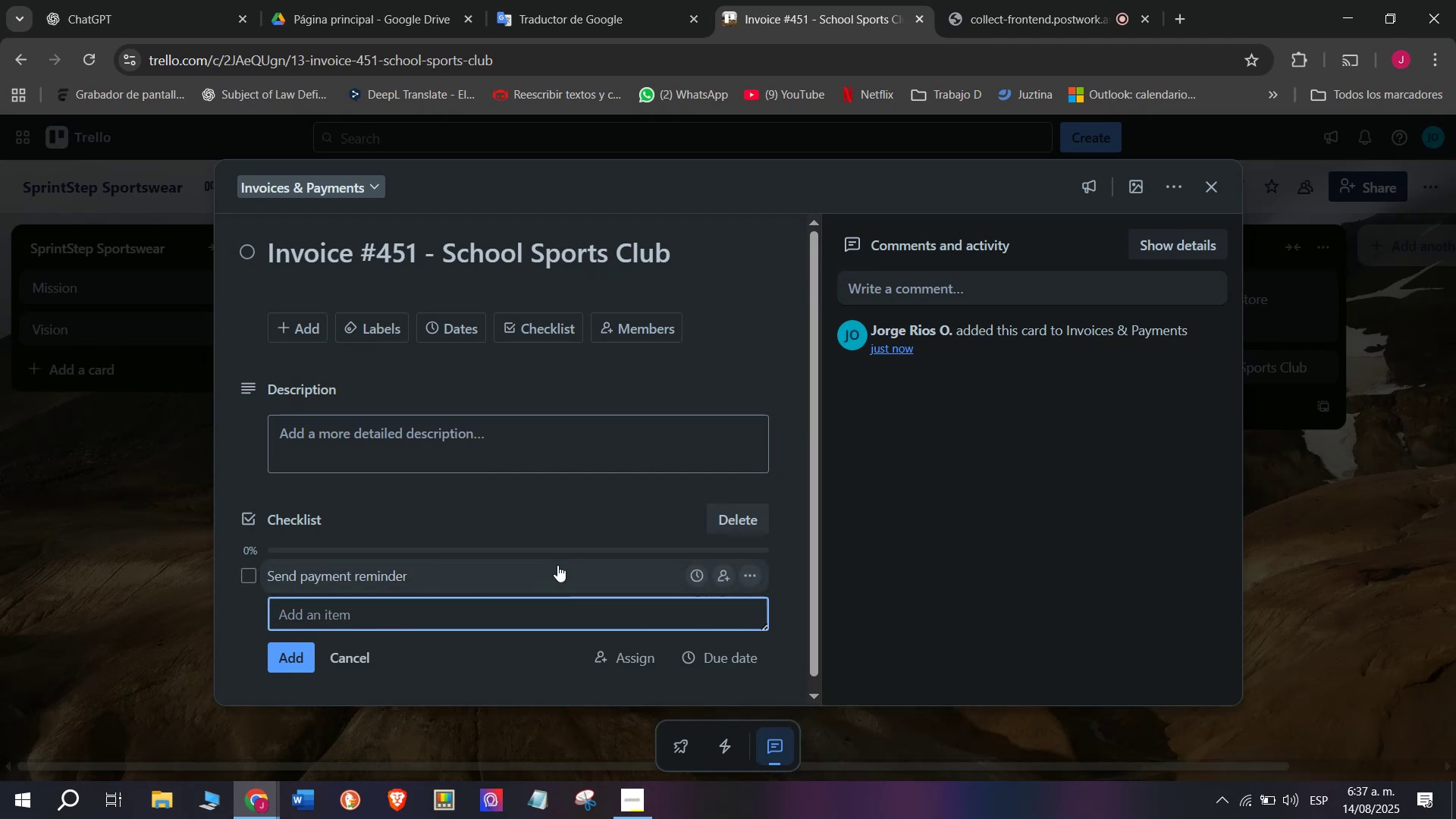 
type(Share update invoice)
 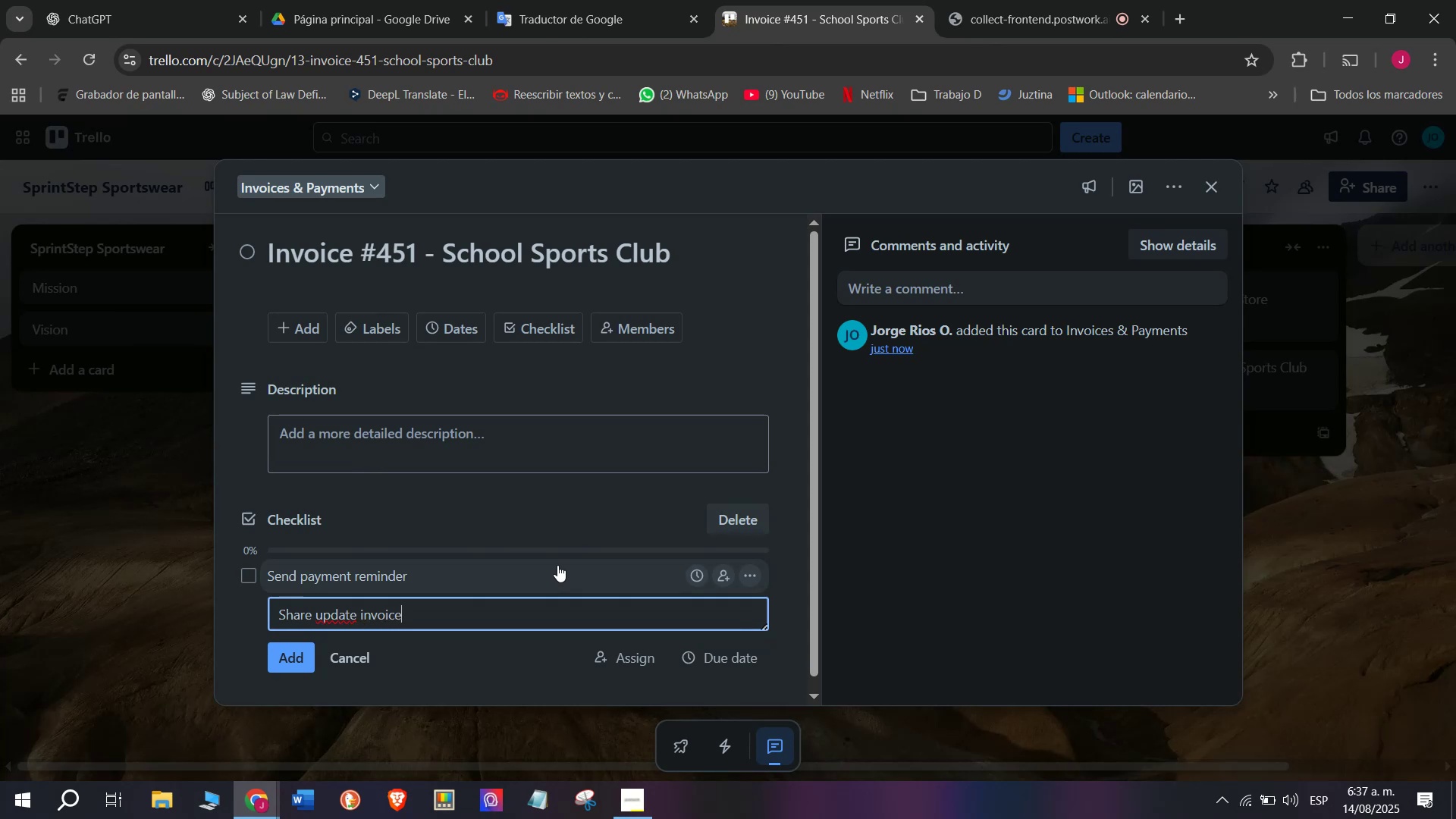 
key(Enter)
 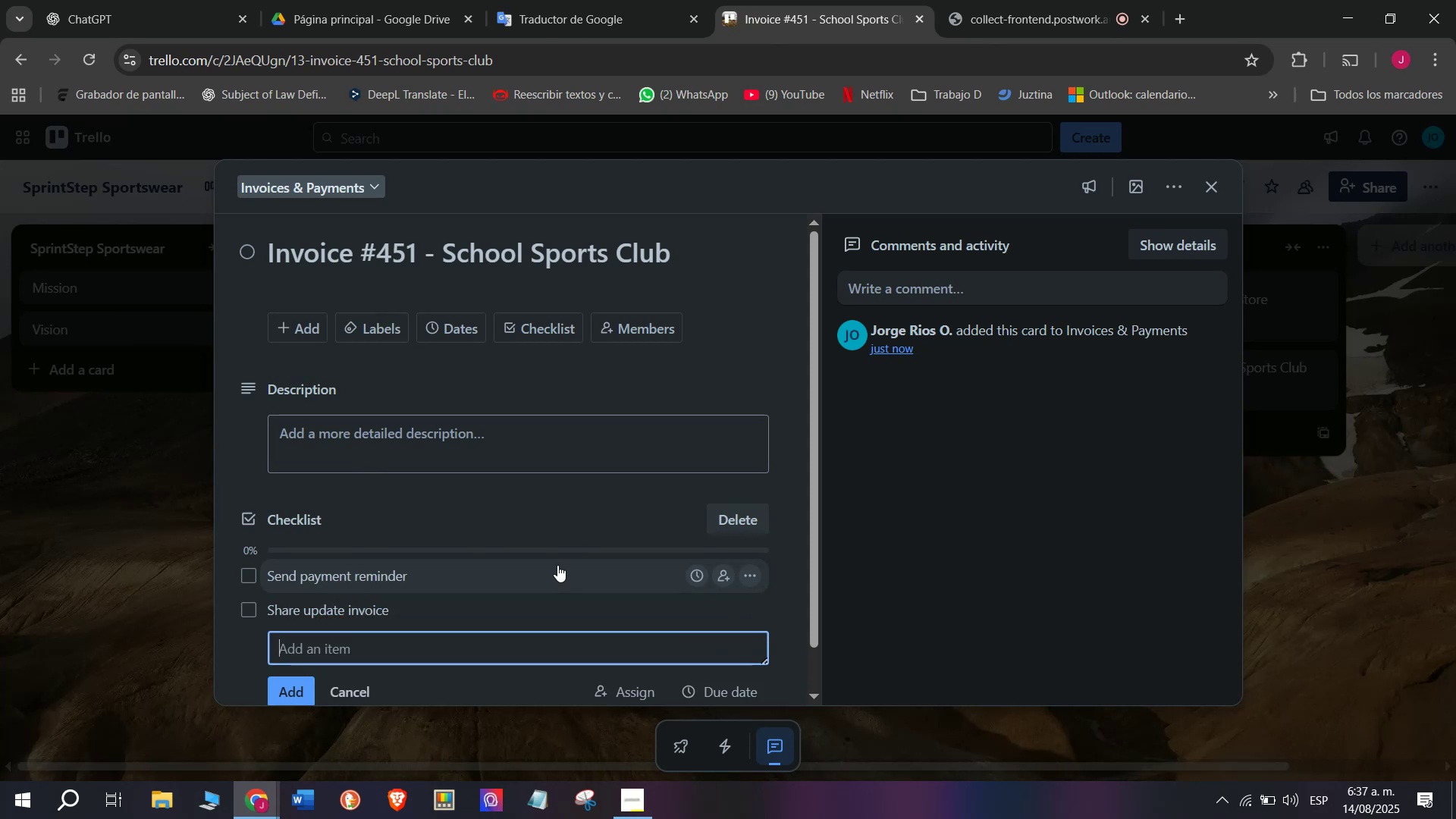 
type(Confirm Transfer details)
 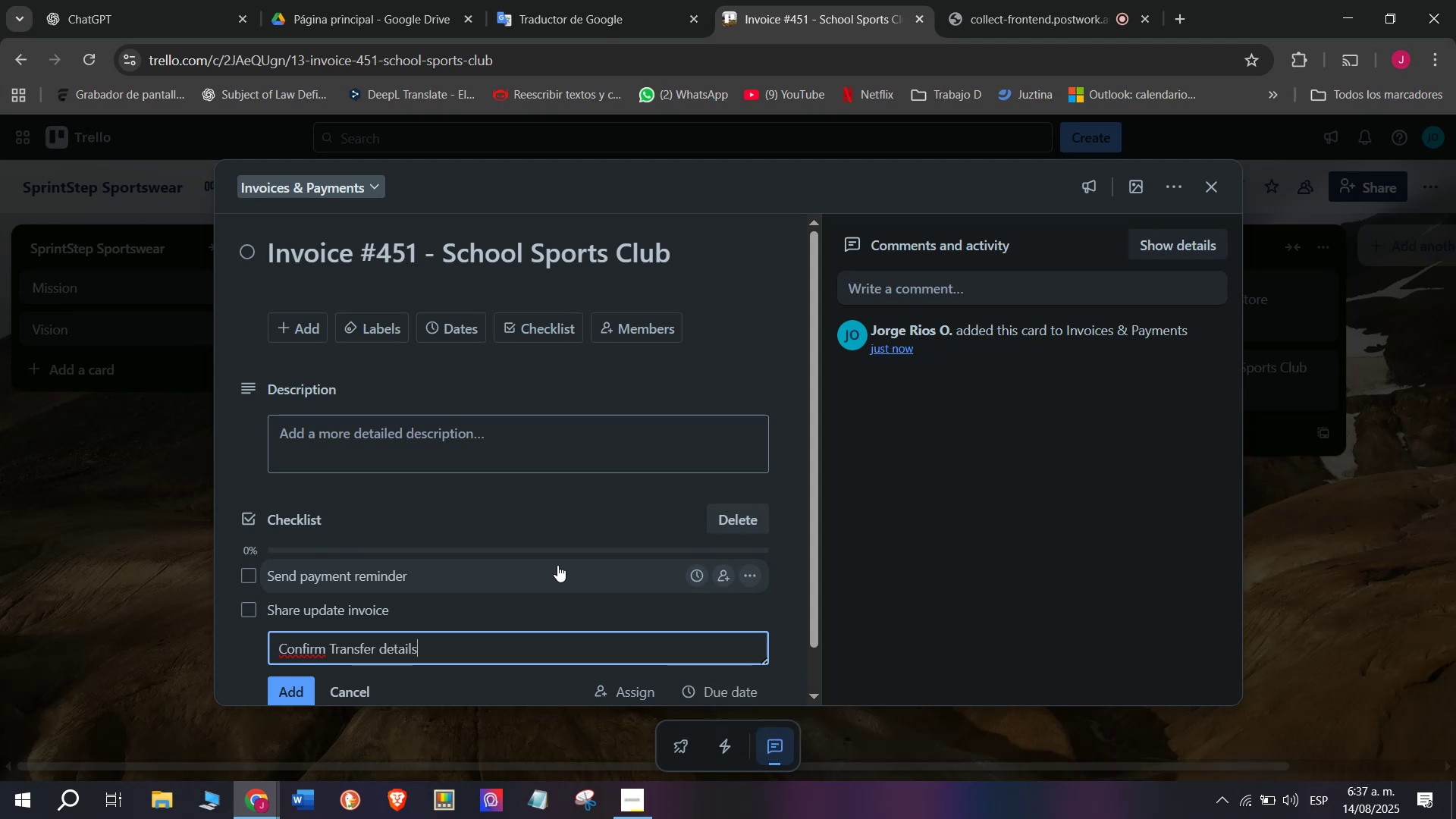 
key(Enter)
 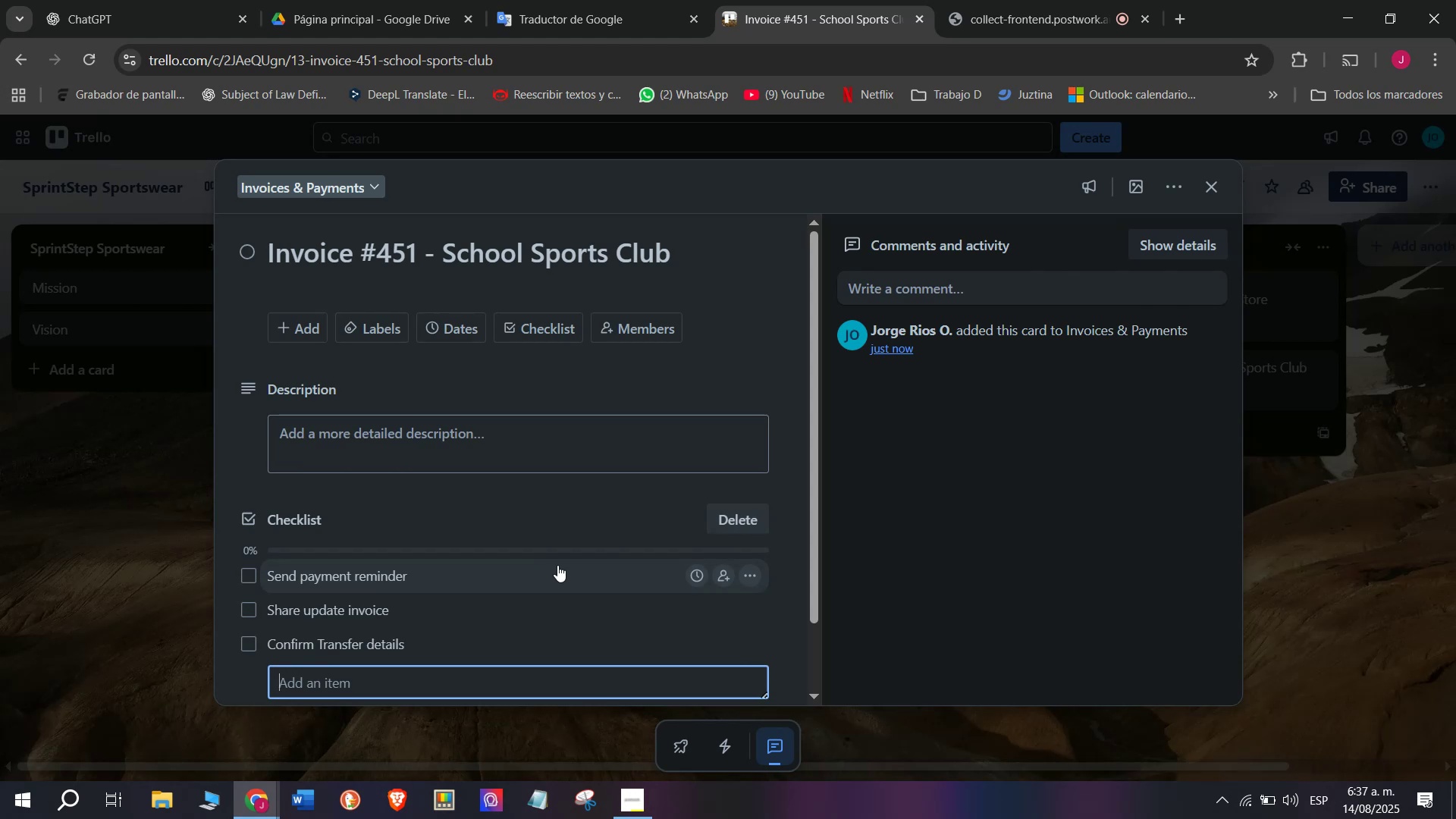 
type(Await payment confirmation)
 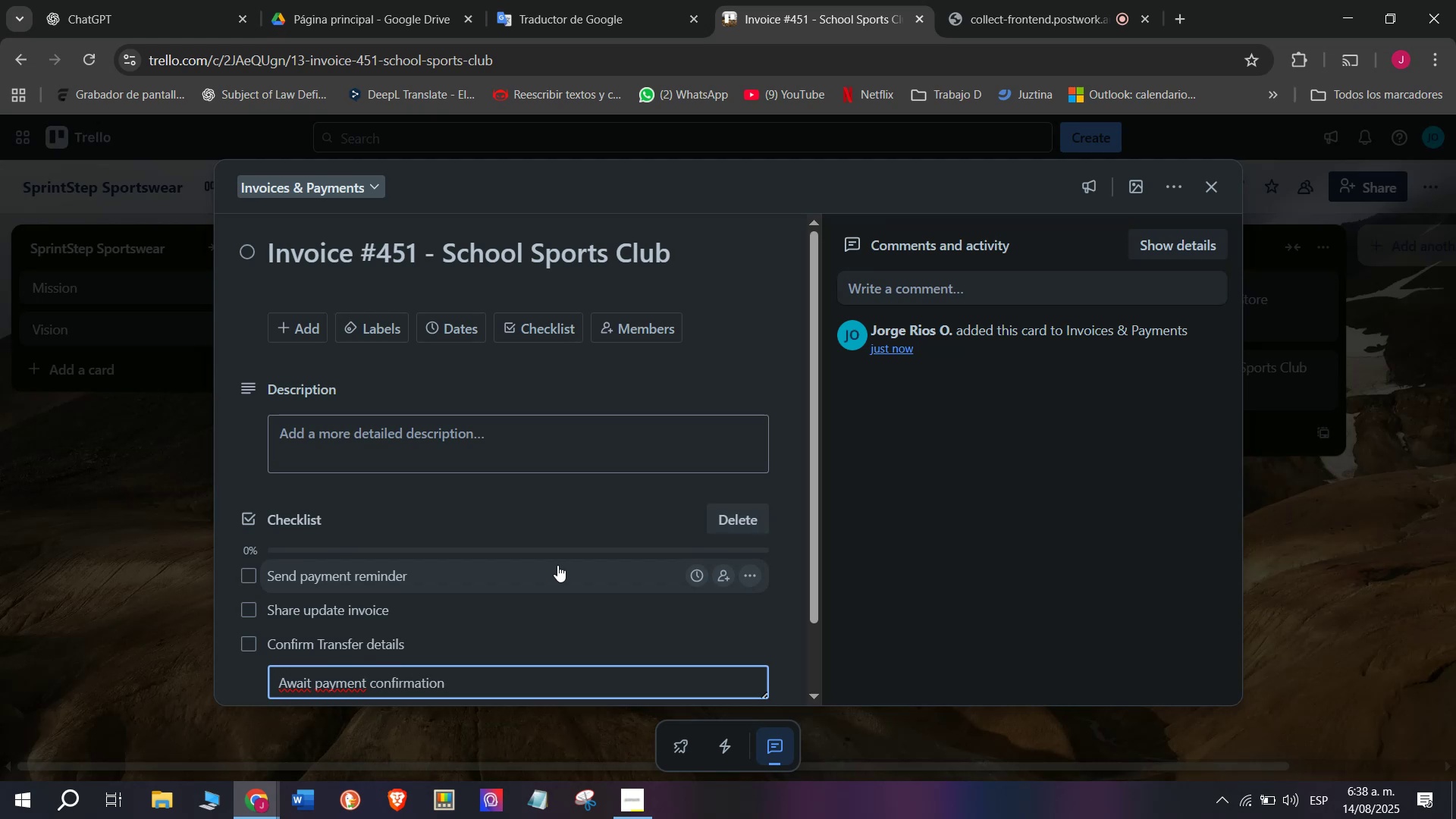 
key(Enter)
 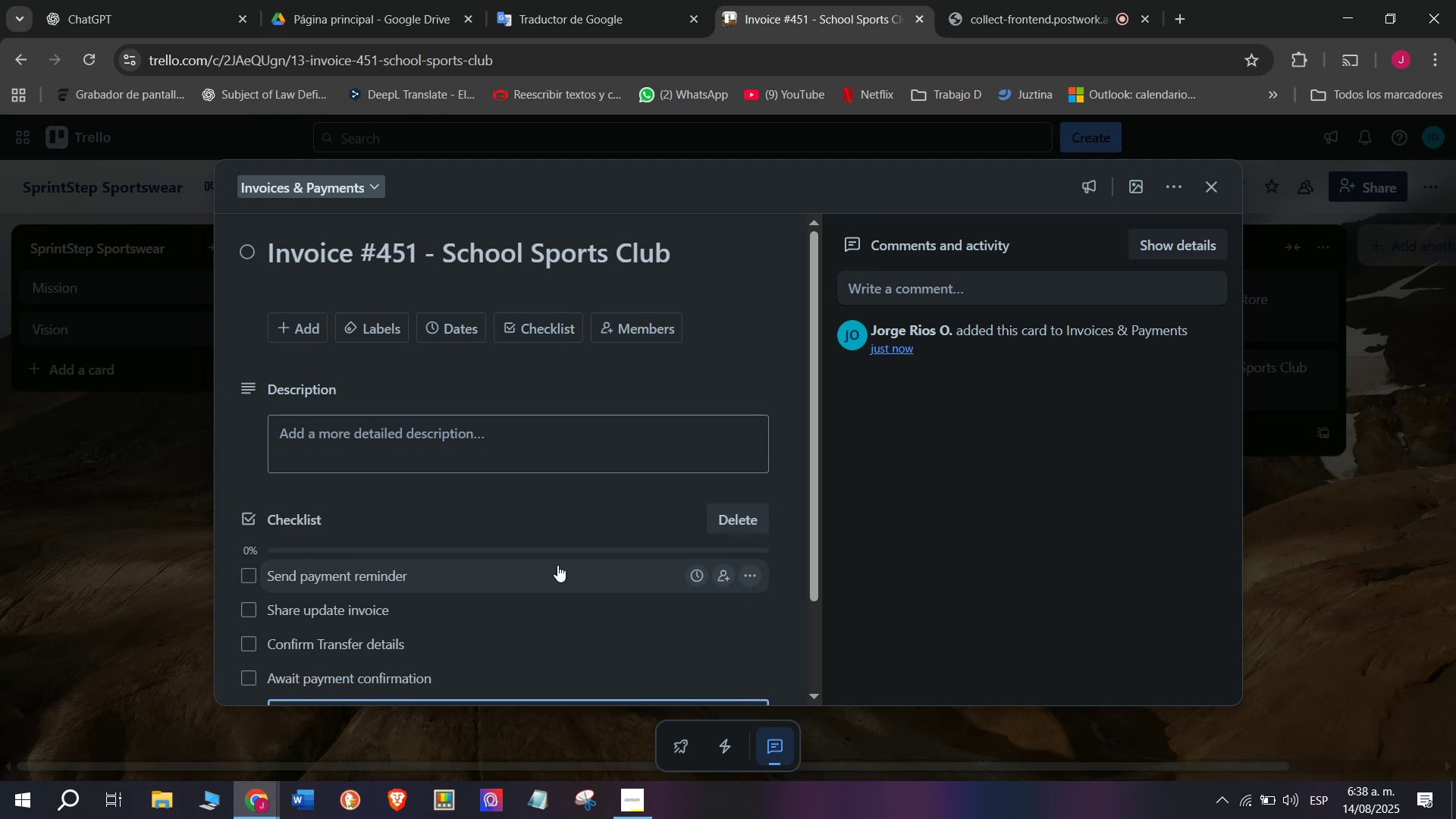 
type(Update records)
 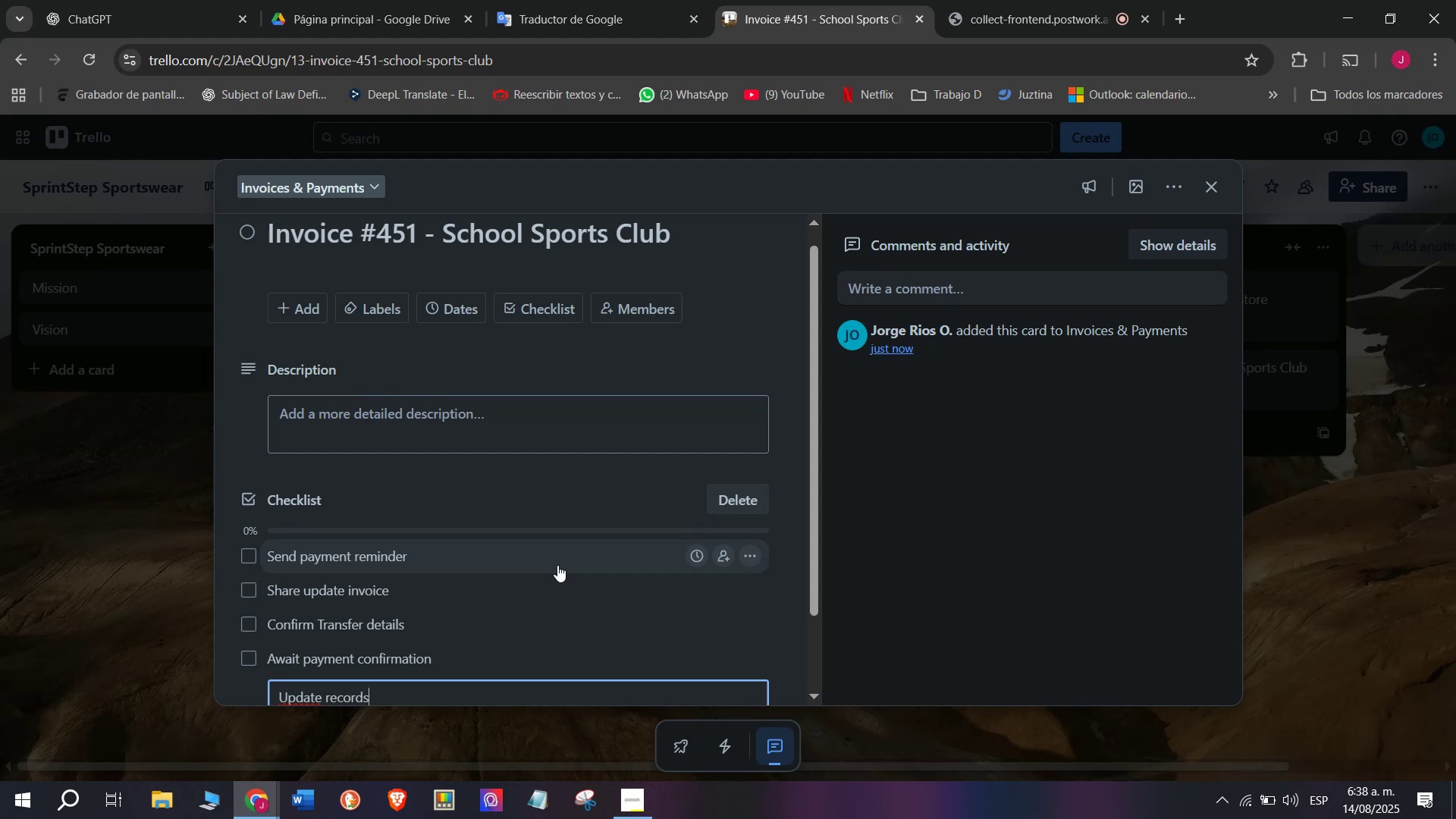 
key(Enter)
 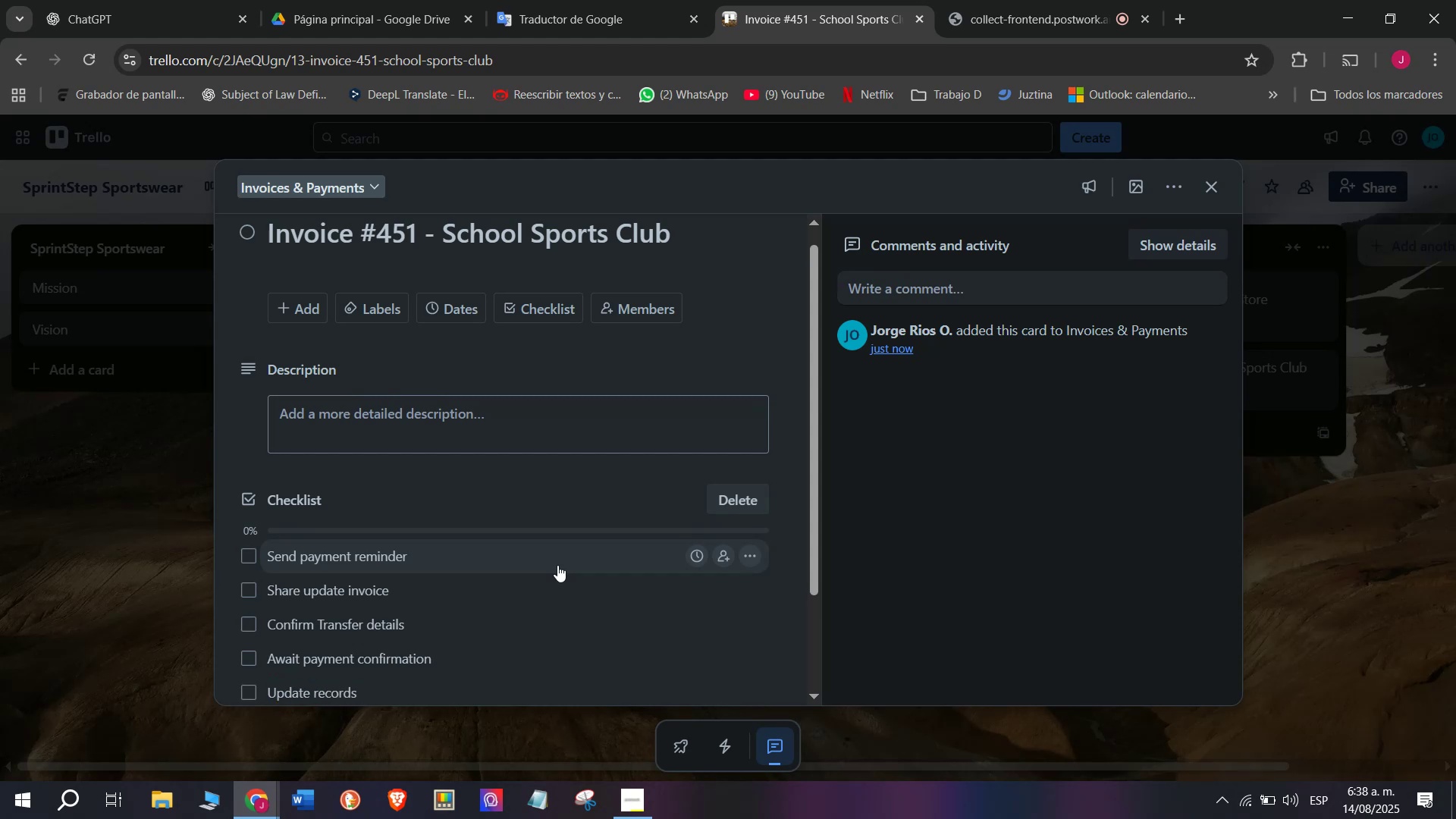 
scroll: coordinate [557, 565], scroll_direction: down, amount: 3.0
 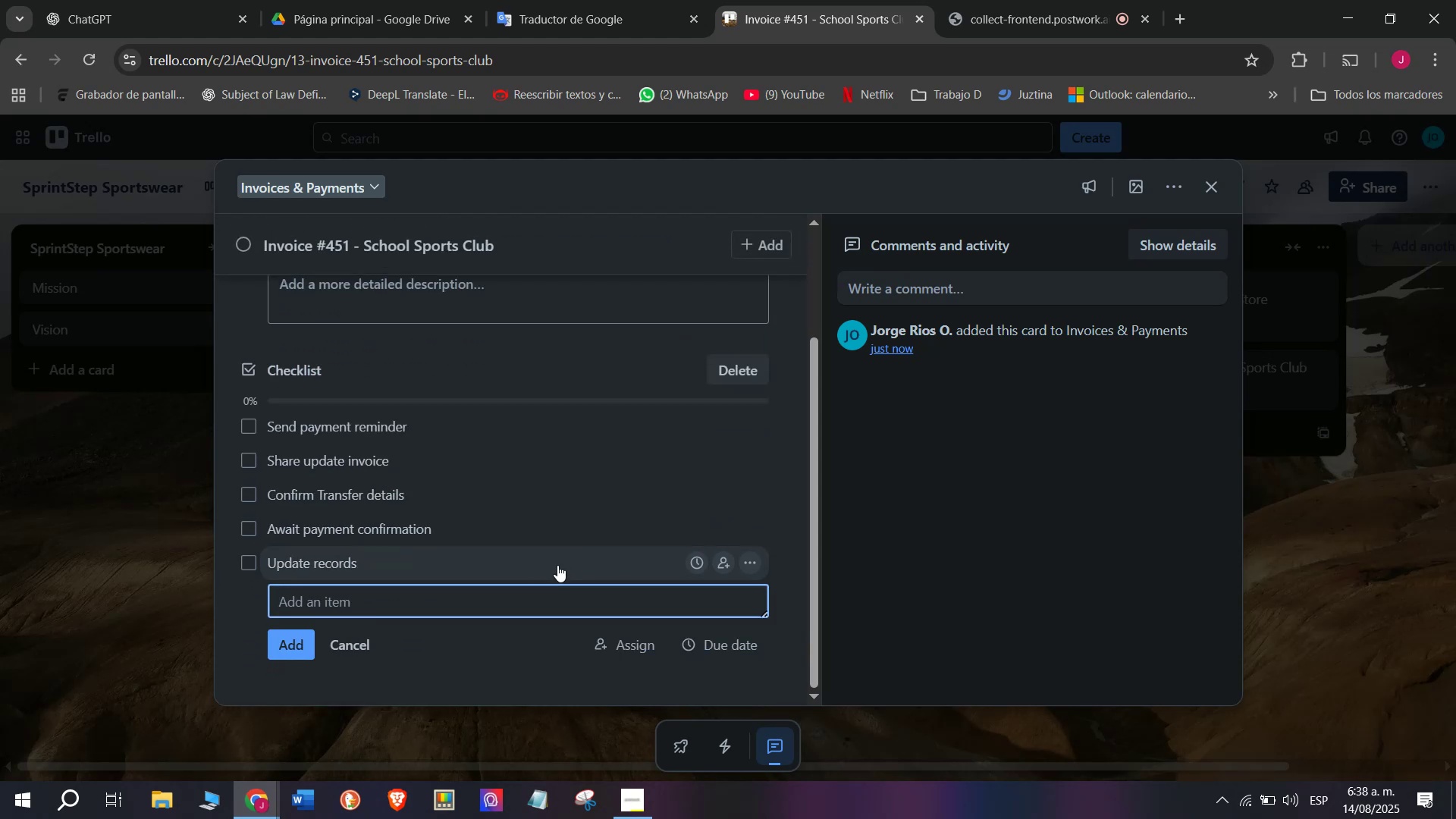 
type(Notify logi)
 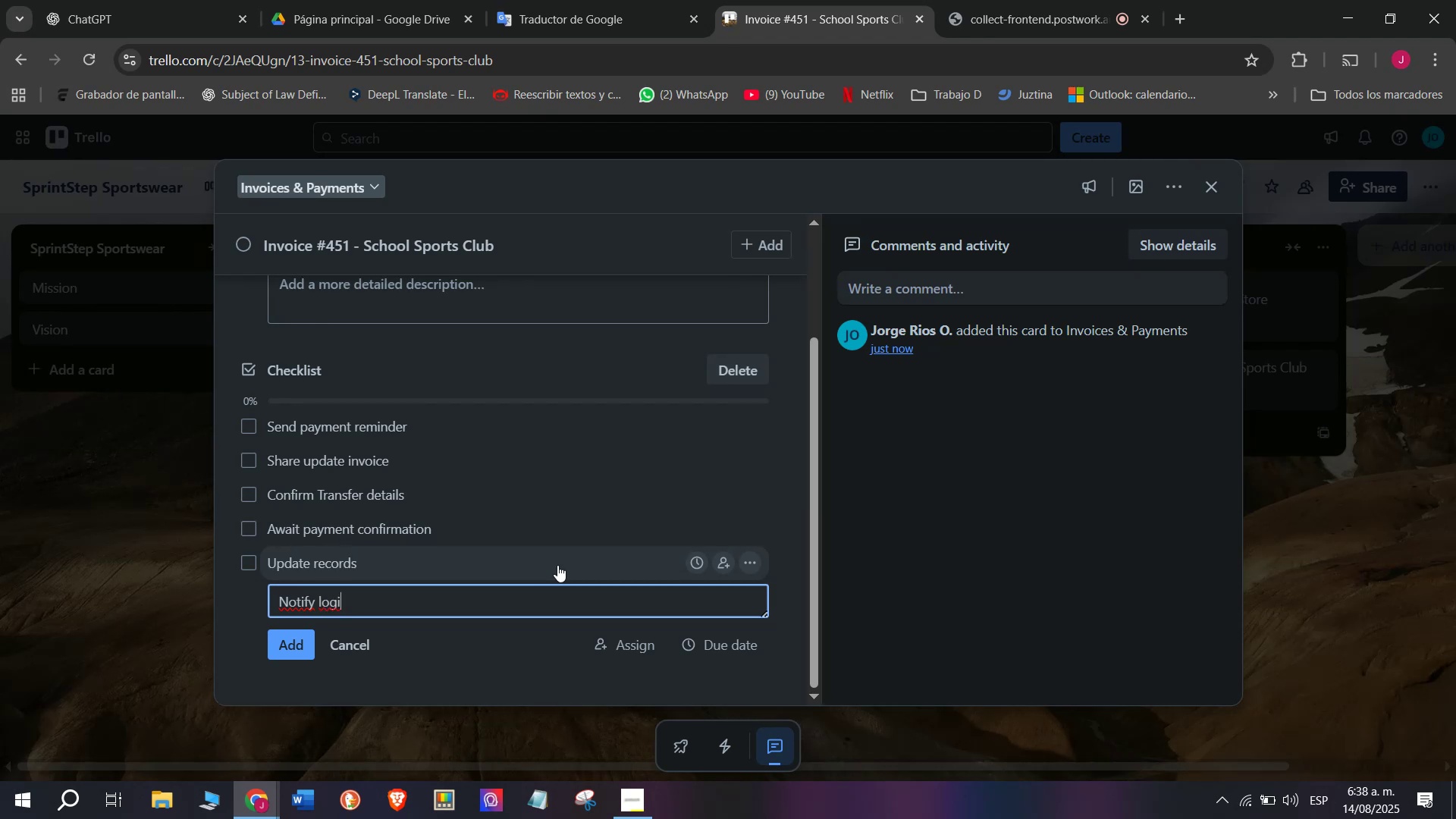 
type(stics)
 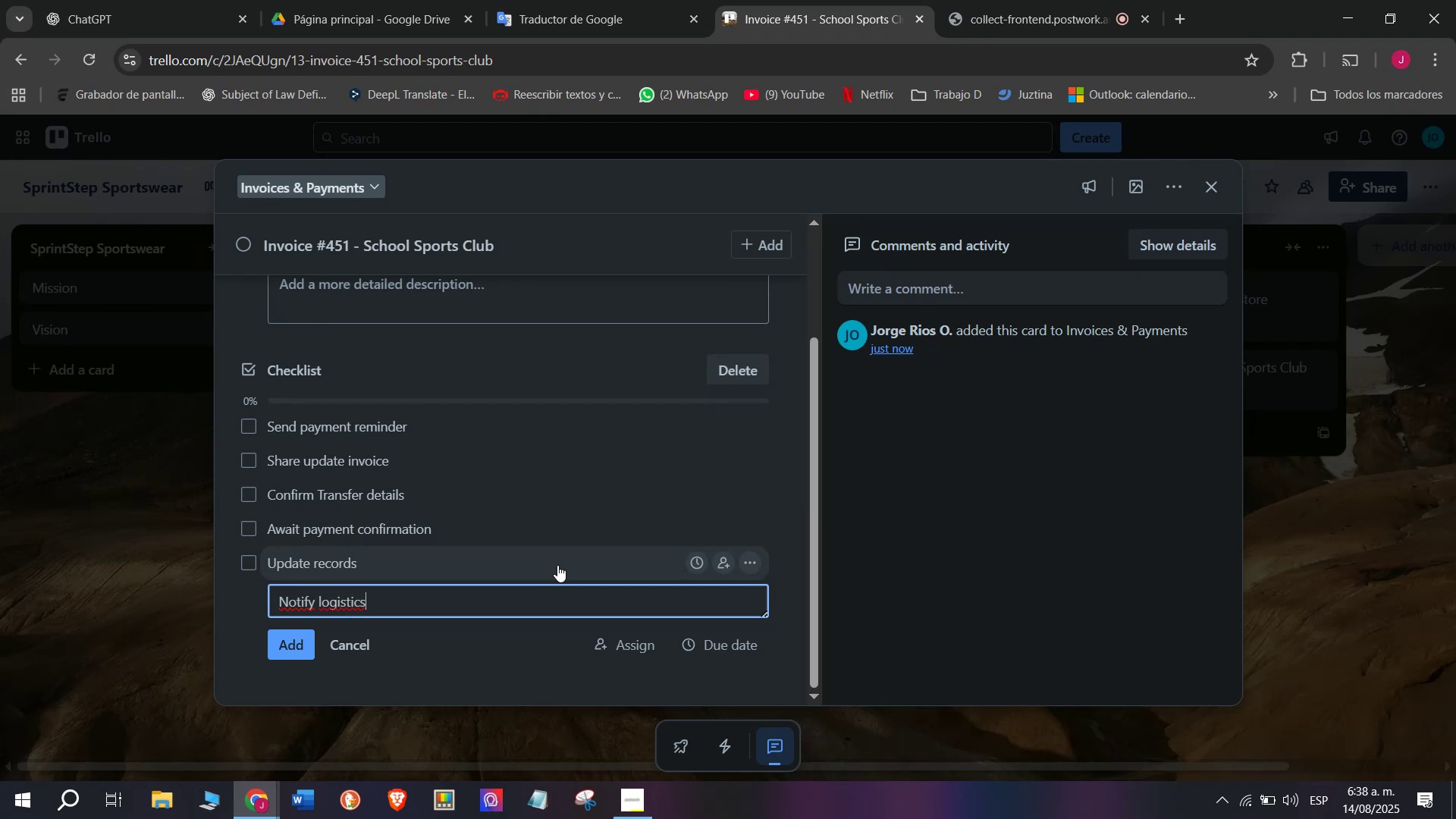 
key(Enter)
 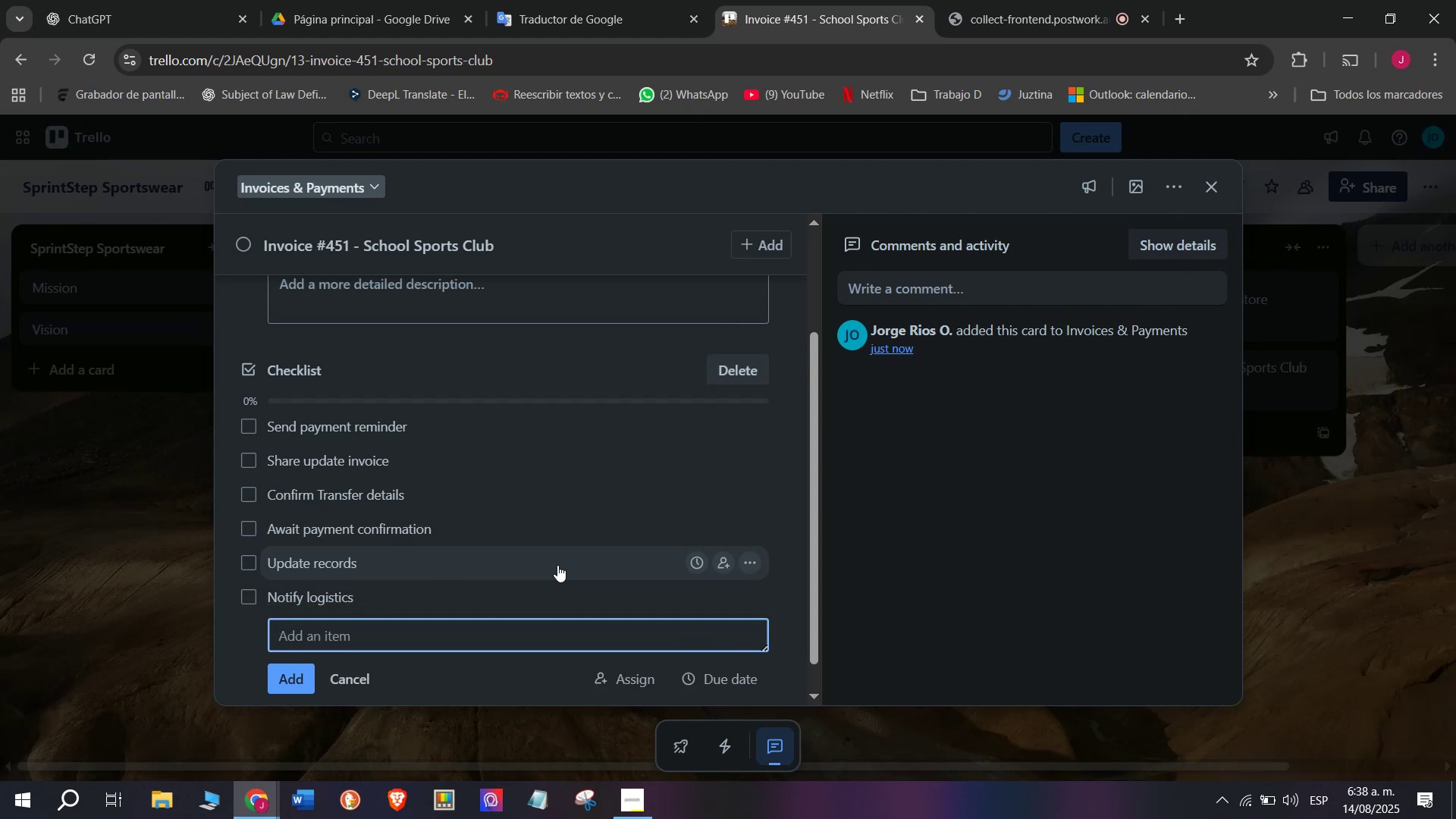 
scroll: coordinate [534, 488], scroll_direction: up, amount: 4.0
 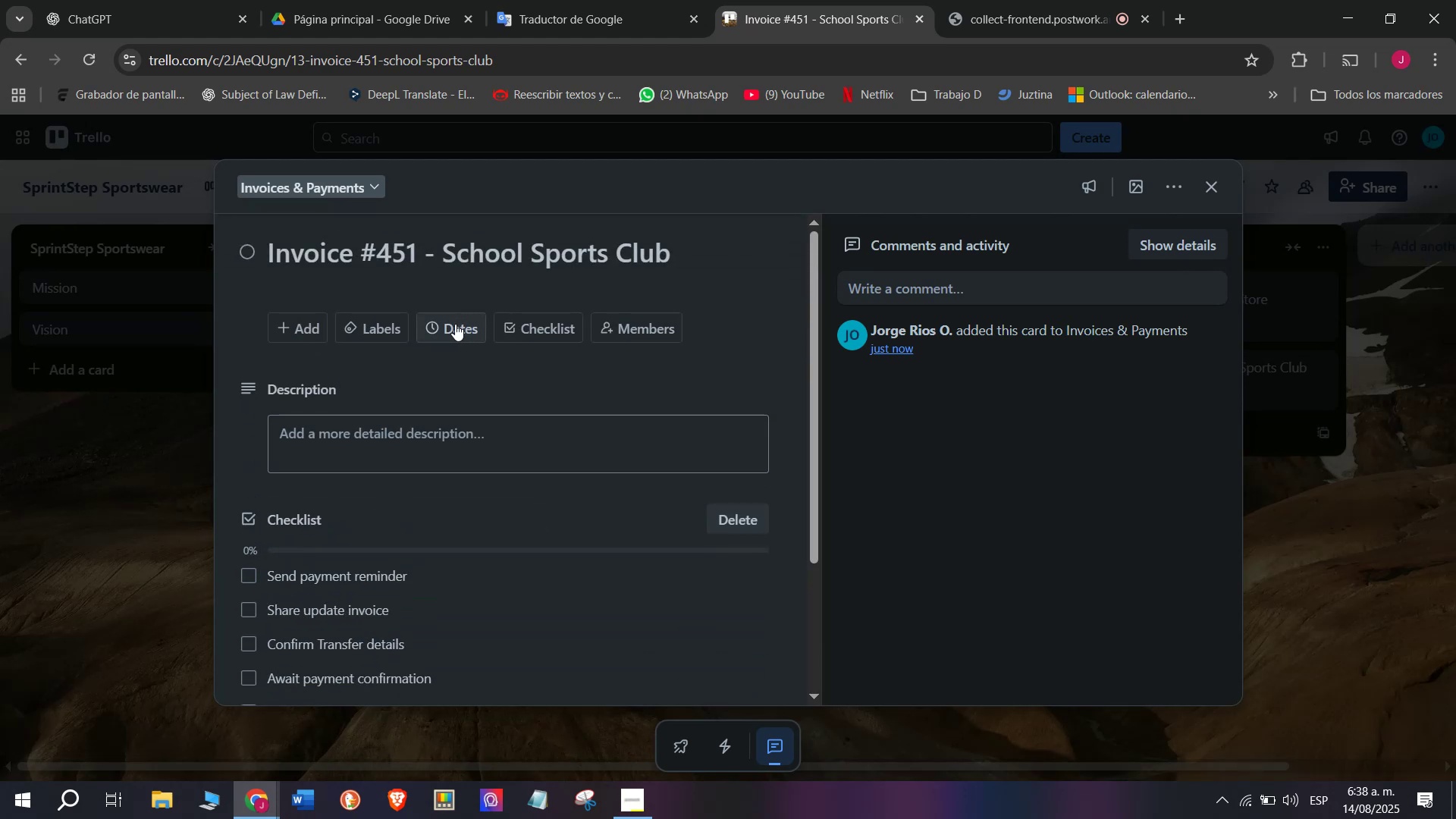 
left_click([455, 324])
 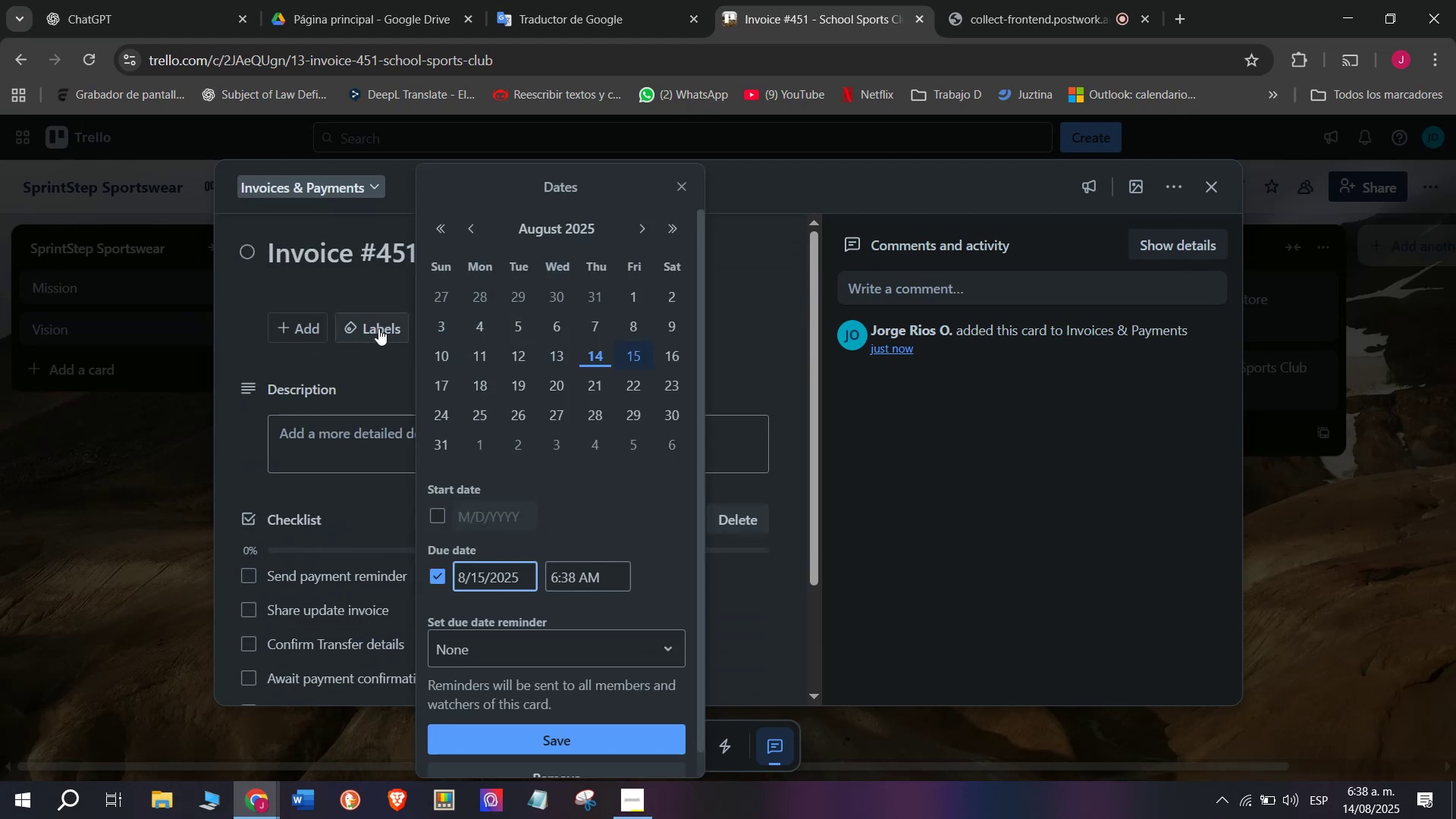 
left_click([370, 325])
 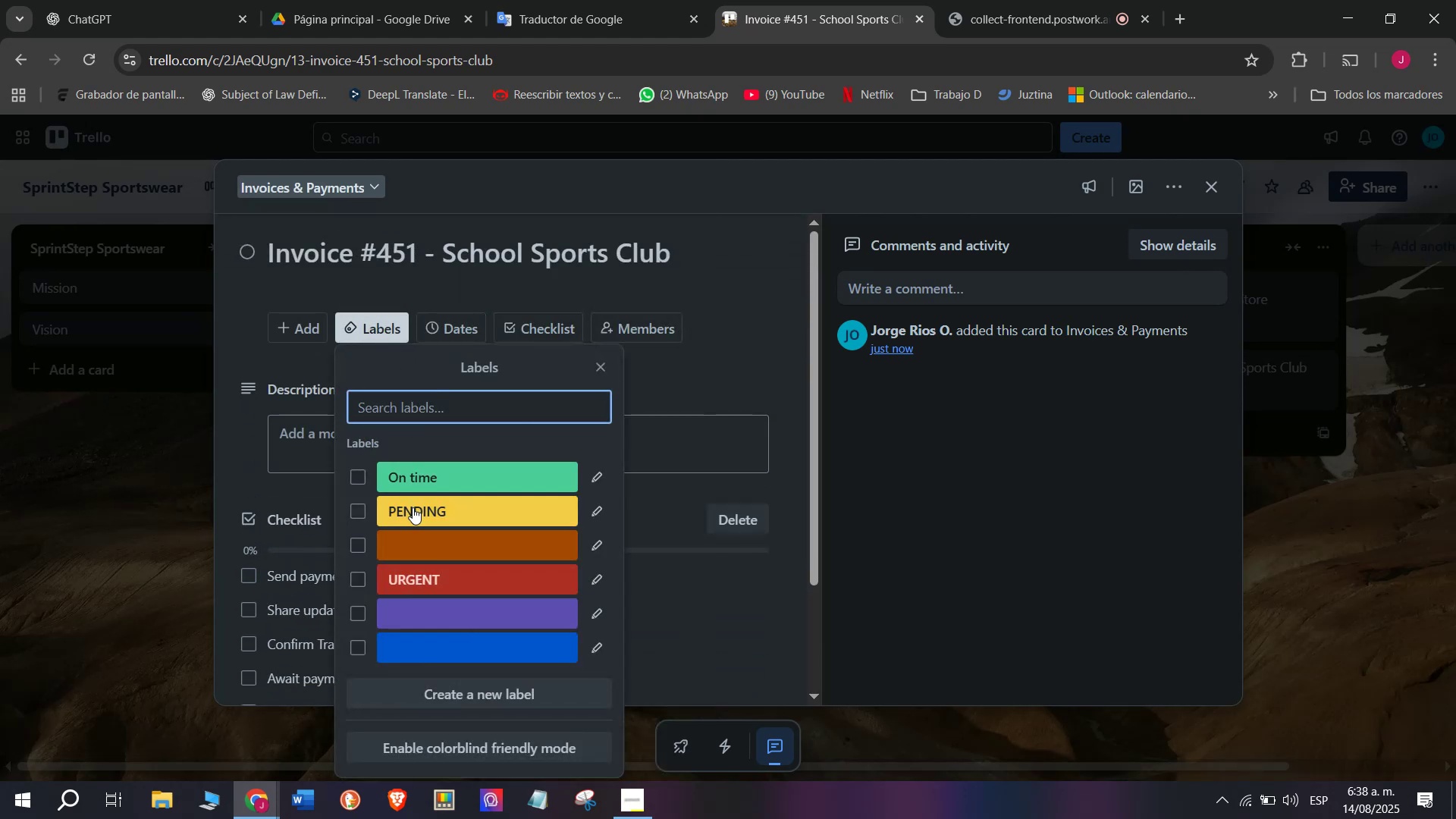 
left_click([413, 507])
 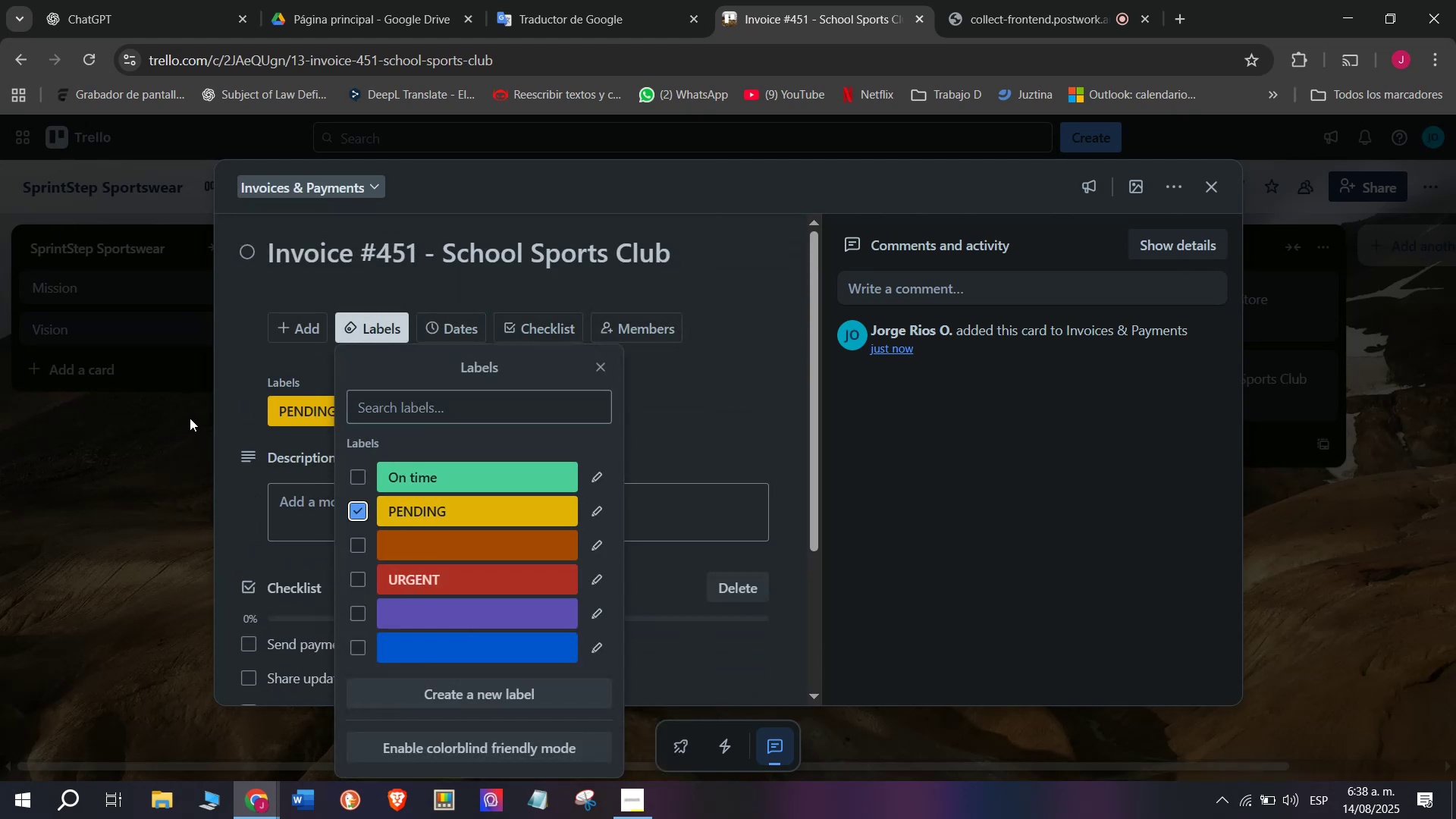 
left_click_drag(start_coordinate=[221, 410], to_coordinate=[226, 409])
 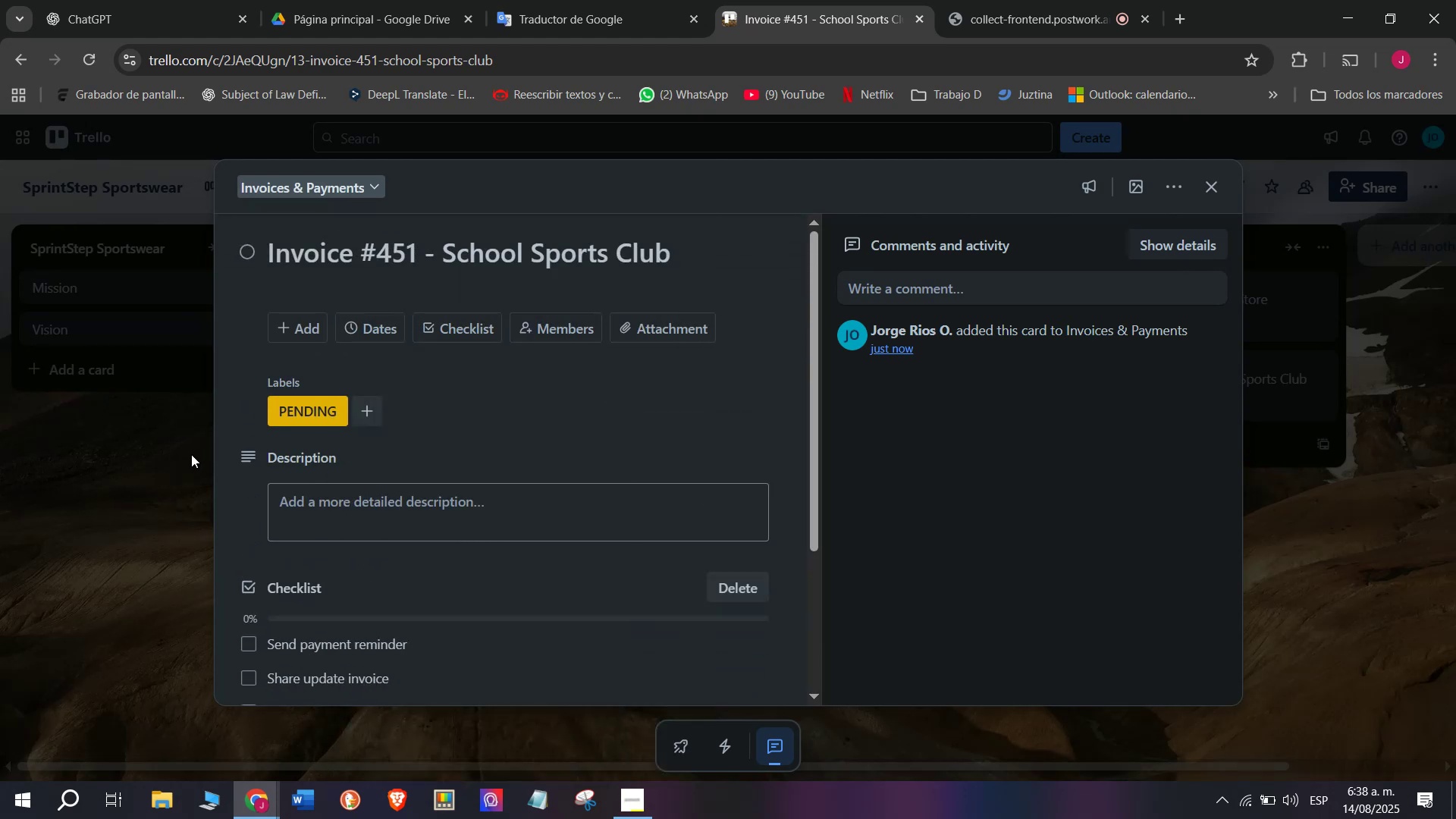 
double_click([191, 454])
 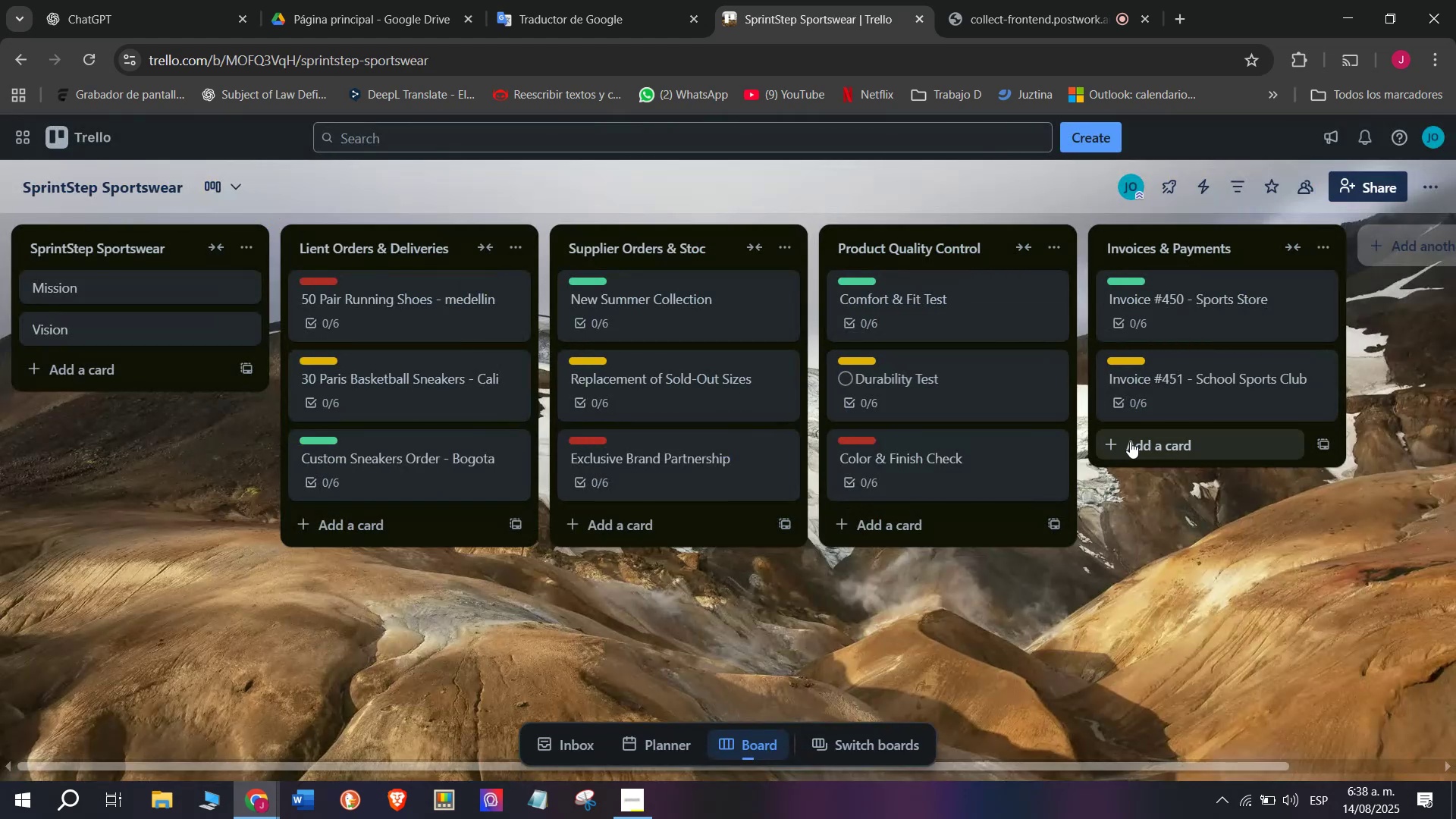 
left_click([1153, 450])
 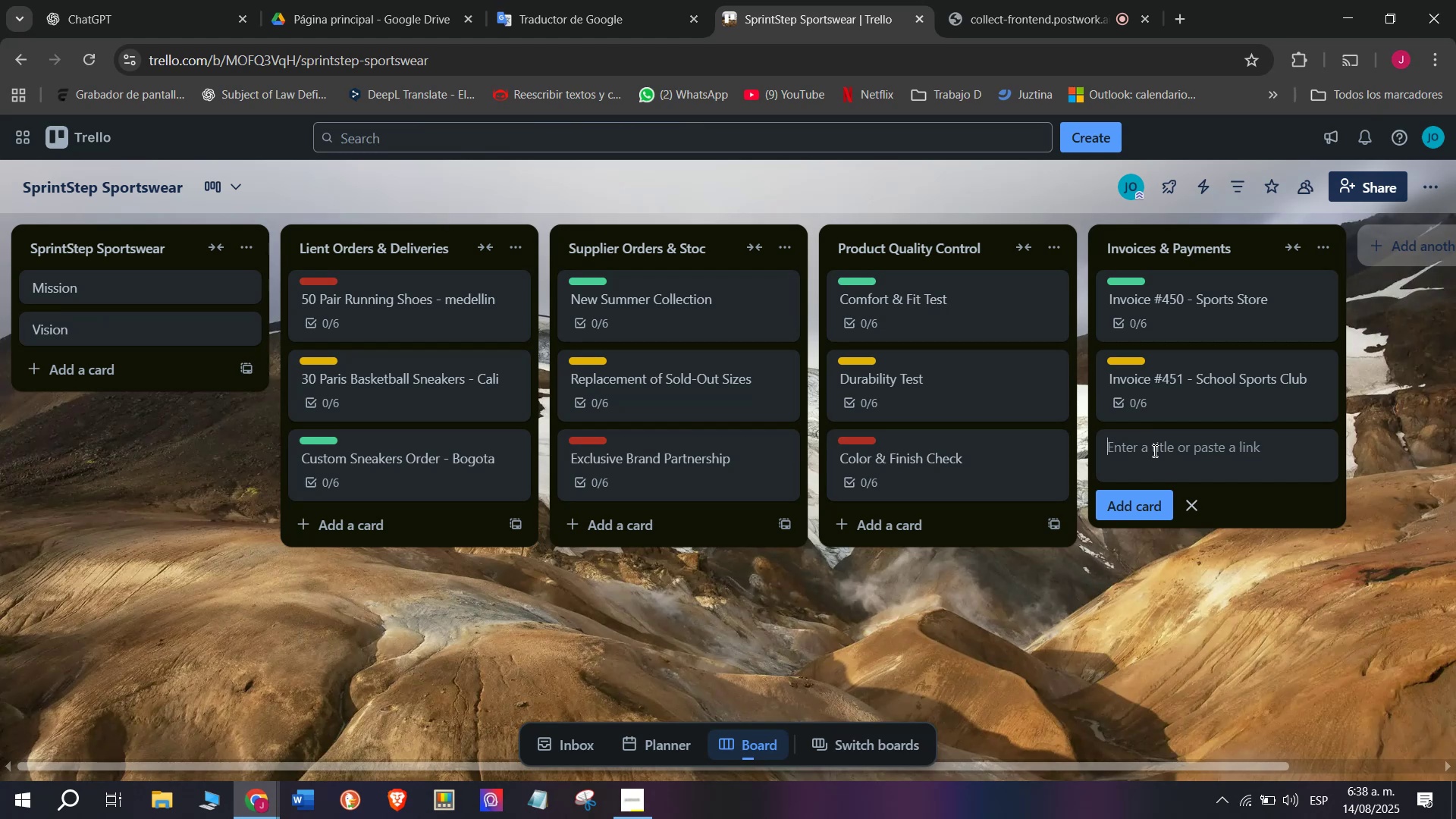 
left_click_drag(start_coordinate=[941, 386], to_coordinate=[940, 463])
 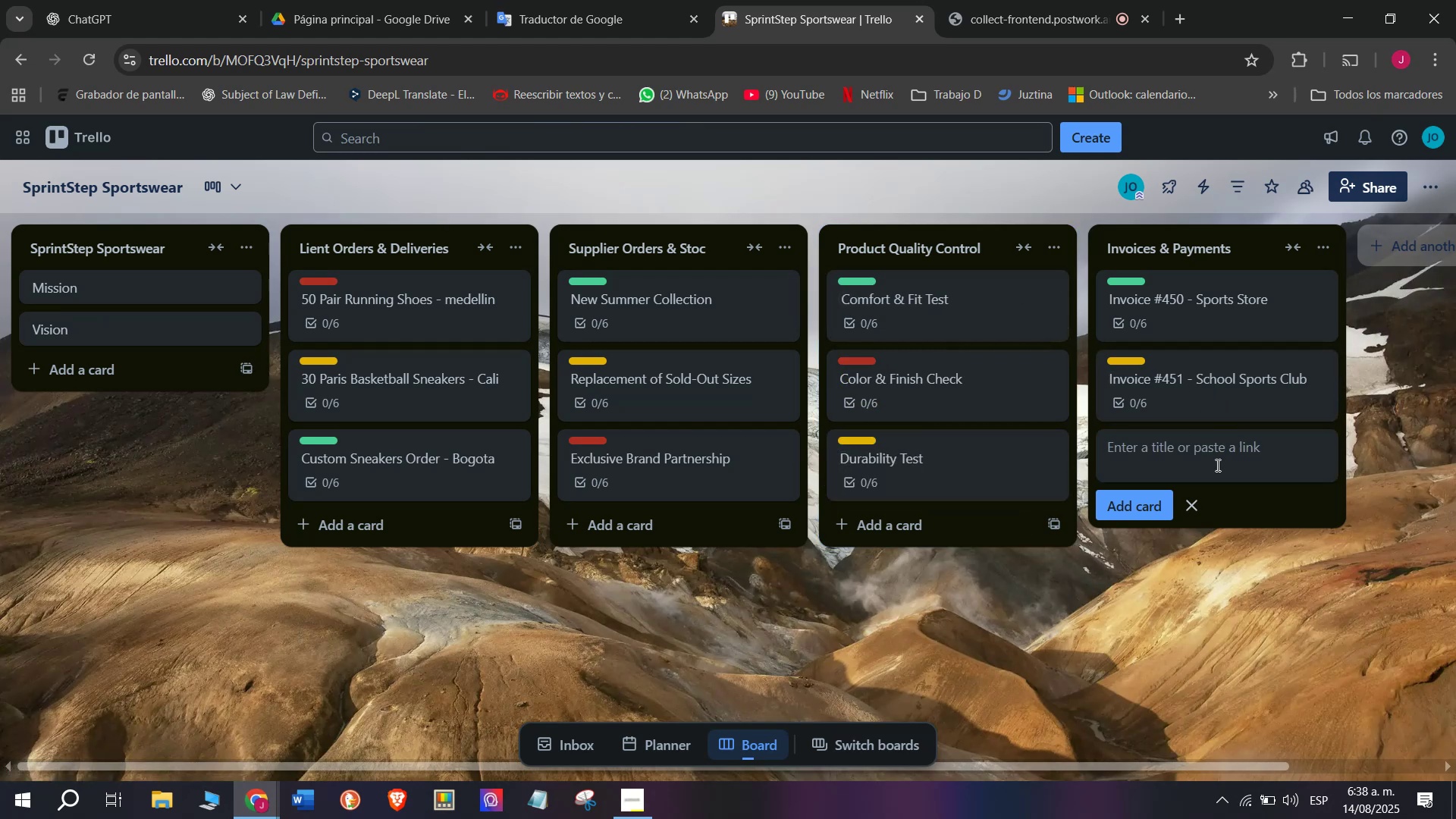 
left_click([1216, 444])
 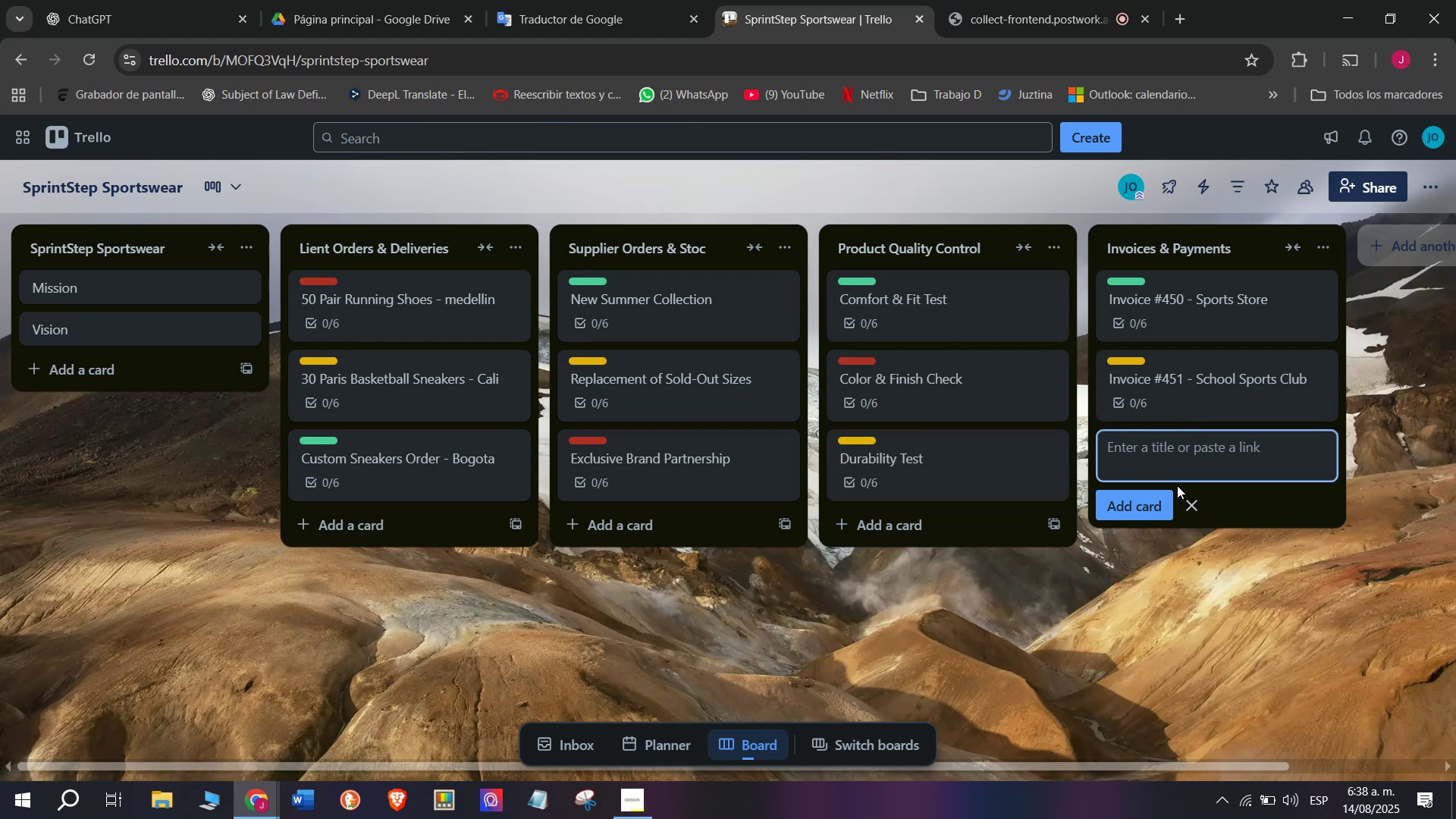 
left_click([1189, 442])
 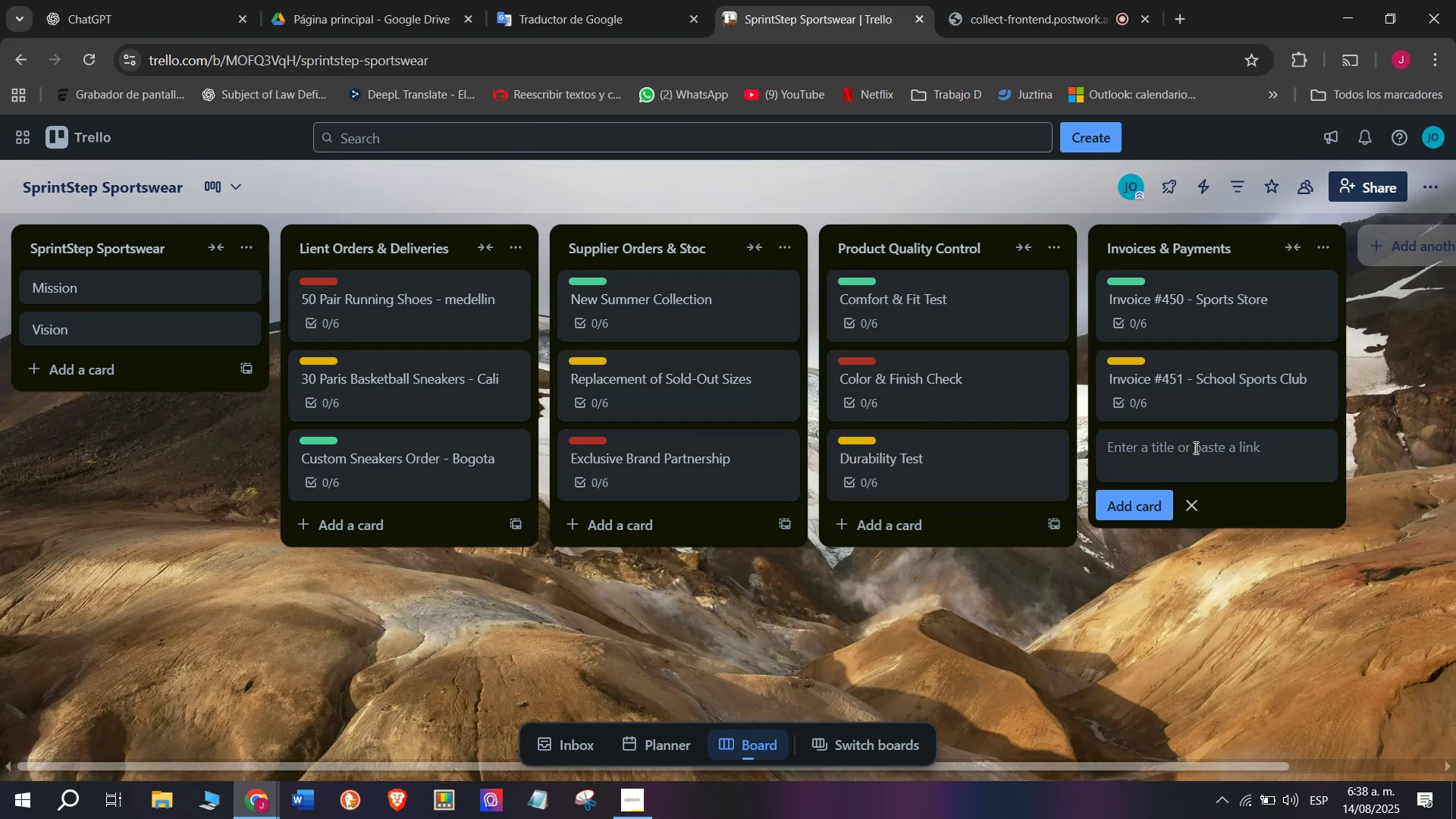 
type(Invoice # )
key(Backspace)
type(]452)
key(Backspace)
key(Backspace)
key(Backspace)
key(Backspace)
type(2)
key(Backspace)
type(452 - Online Store Client)
 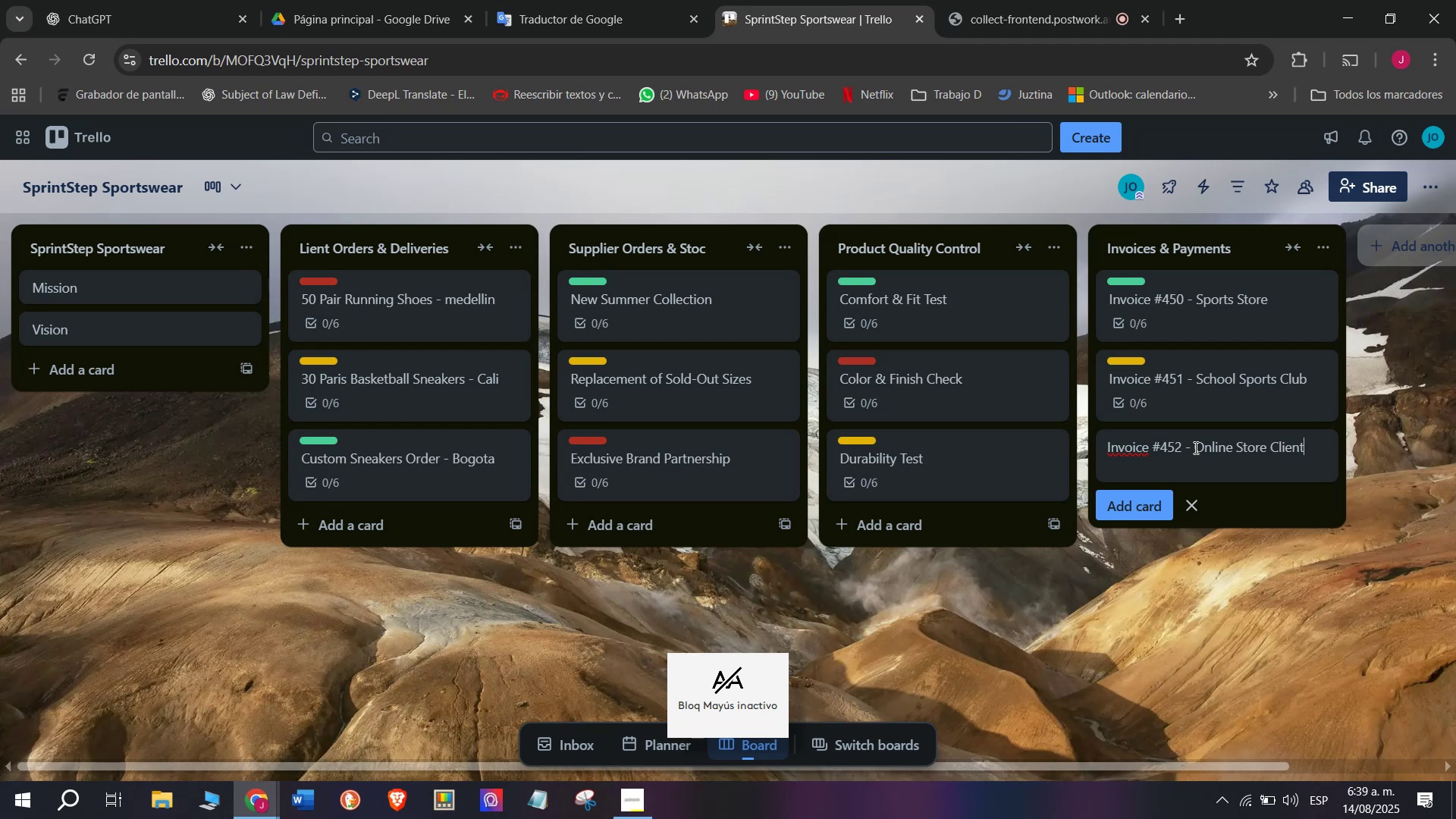 
key(Enter)
 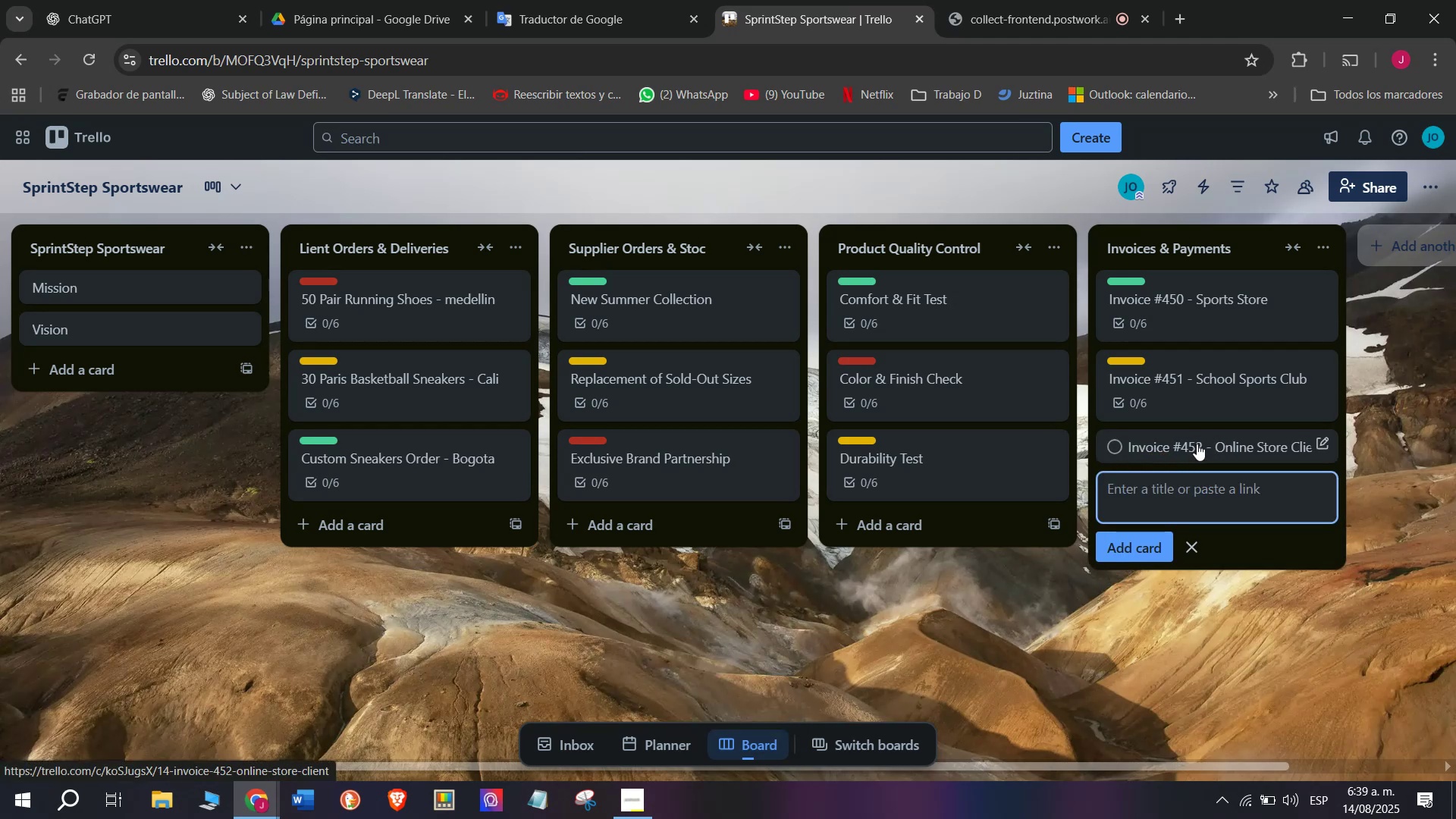 
left_click([1197, 444])
 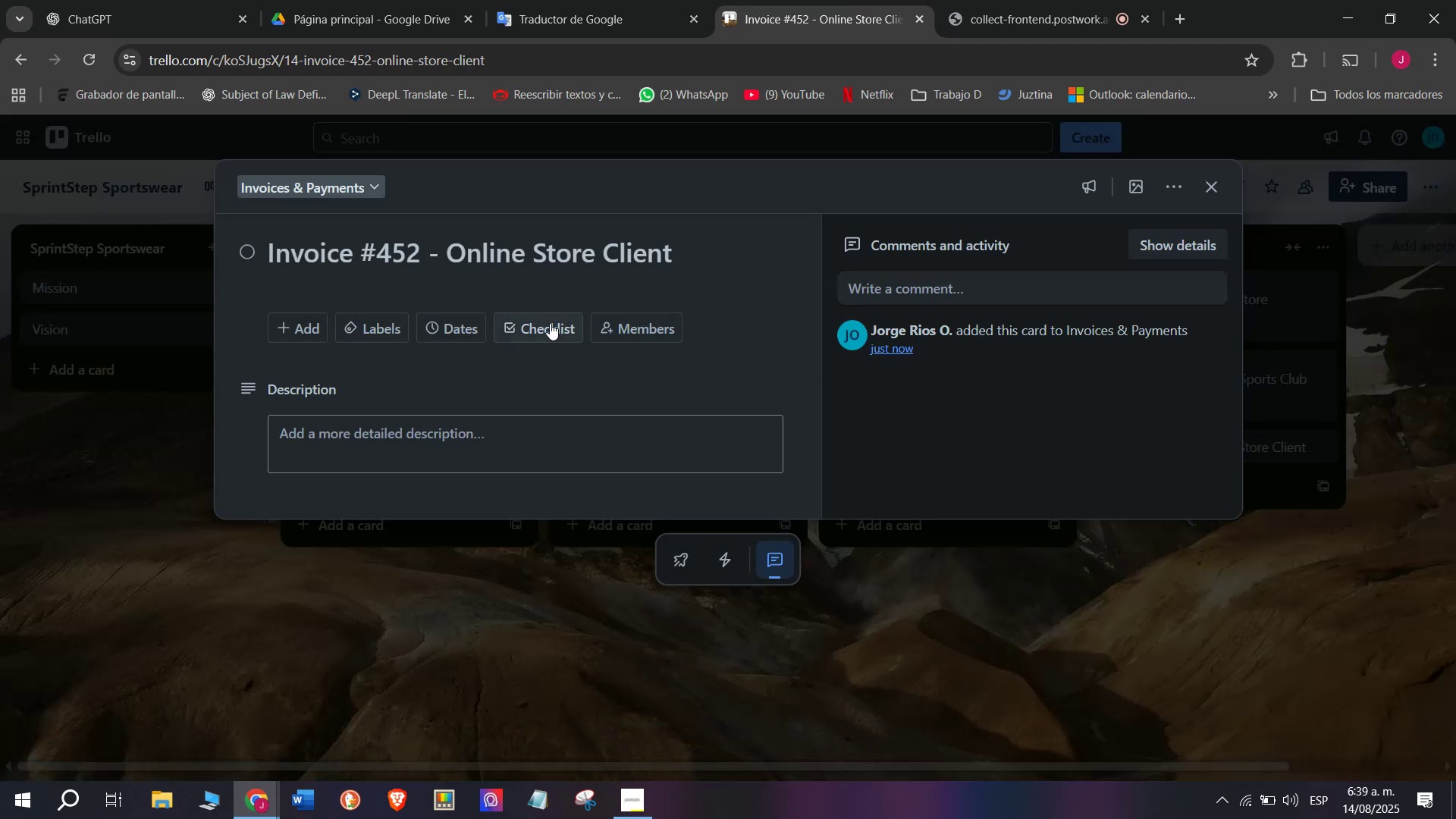 
left_click([535, 324])
 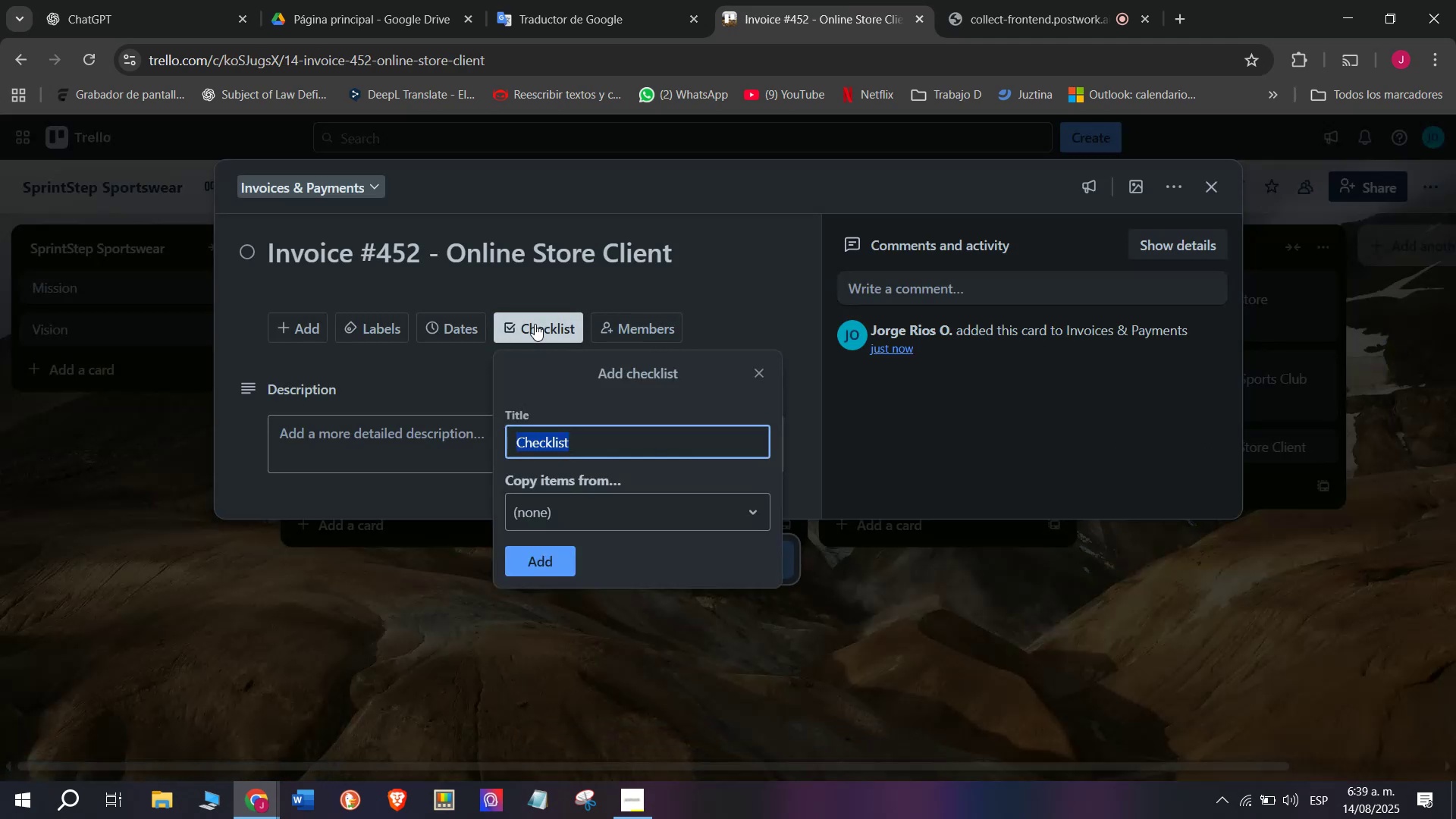 
key(CapsLock)
 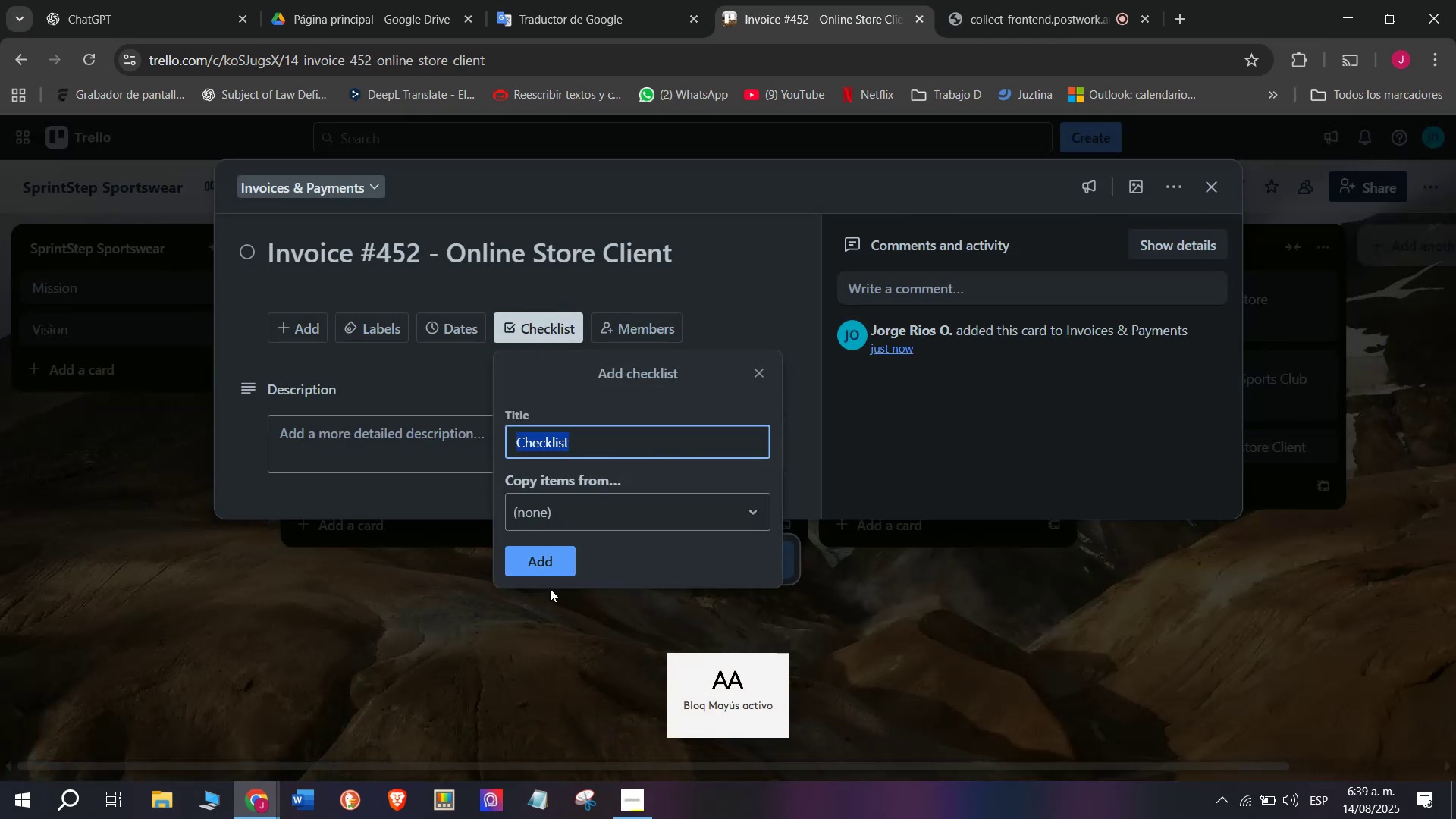 
left_click([557, 562])
 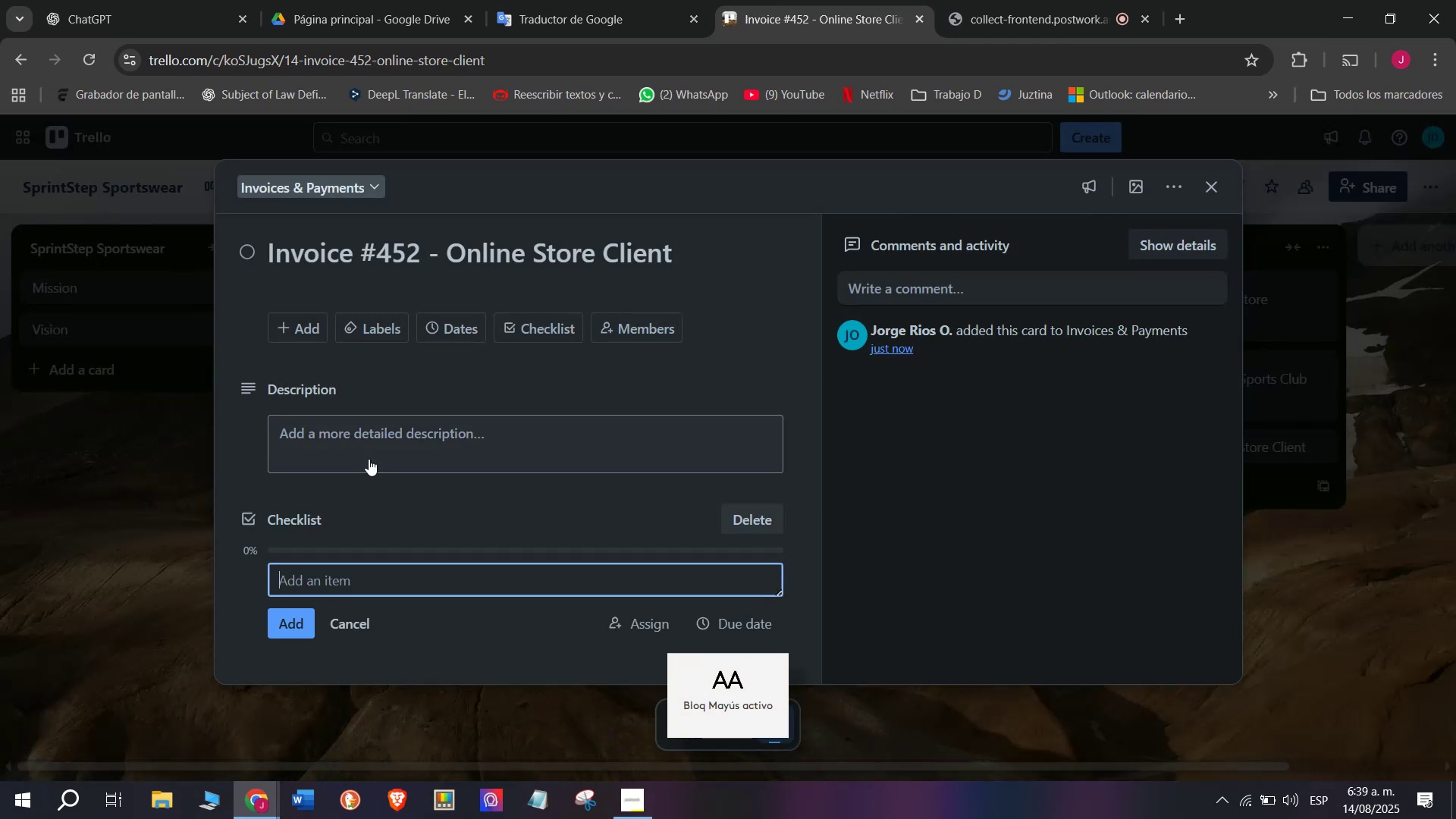 
scroll: coordinate [368, 463], scroll_direction: down, amount: 4.0
 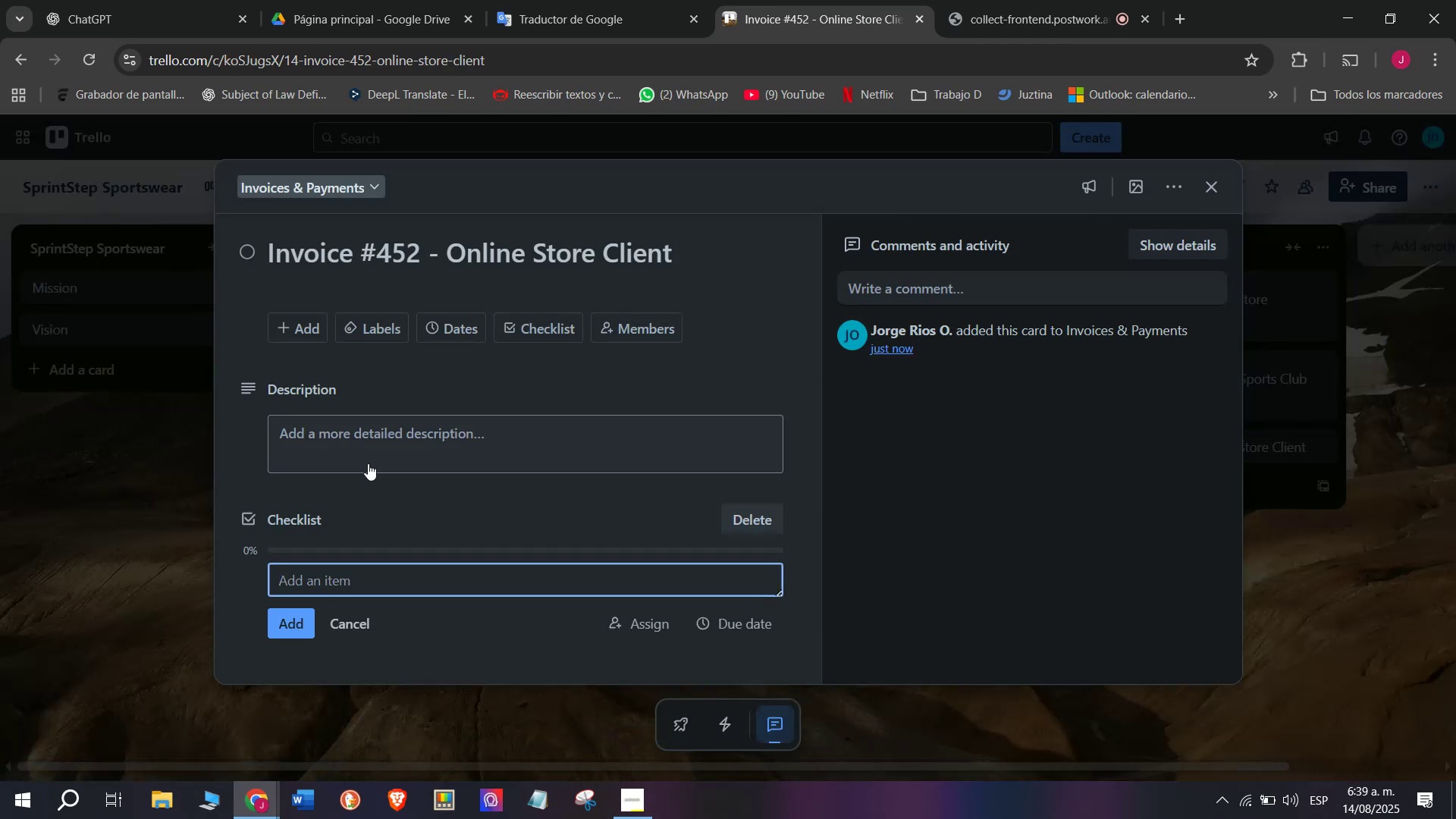 
type(Clien)
key(Backspace)
key(Backspace)
key(Backspace)
key(Backspace)
key(Backspace)
 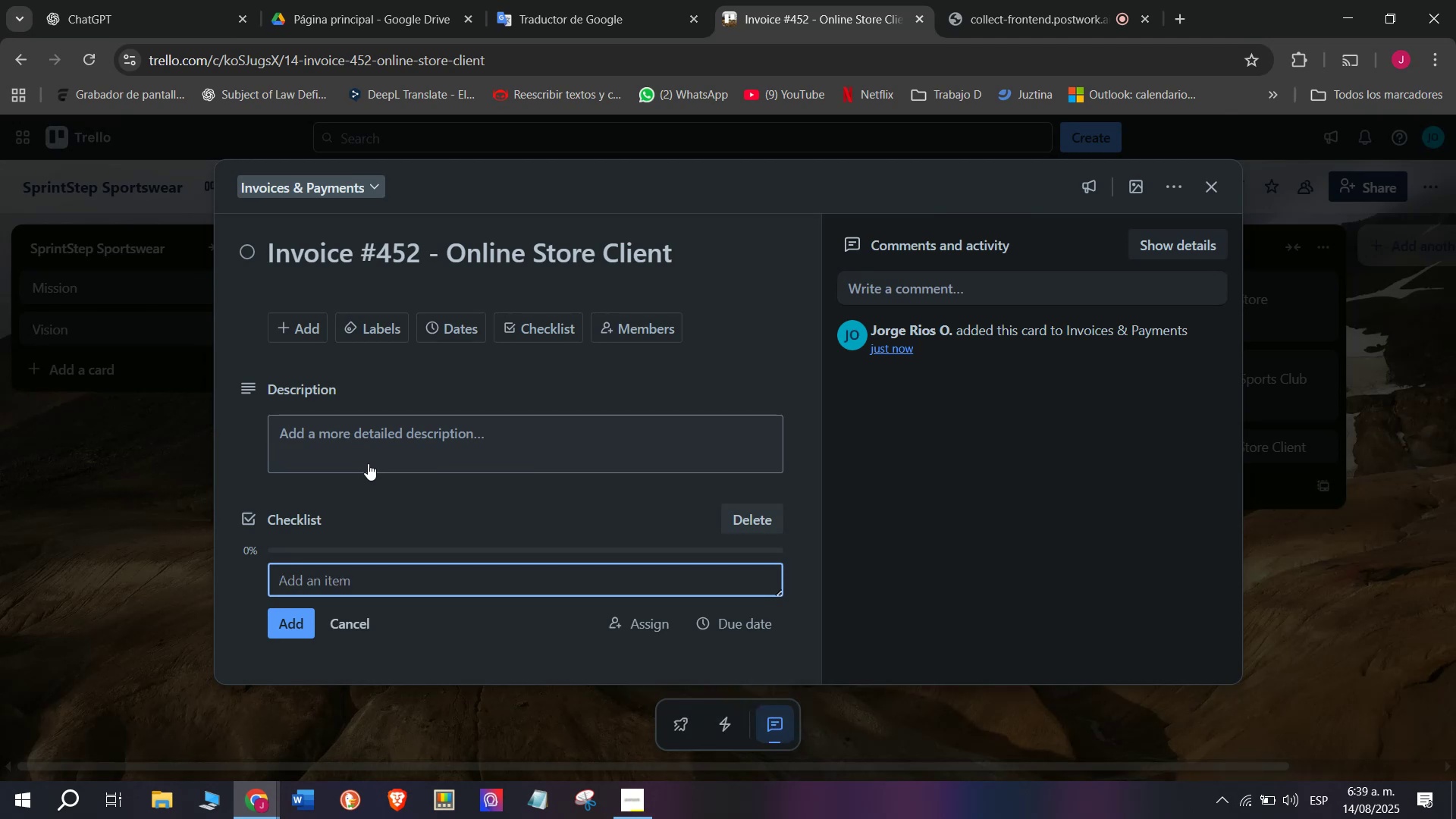 
key(CapsLock)
 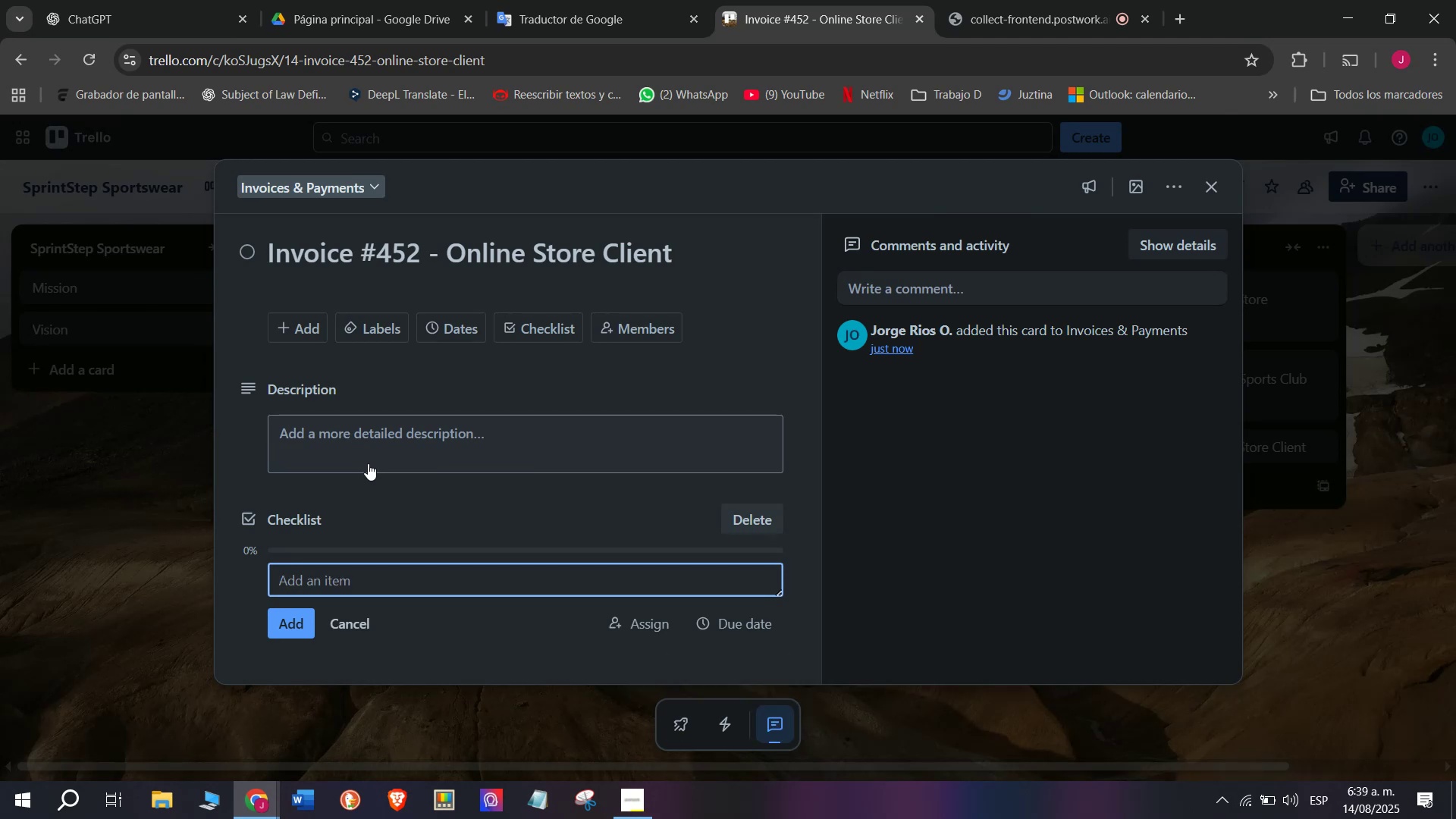 
type(Contact custo)
key(Backspace)
type(omer for payment)
 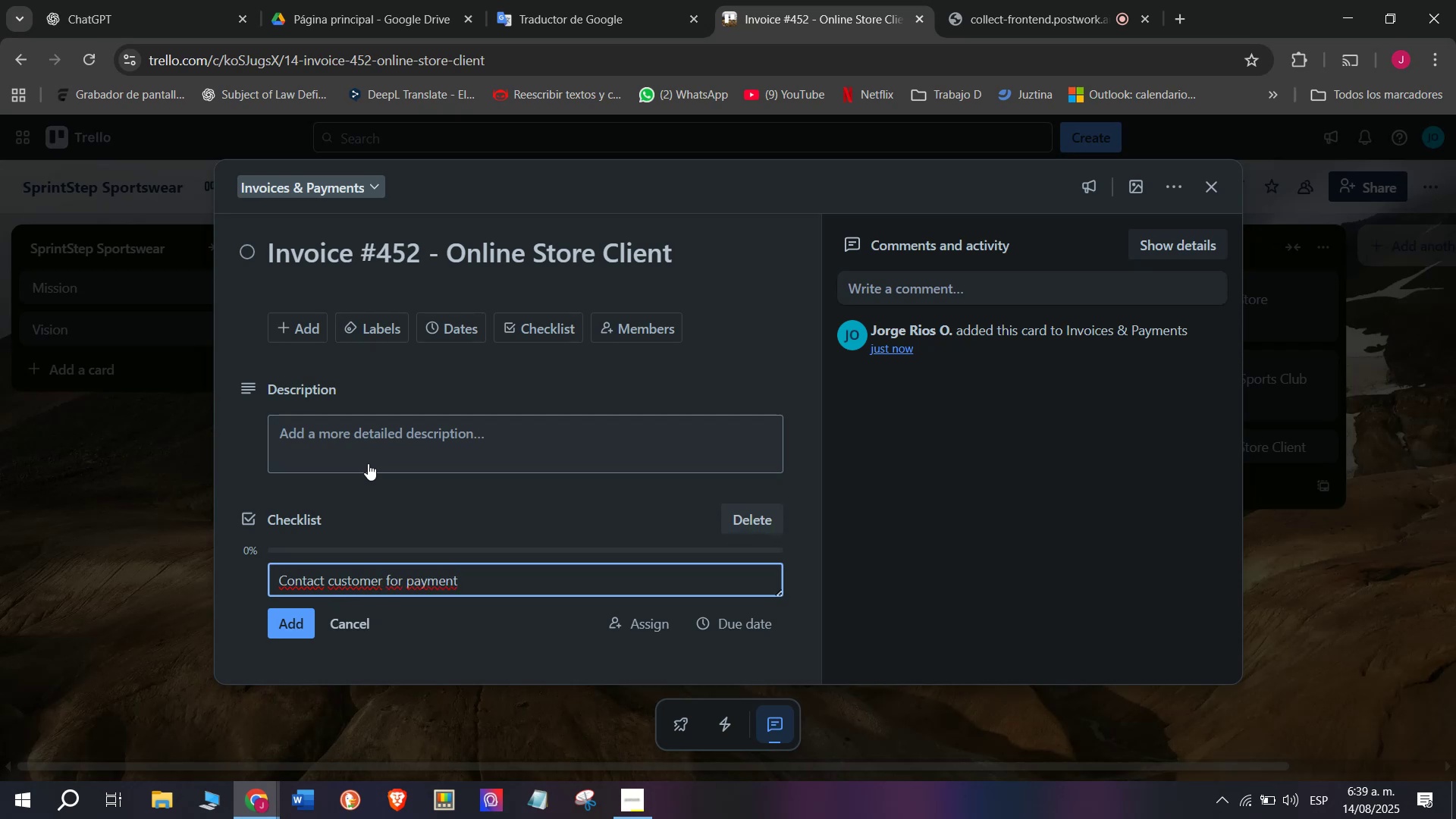 
key(Enter)
 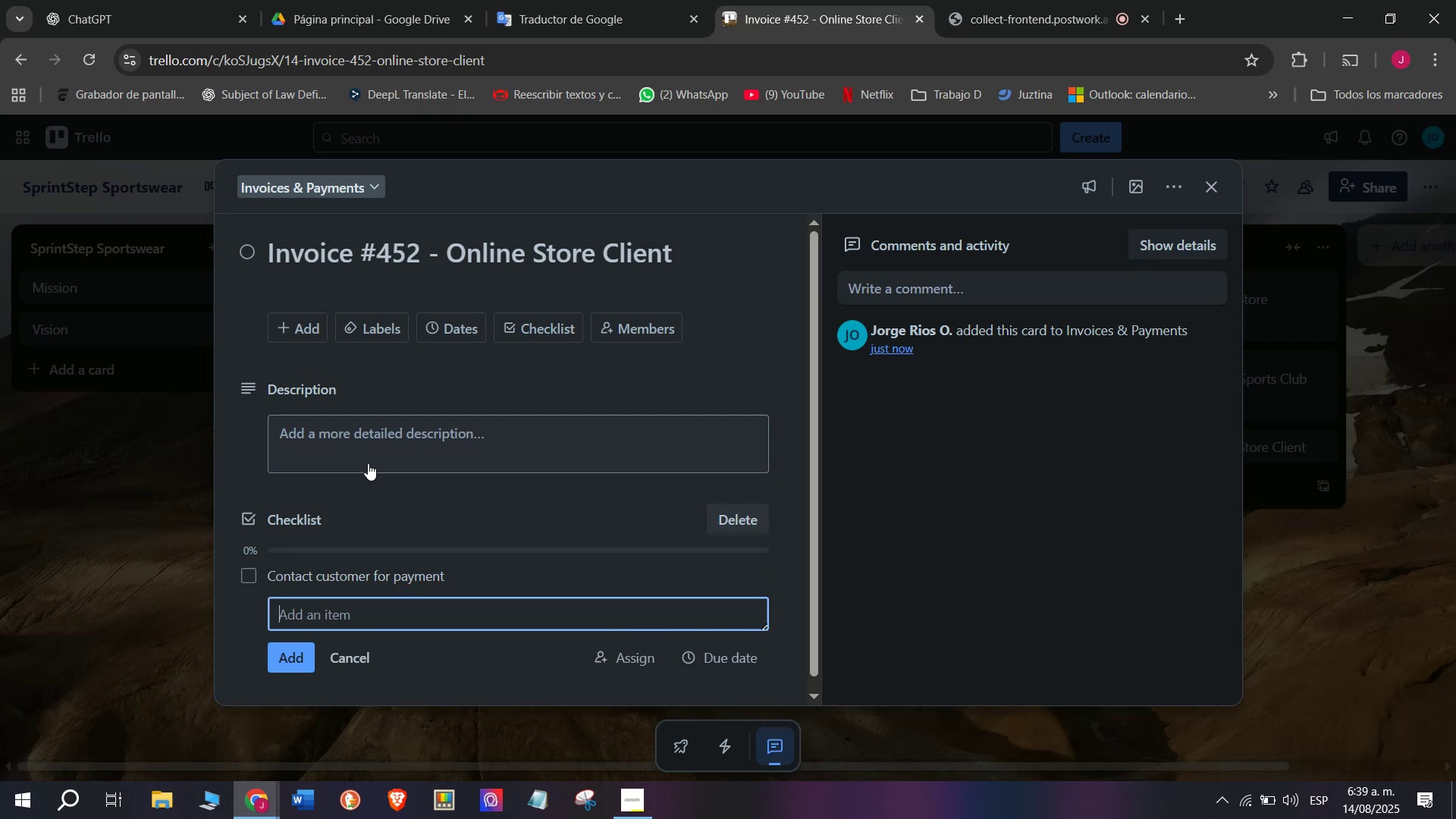 
type(Resend payment link)
 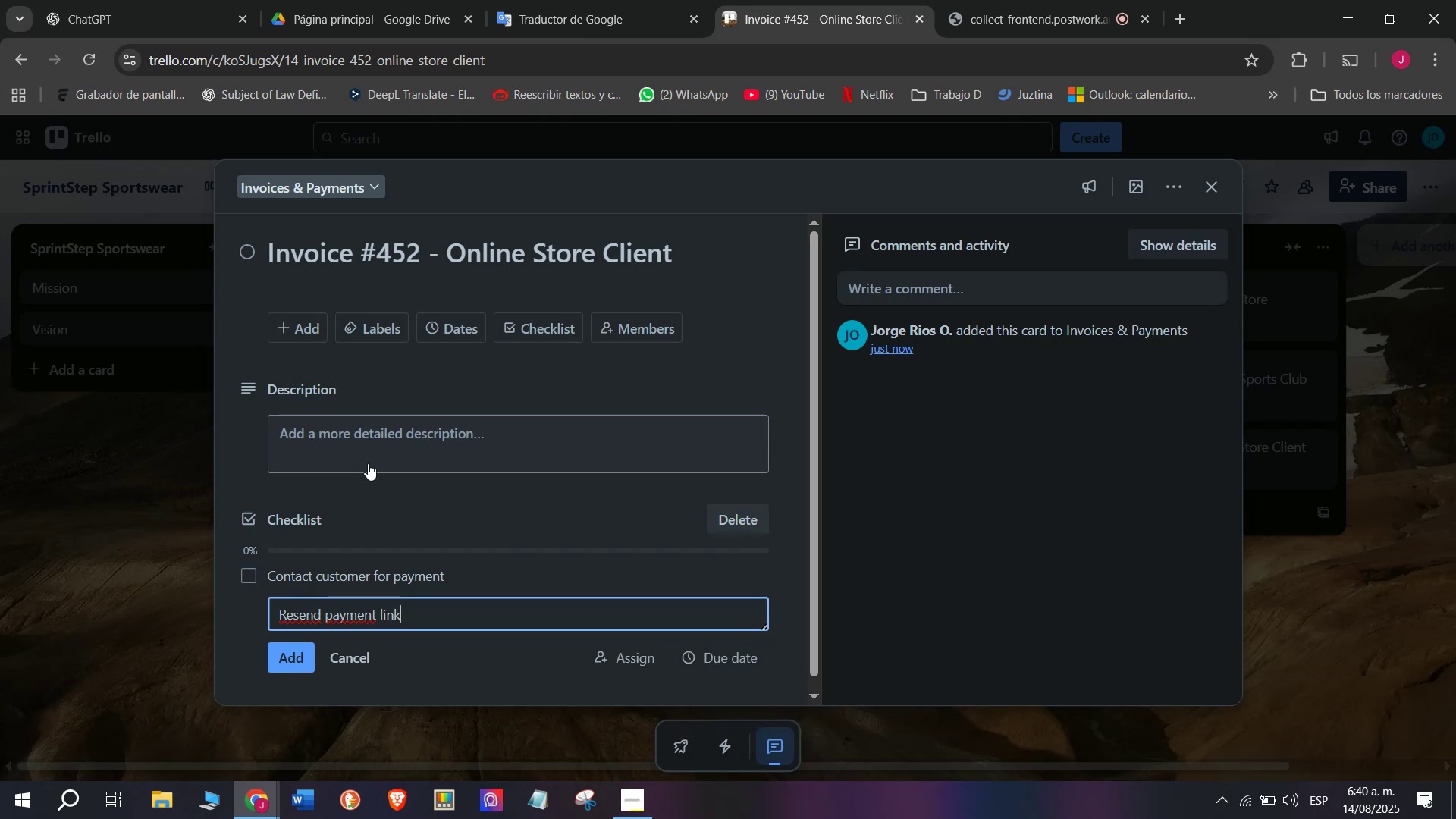 
key(Enter)
 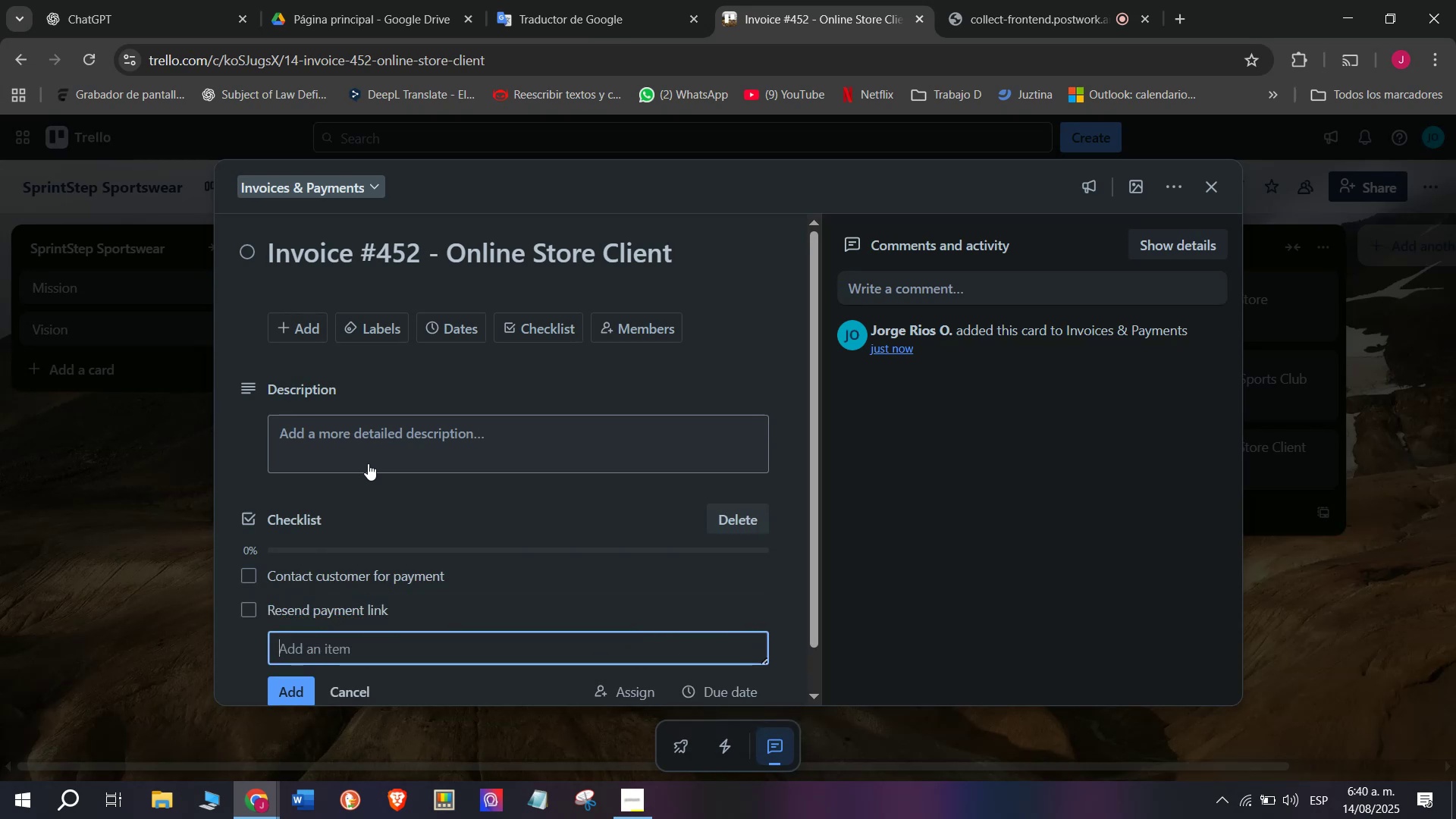 
type(Confirm receipt)
 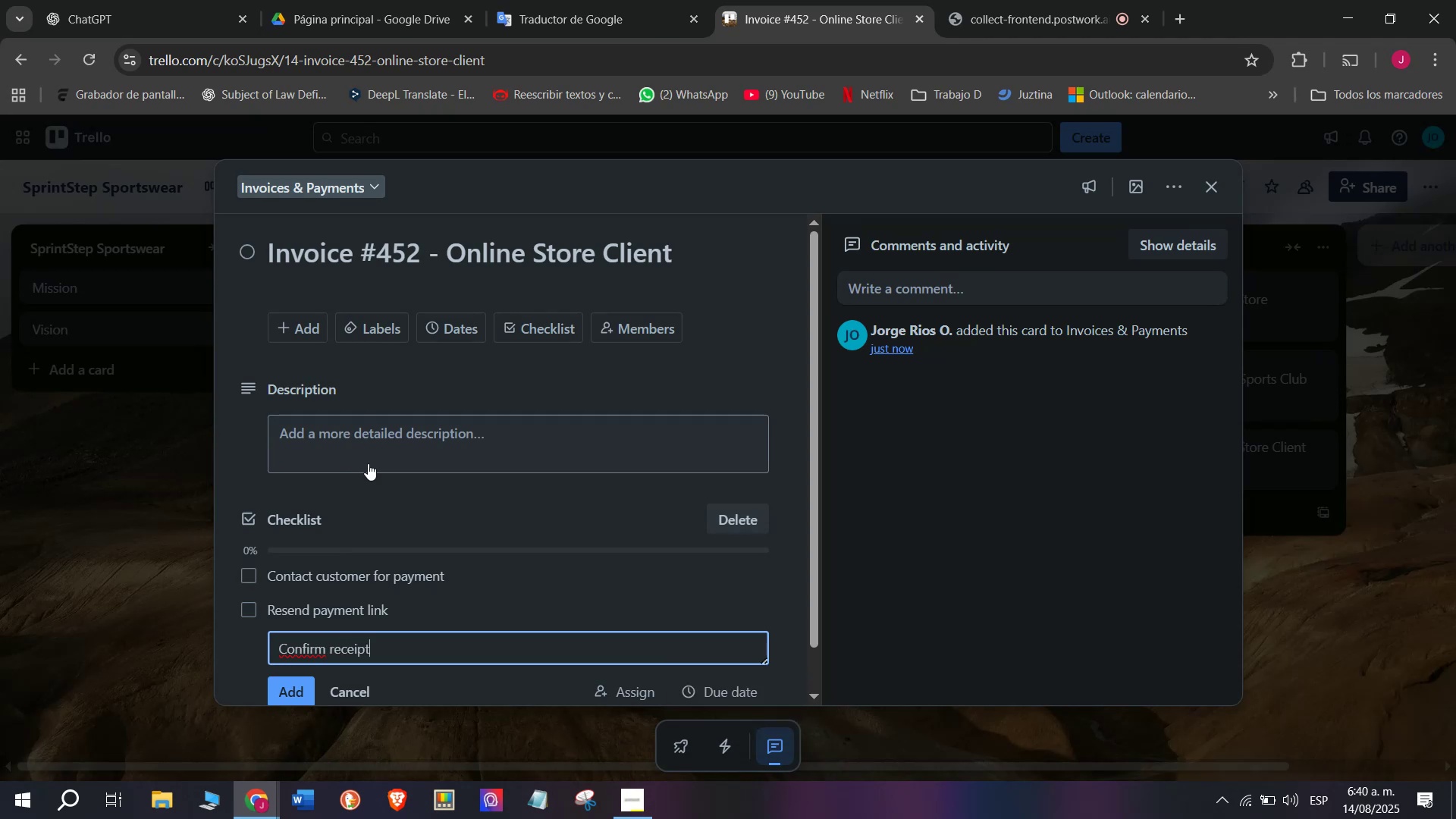 
key(Enter)
 